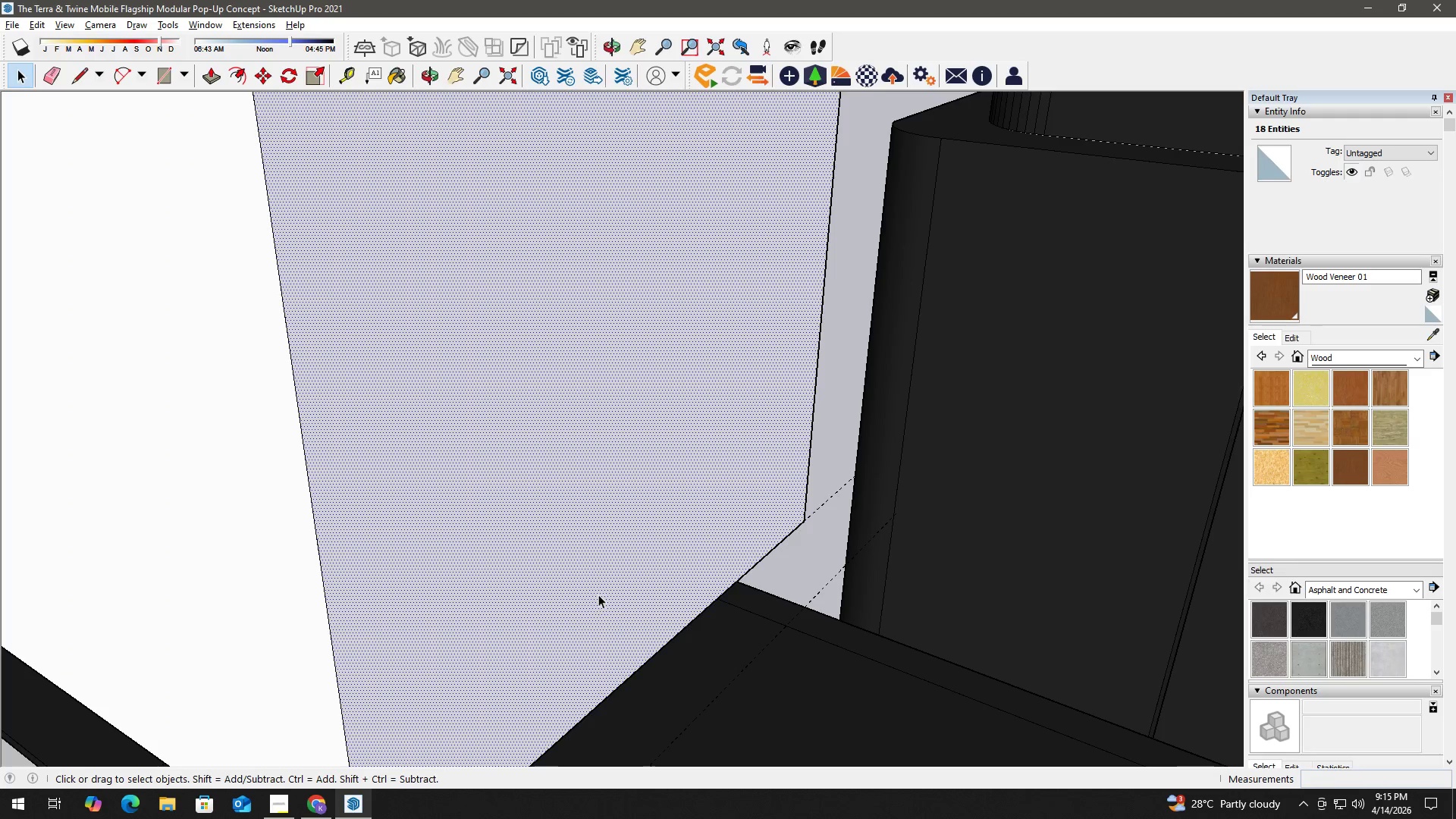 
key(P)
 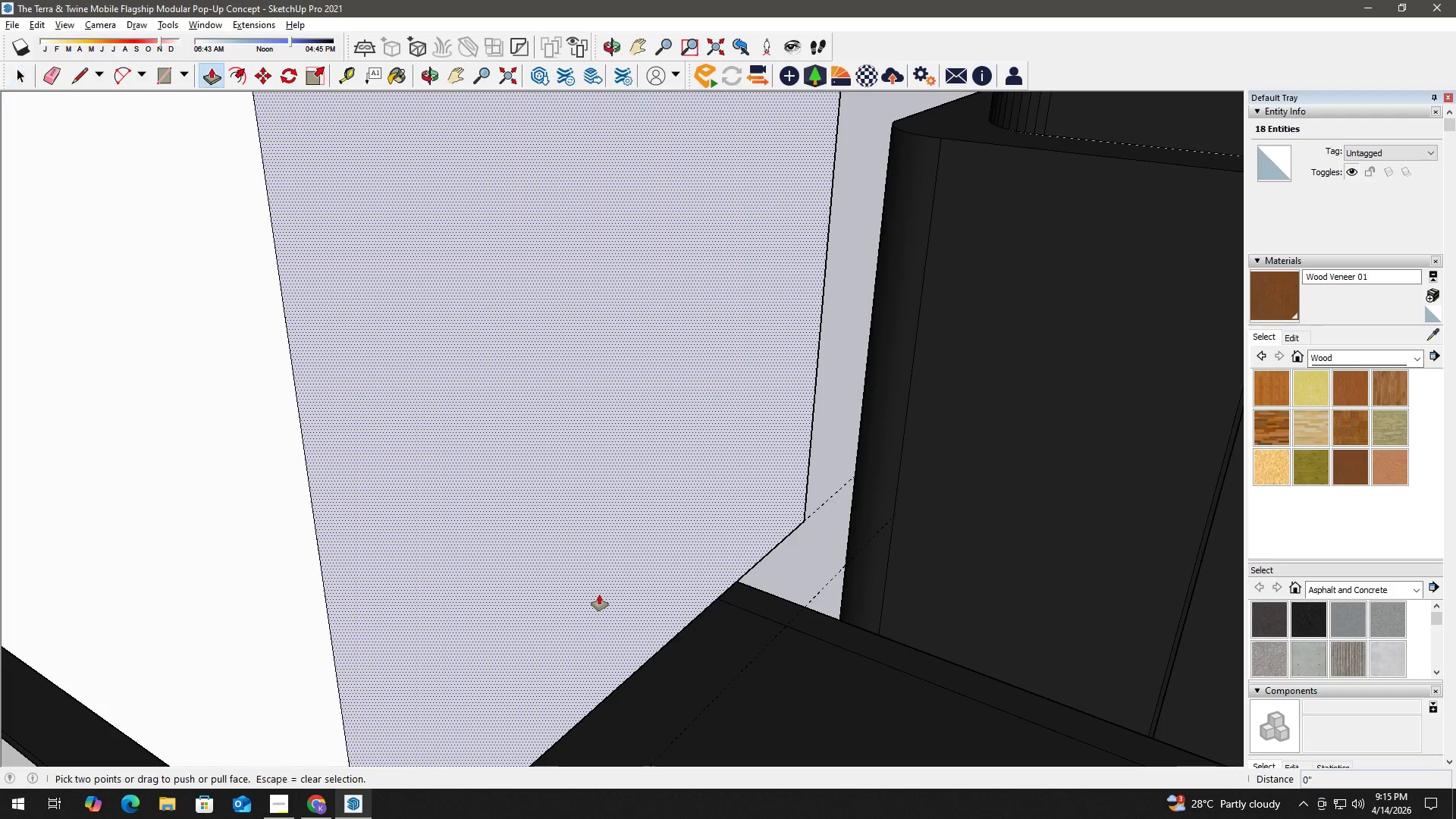 
double_click([599, 594])
 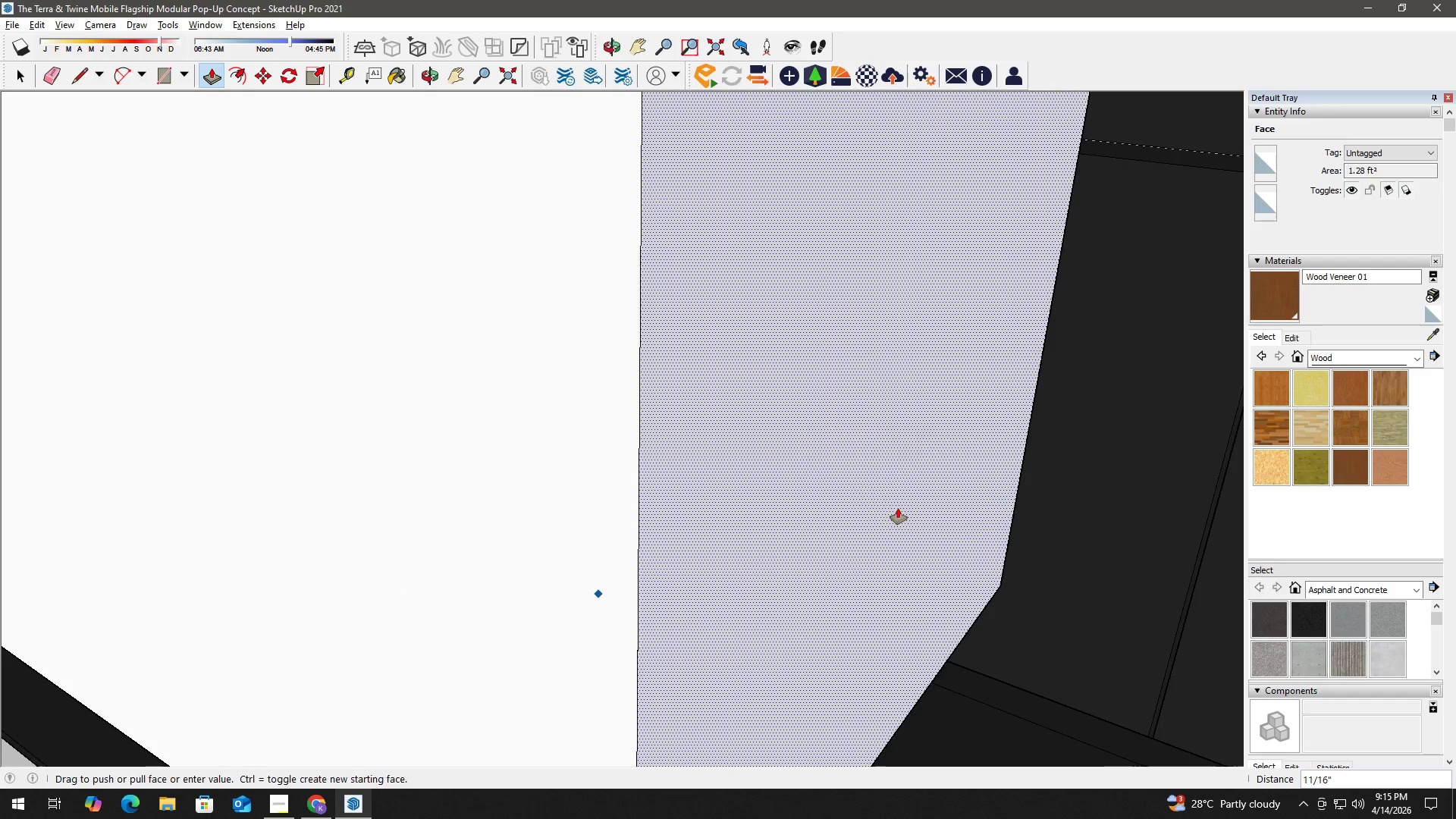 
hold_key(key=ShiftLeft, duration=0.66)
 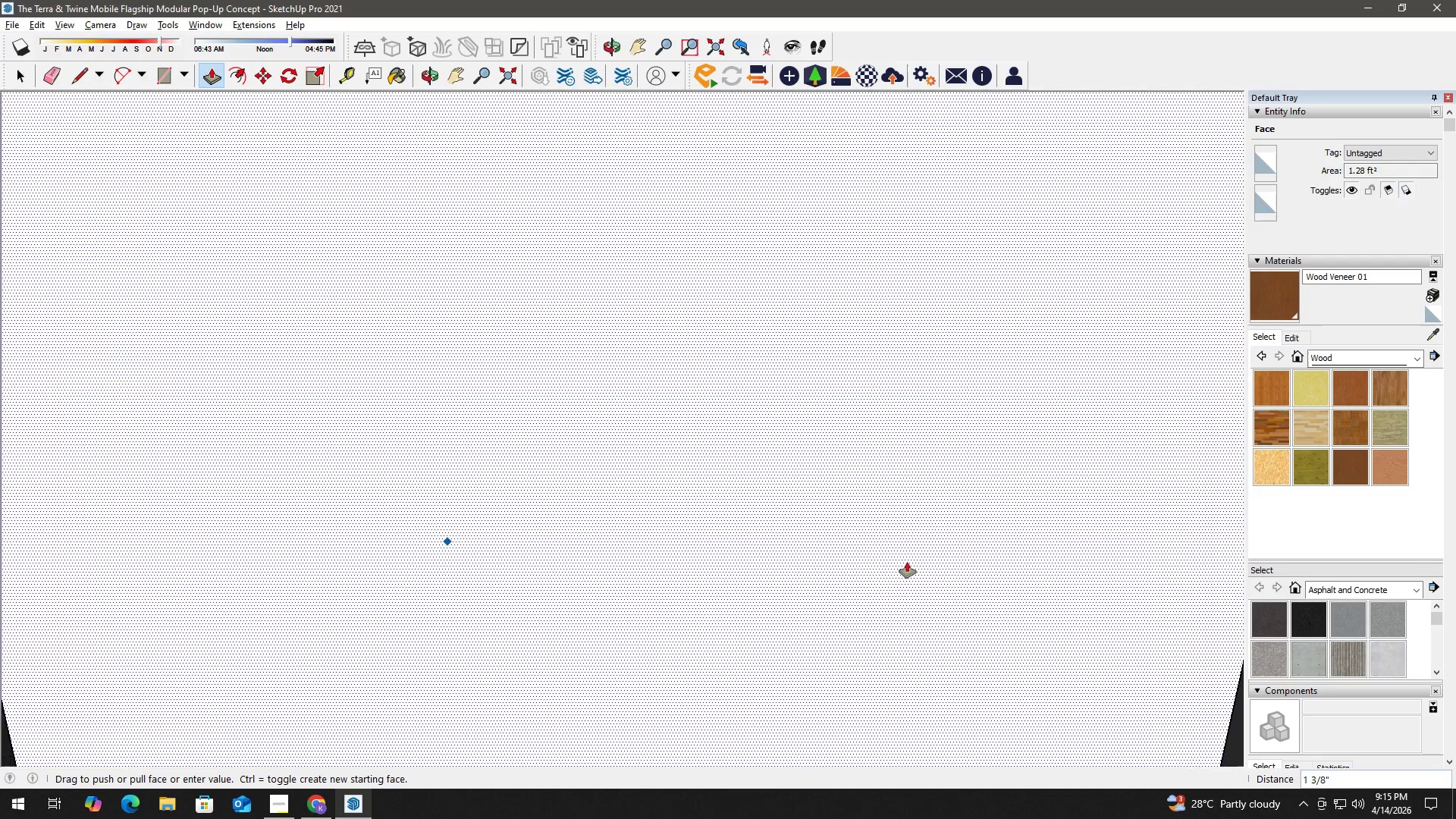 
key(Space)
 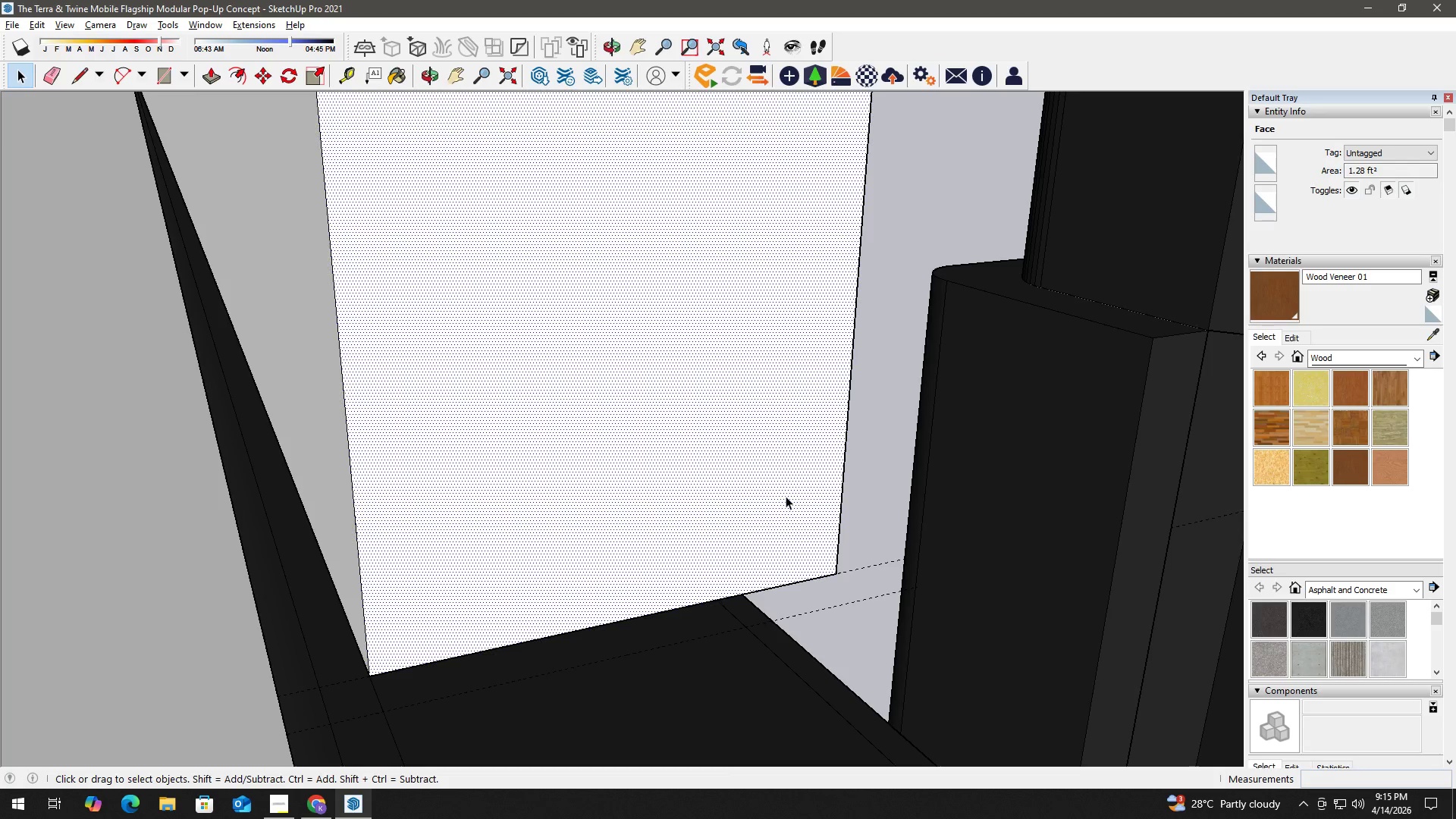 
scroll: coordinate [863, 563], scroll_direction: down, amount: 6.0
 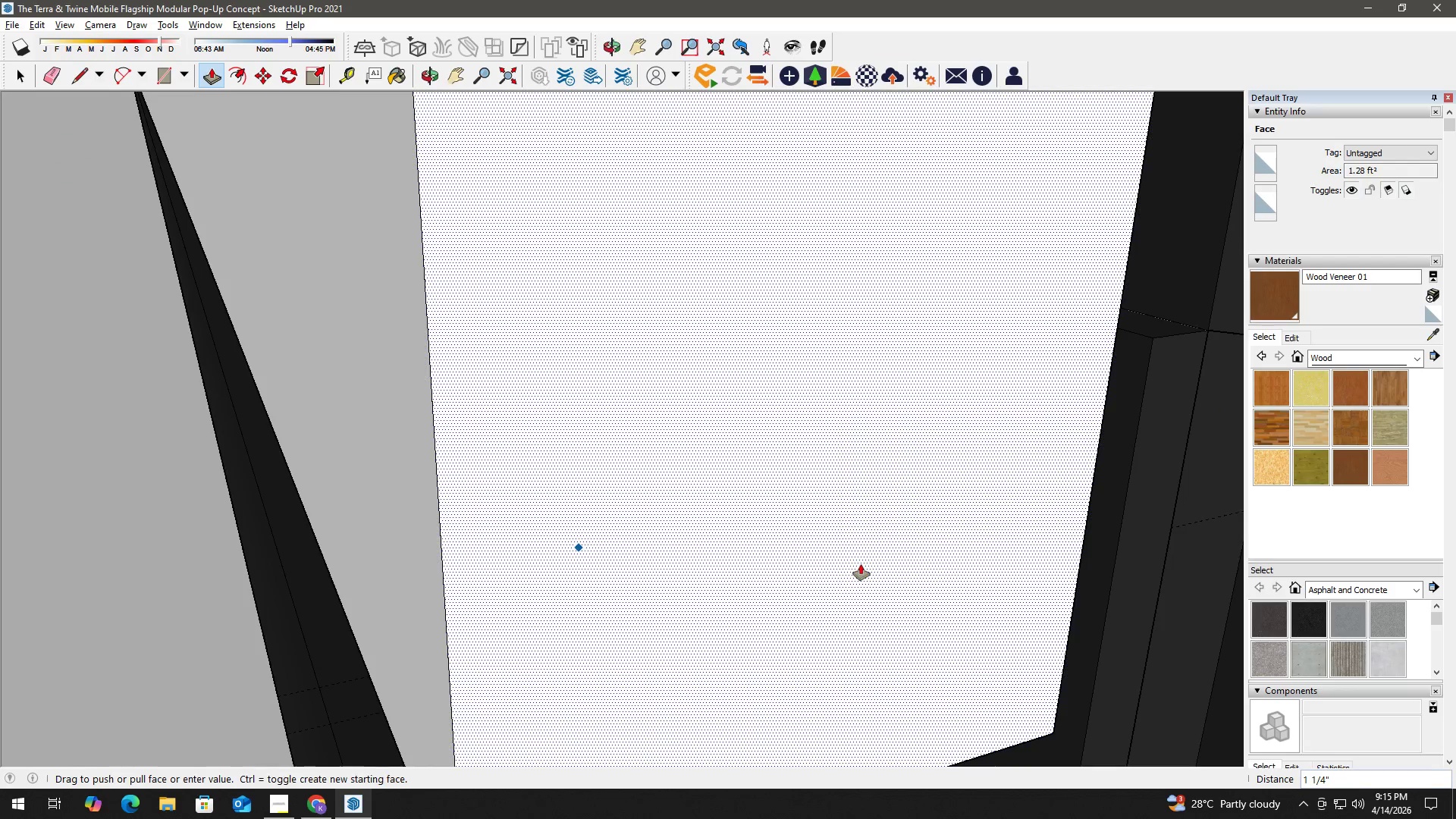 
key(P)
 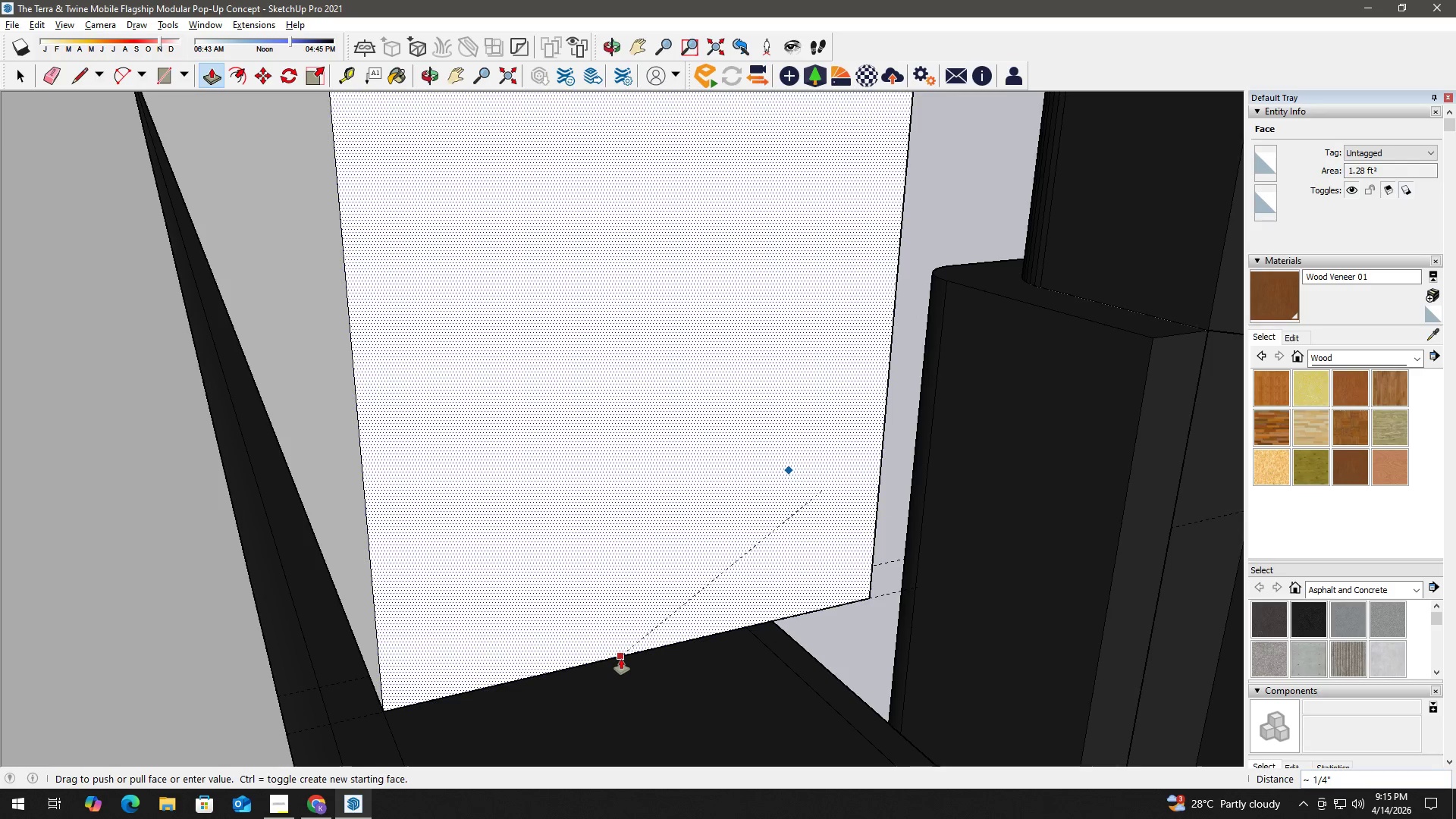 
left_click([617, 661])
 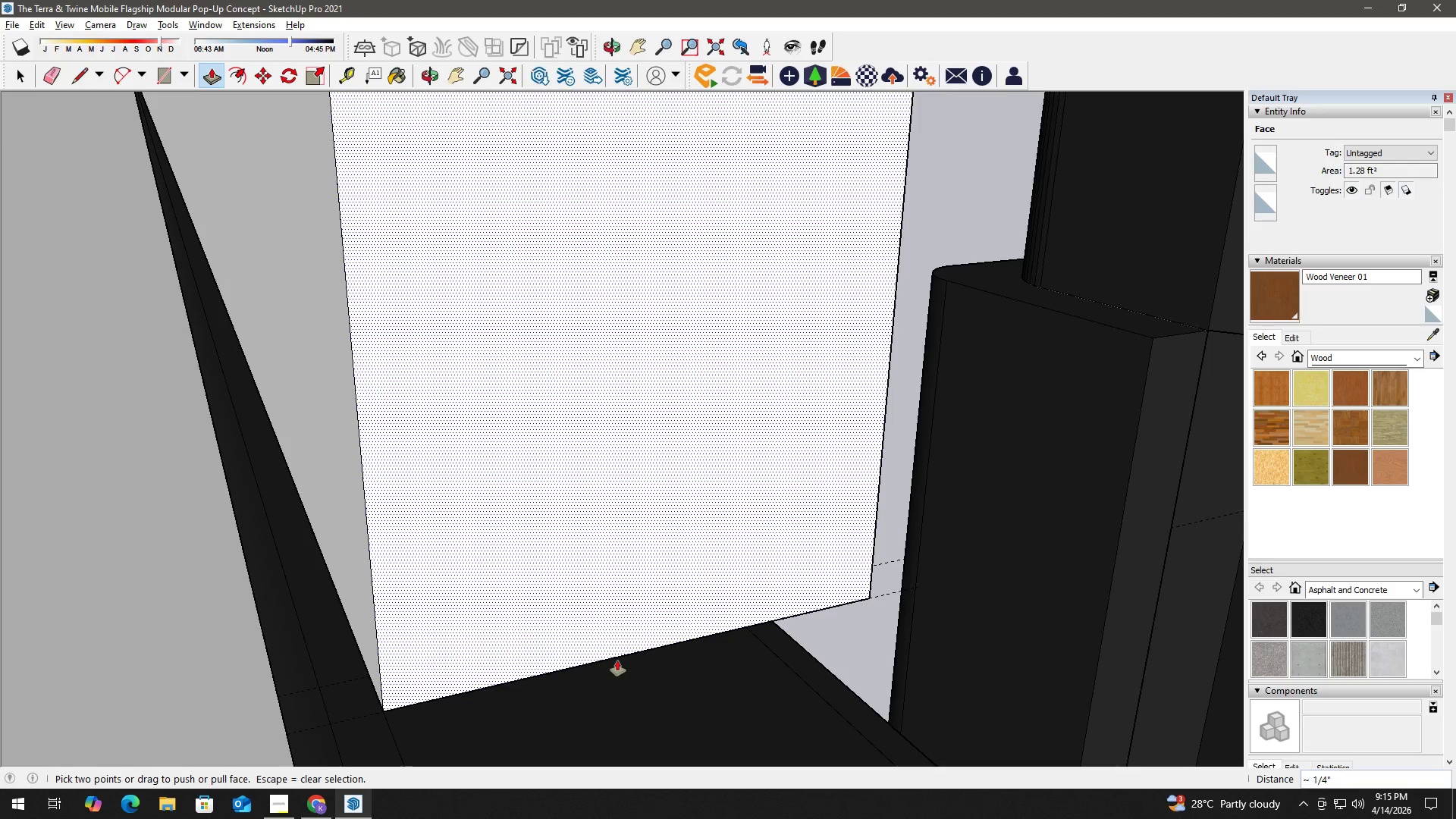 
key(Space)
 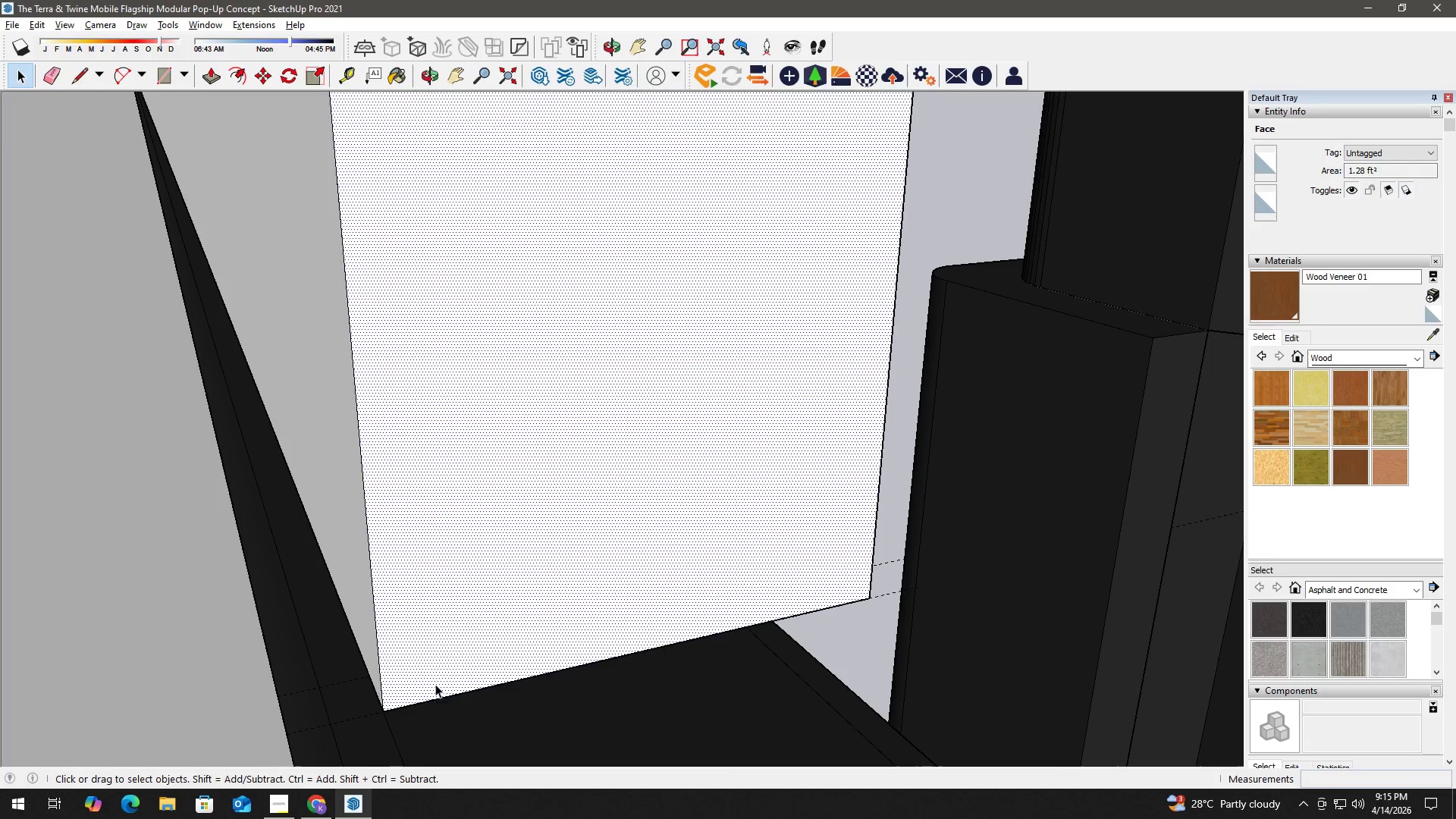 
key(E)
 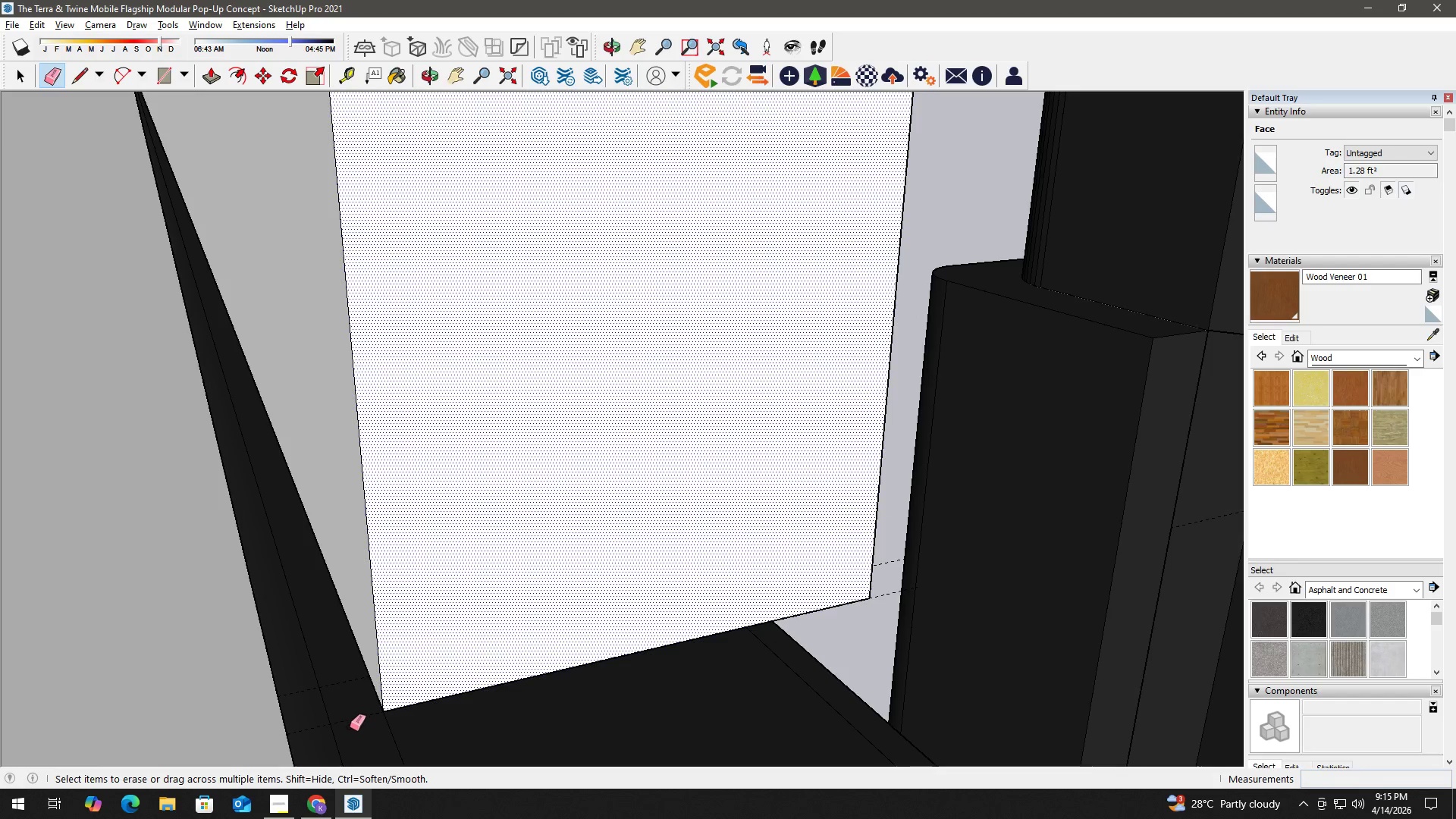 
left_click_drag(start_coordinate=[350, 727], to_coordinate=[336, 676])
 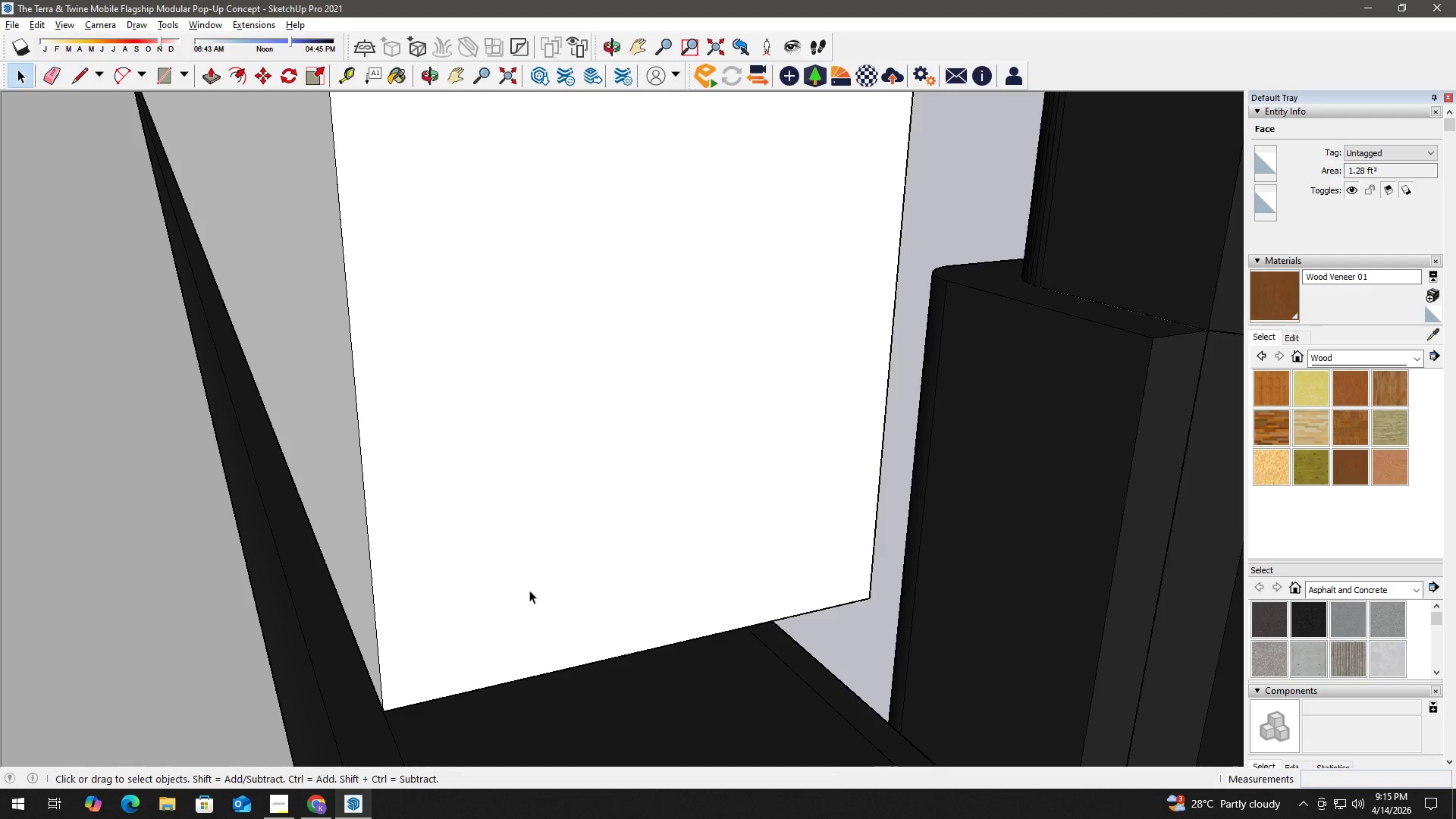 
scroll: coordinate [538, 587], scroll_direction: down, amount: 4.0
 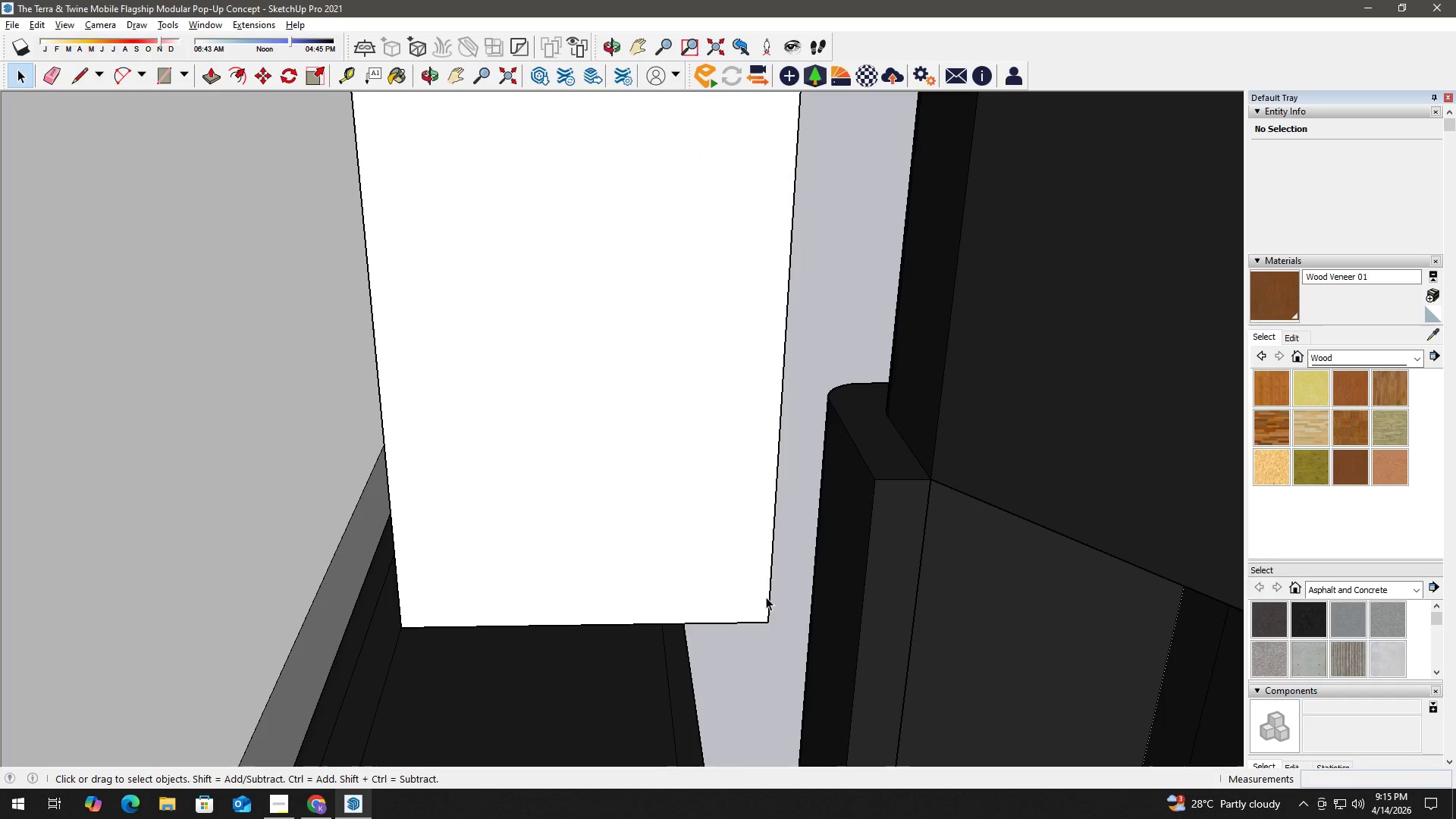 
left_click([661, 624])
 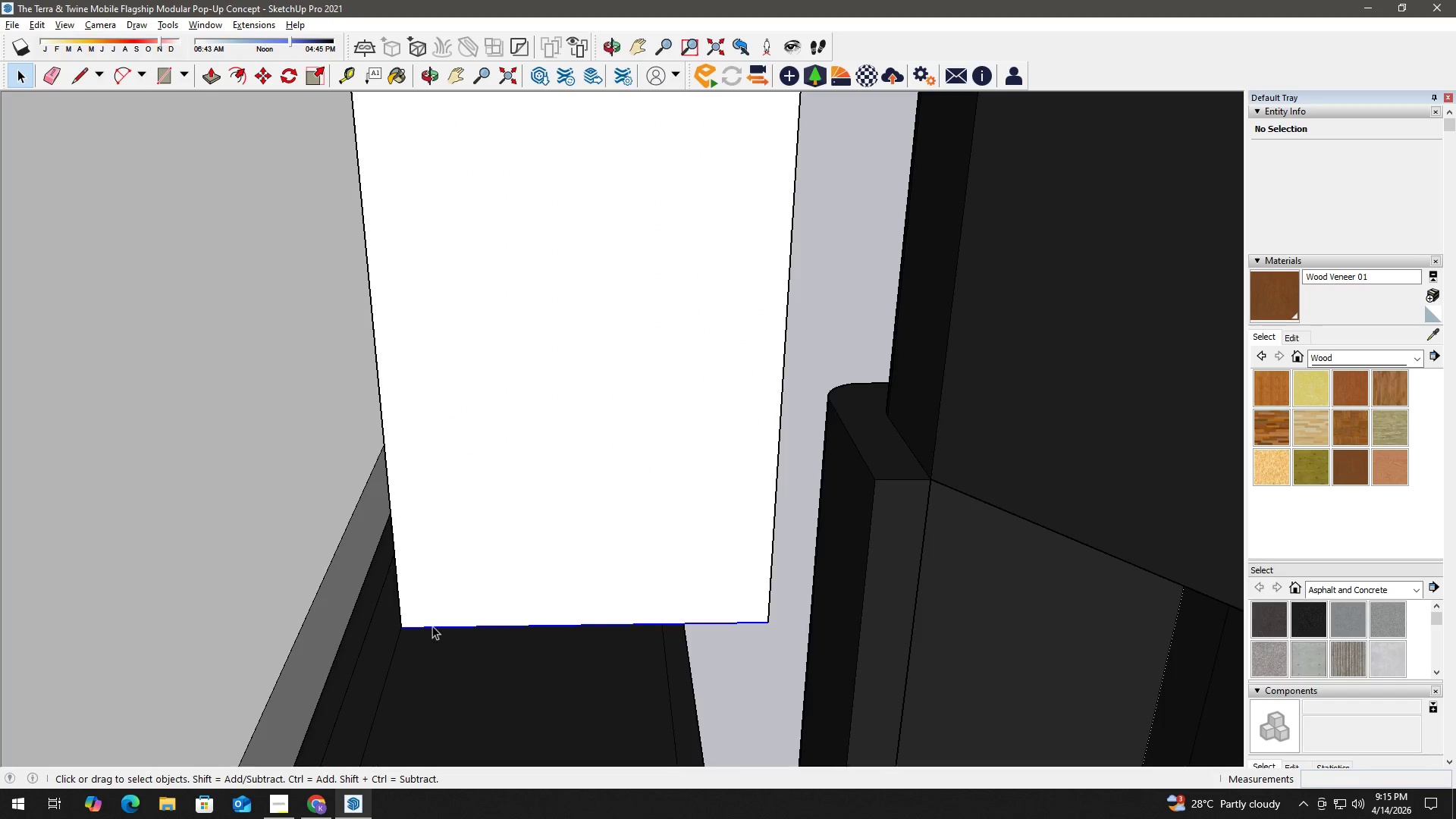 
double_click([442, 595])
 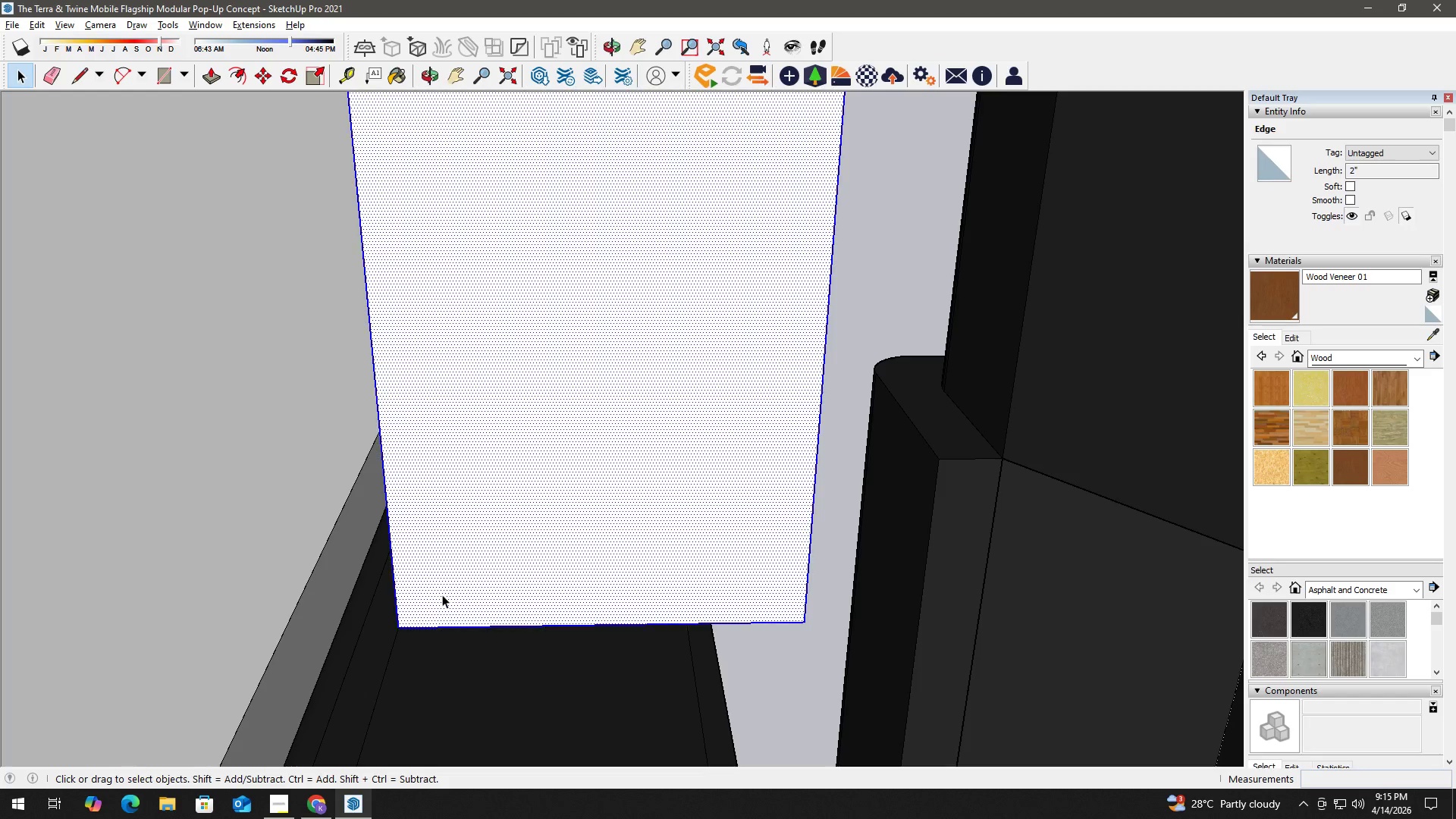 
triple_click([442, 595])
 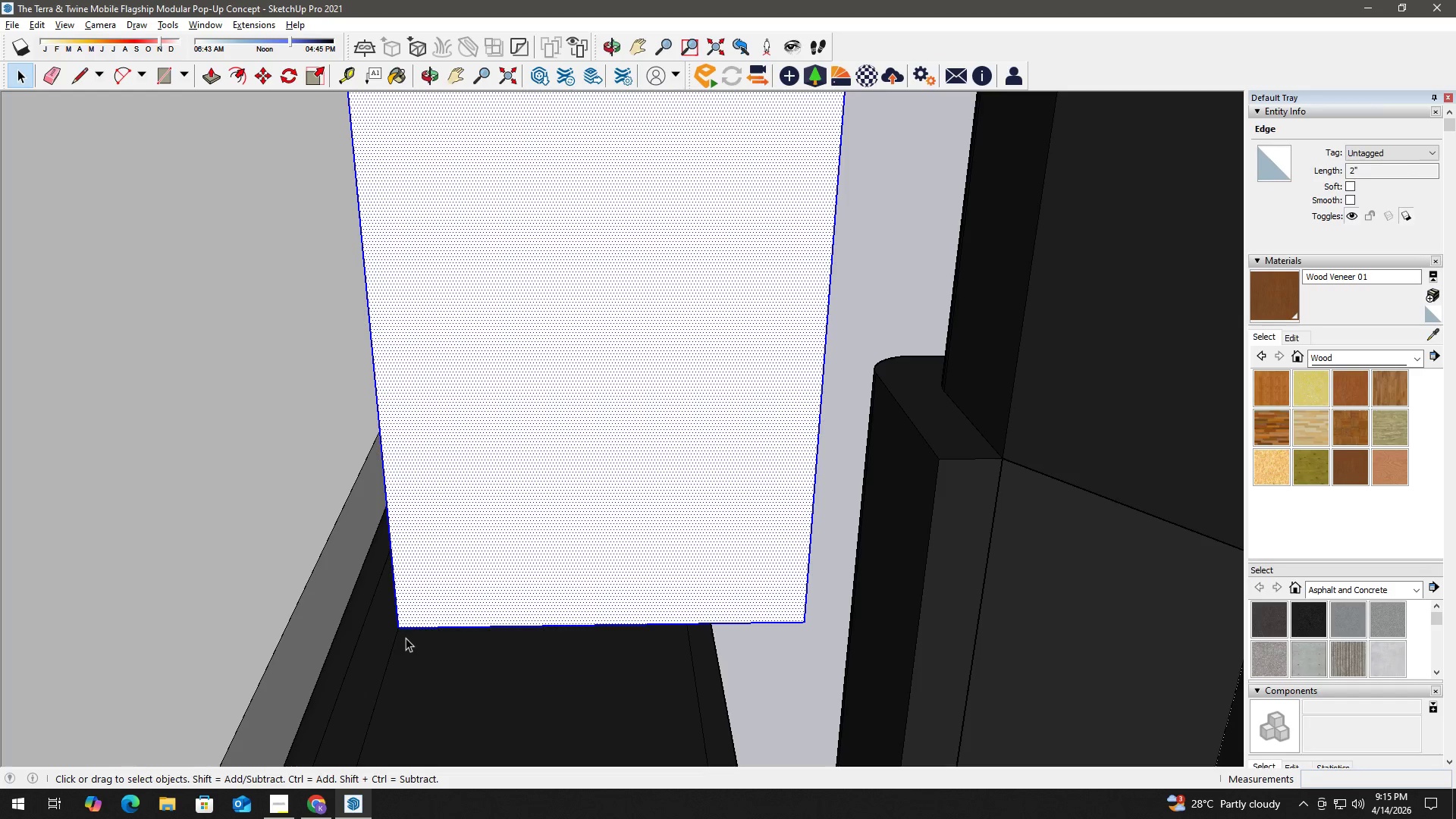 
scroll: coordinate [428, 626], scroll_direction: up, amount: 1.0
 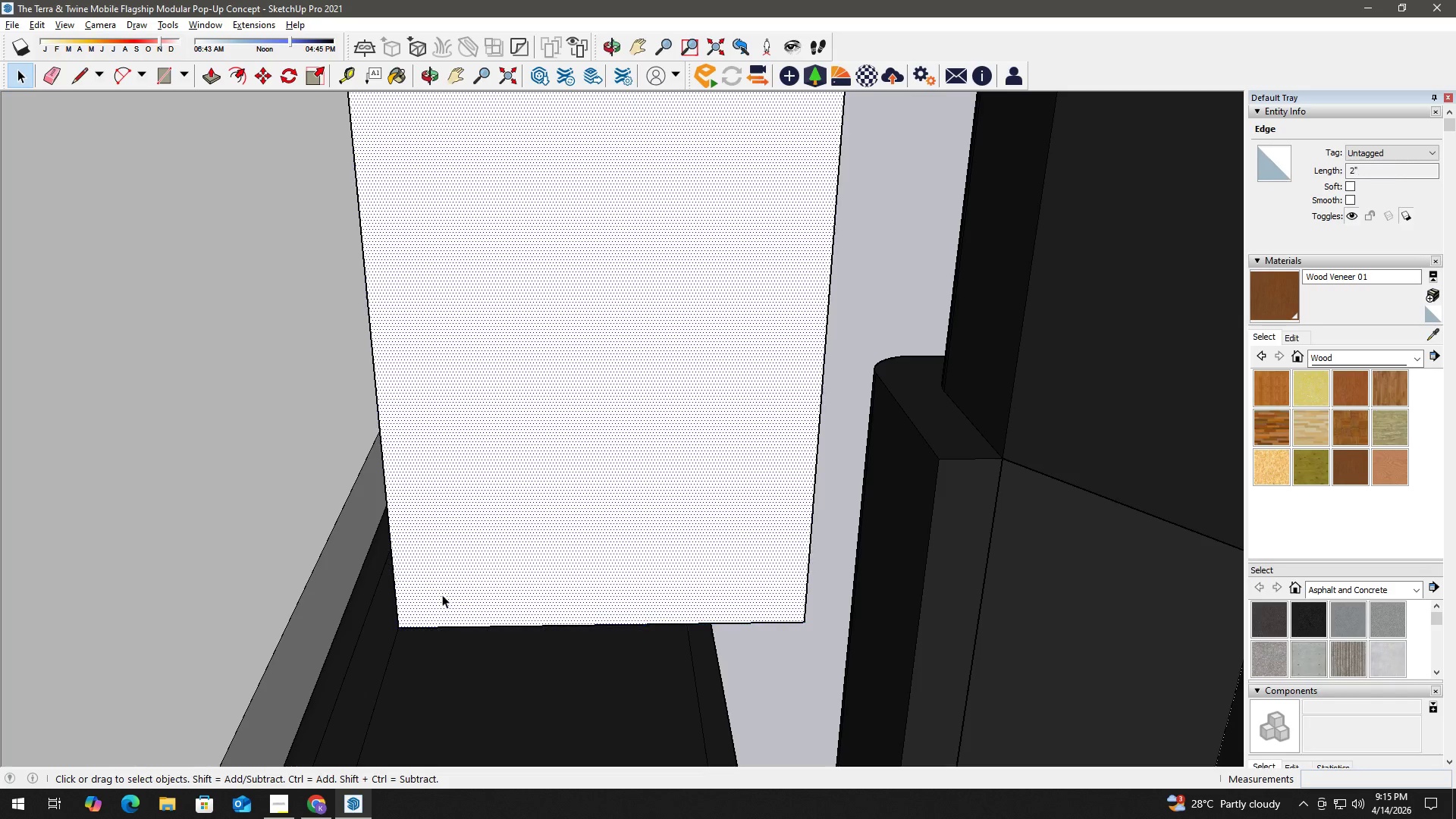 
key(M)
 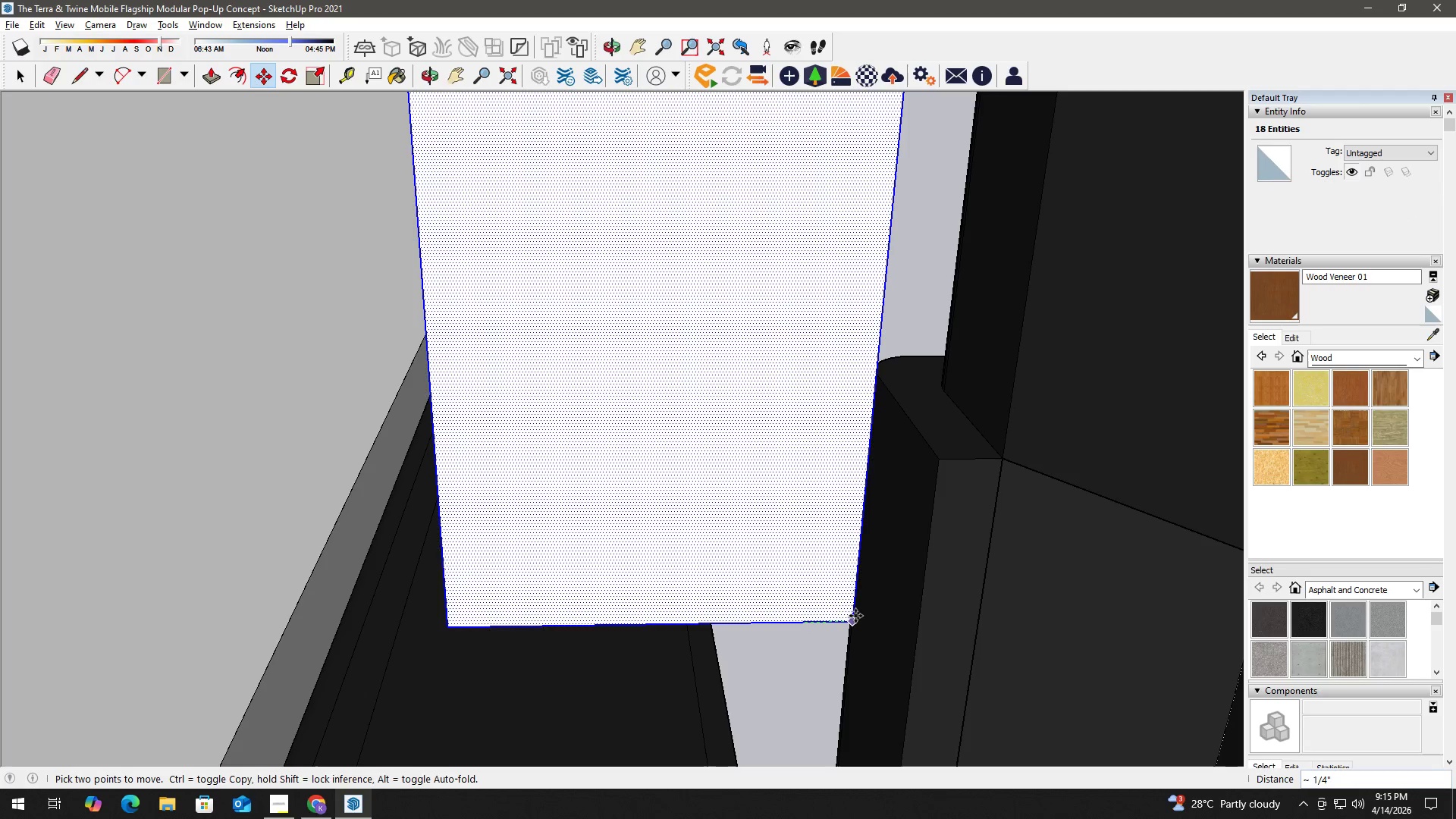 
left_click([859, 616])
 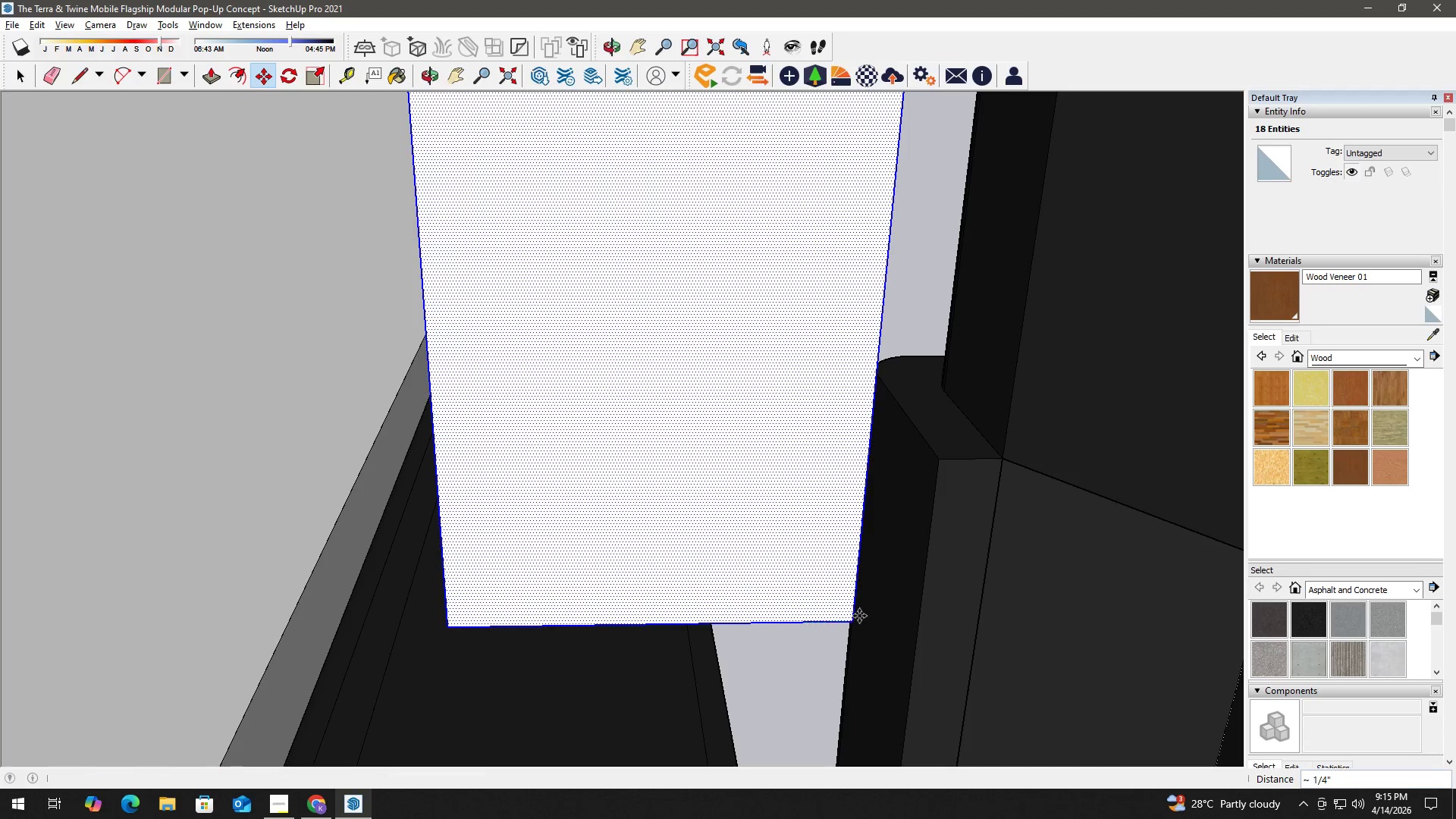 
key(Space)
 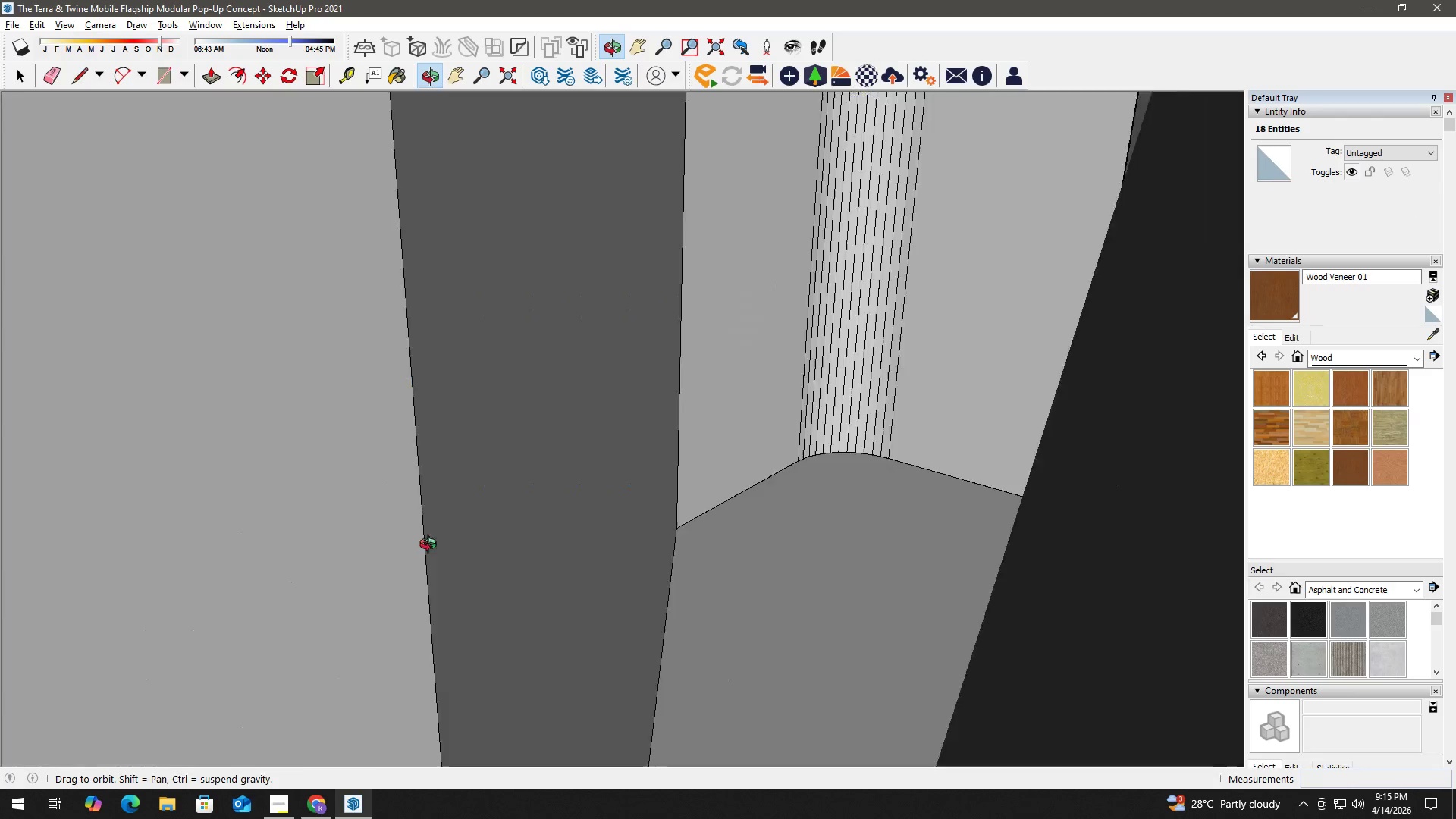 
scroll: coordinate [663, 469], scroll_direction: down, amount: 8.0
 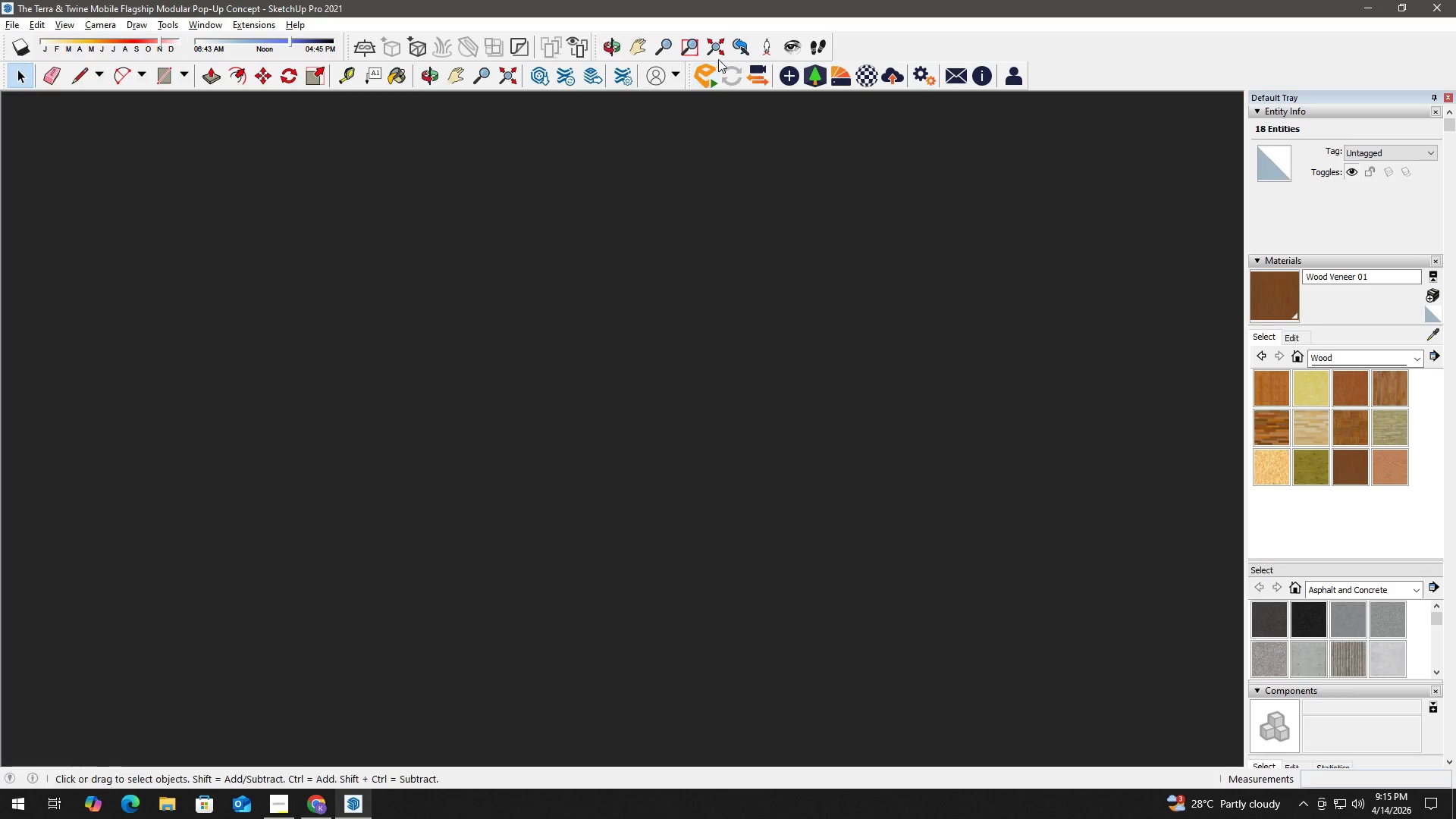 
left_click([717, 44])
 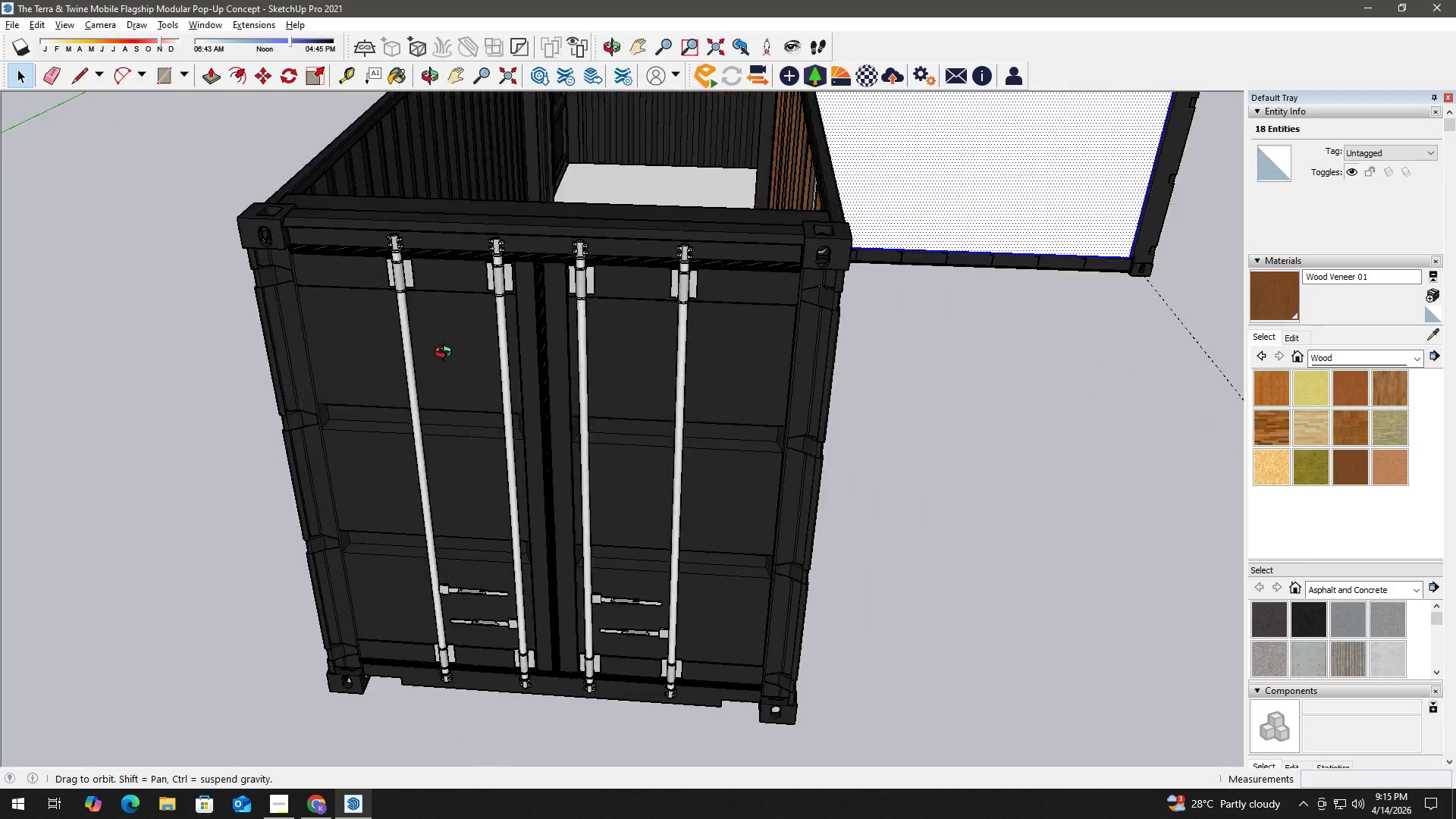 
key(H)
 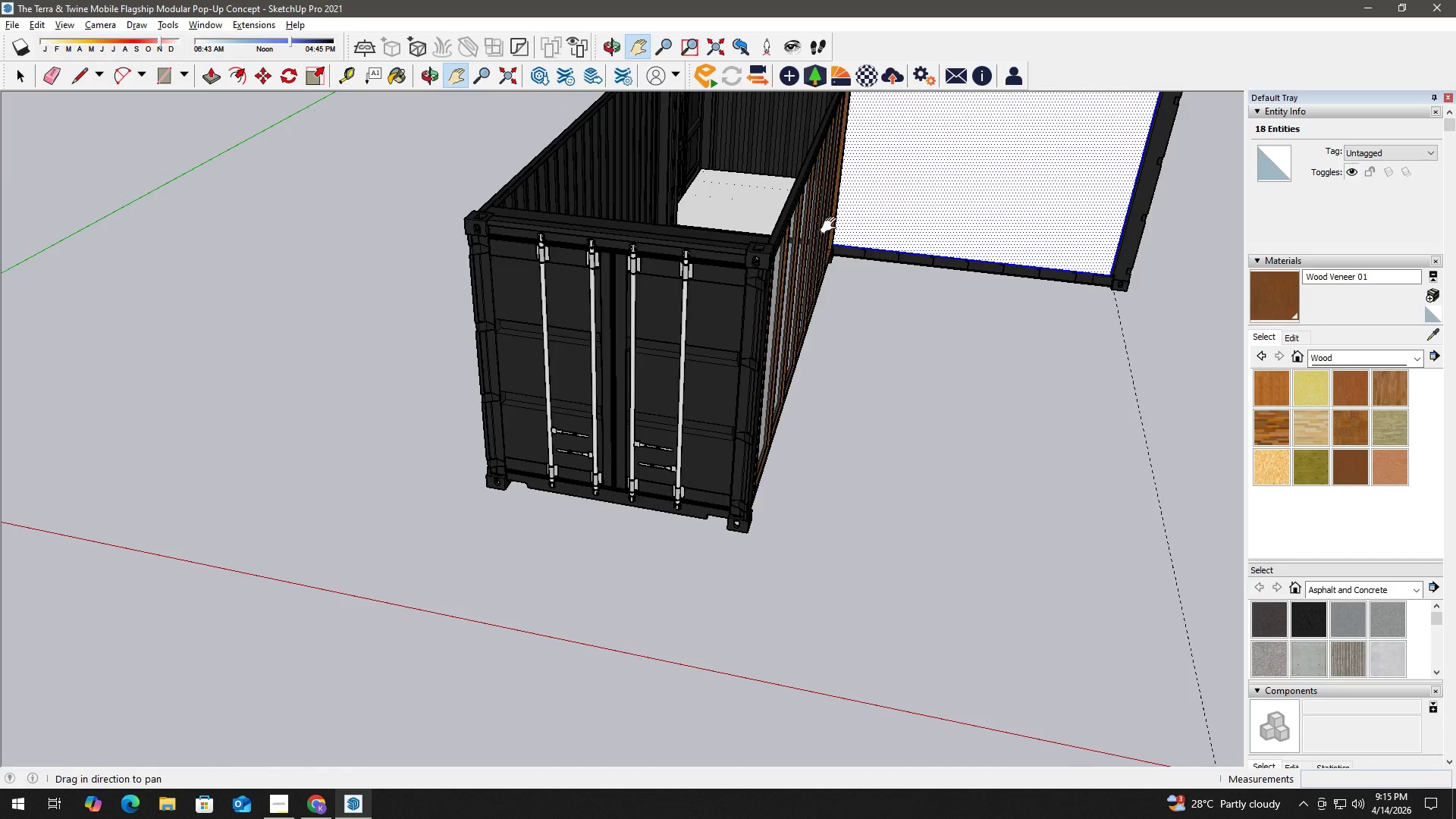 
left_click_drag(start_coordinate=[832, 225], to_coordinate=[549, 437])
 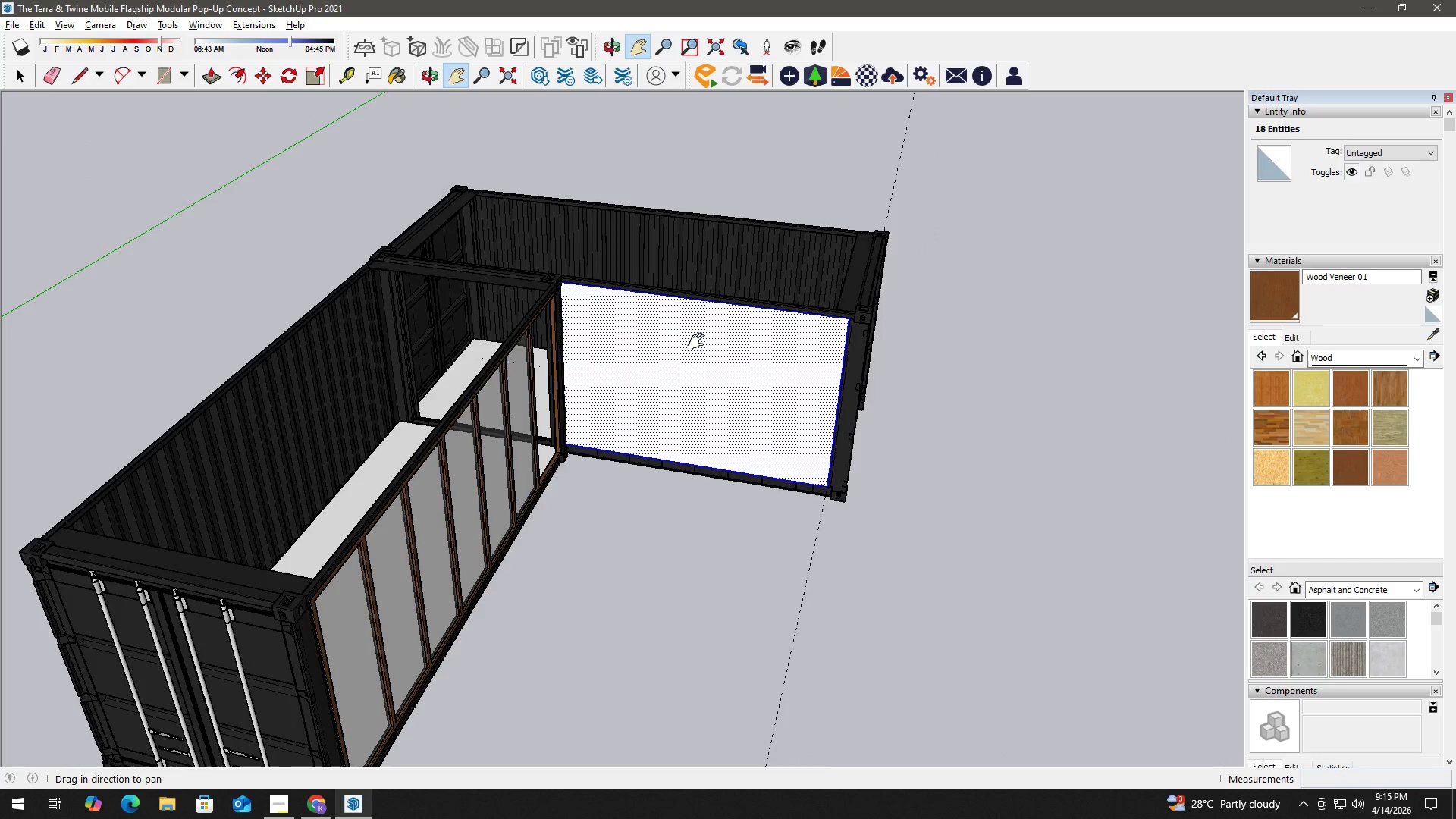 
scroll: coordinate [759, 239], scroll_direction: down, amount: 7.0
 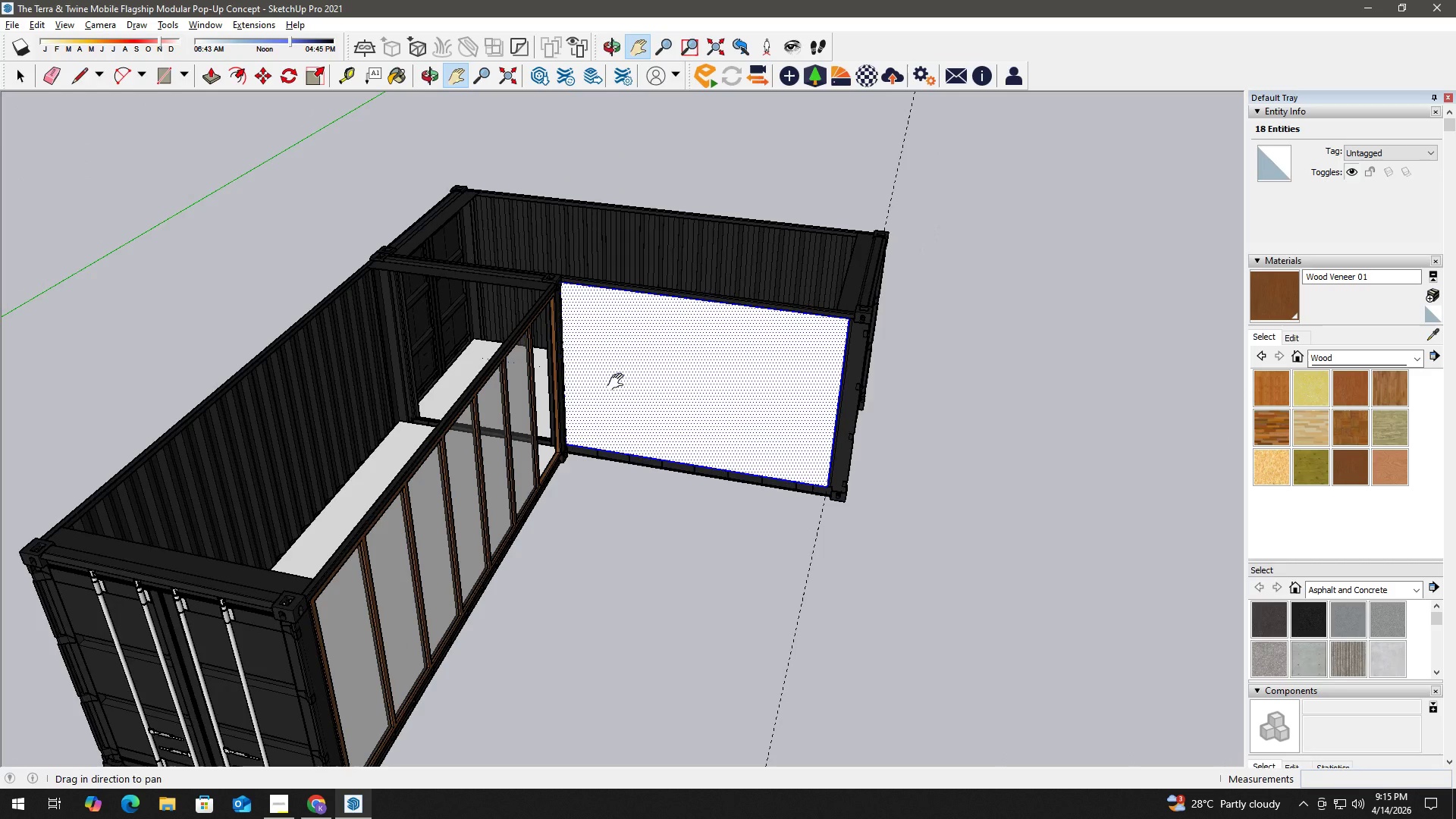 
scroll: coordinate [953, 240], scroll_direction: up, amount: 40.0
 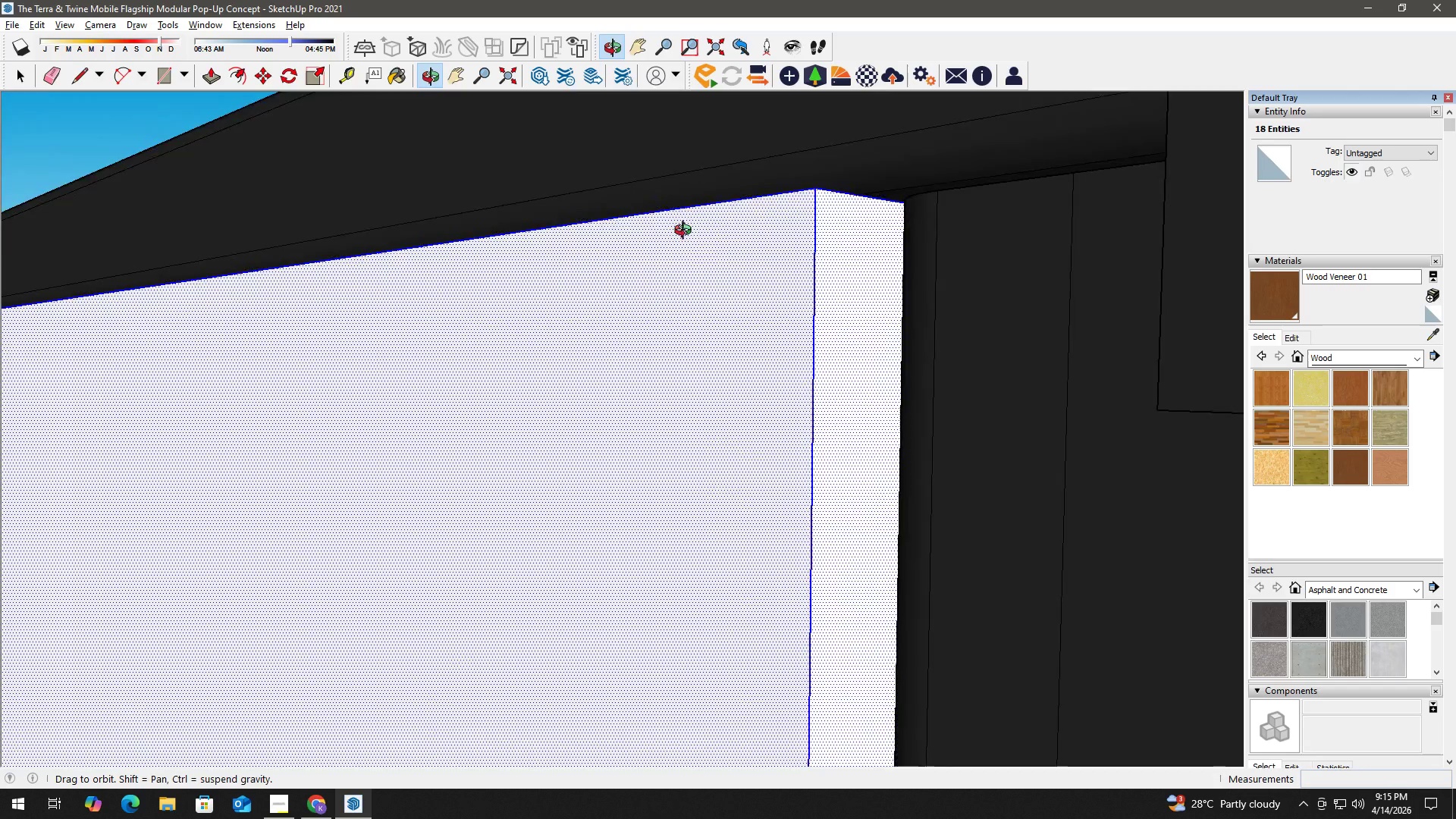 
key(Space)
 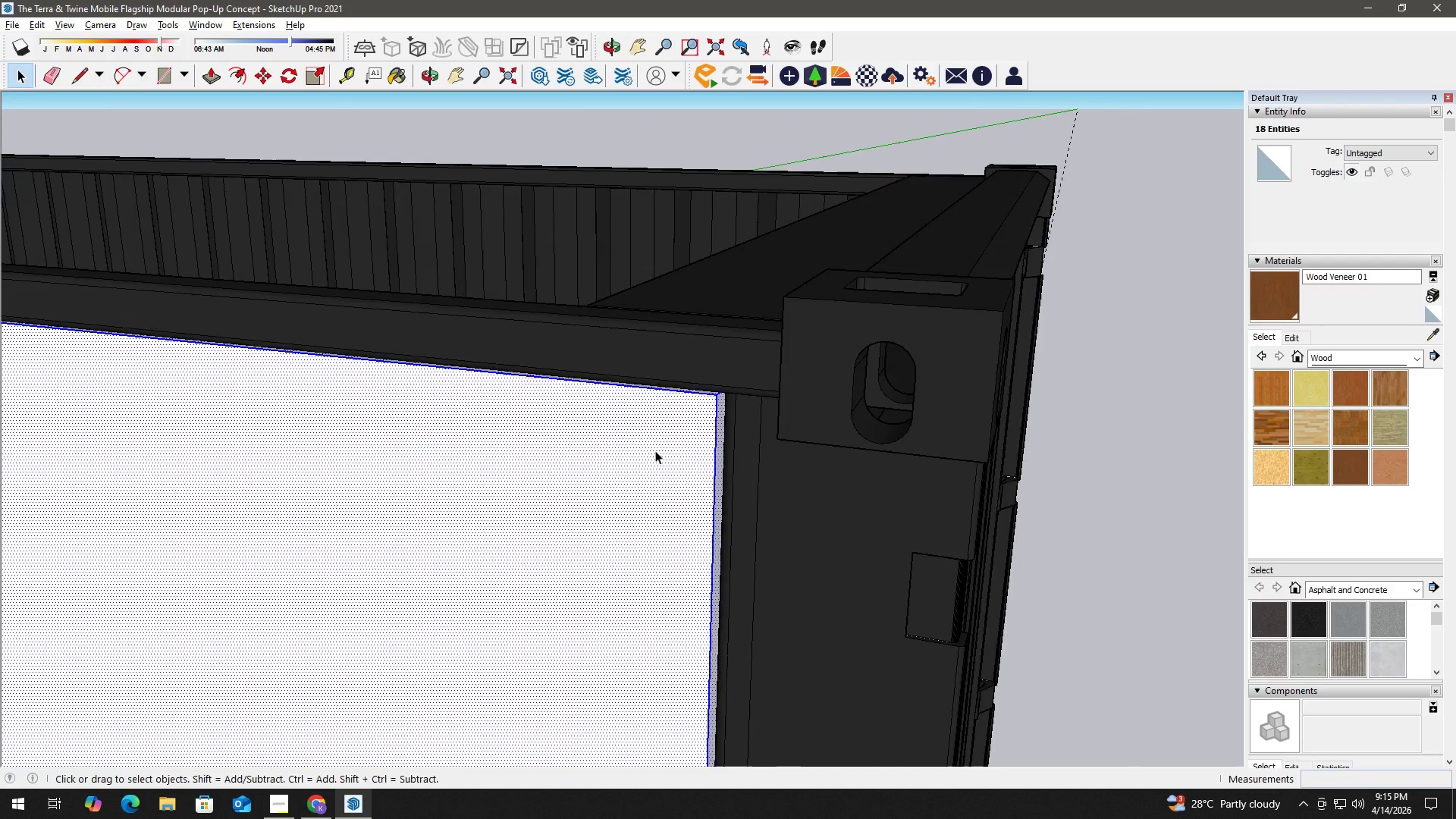 
key(H)
 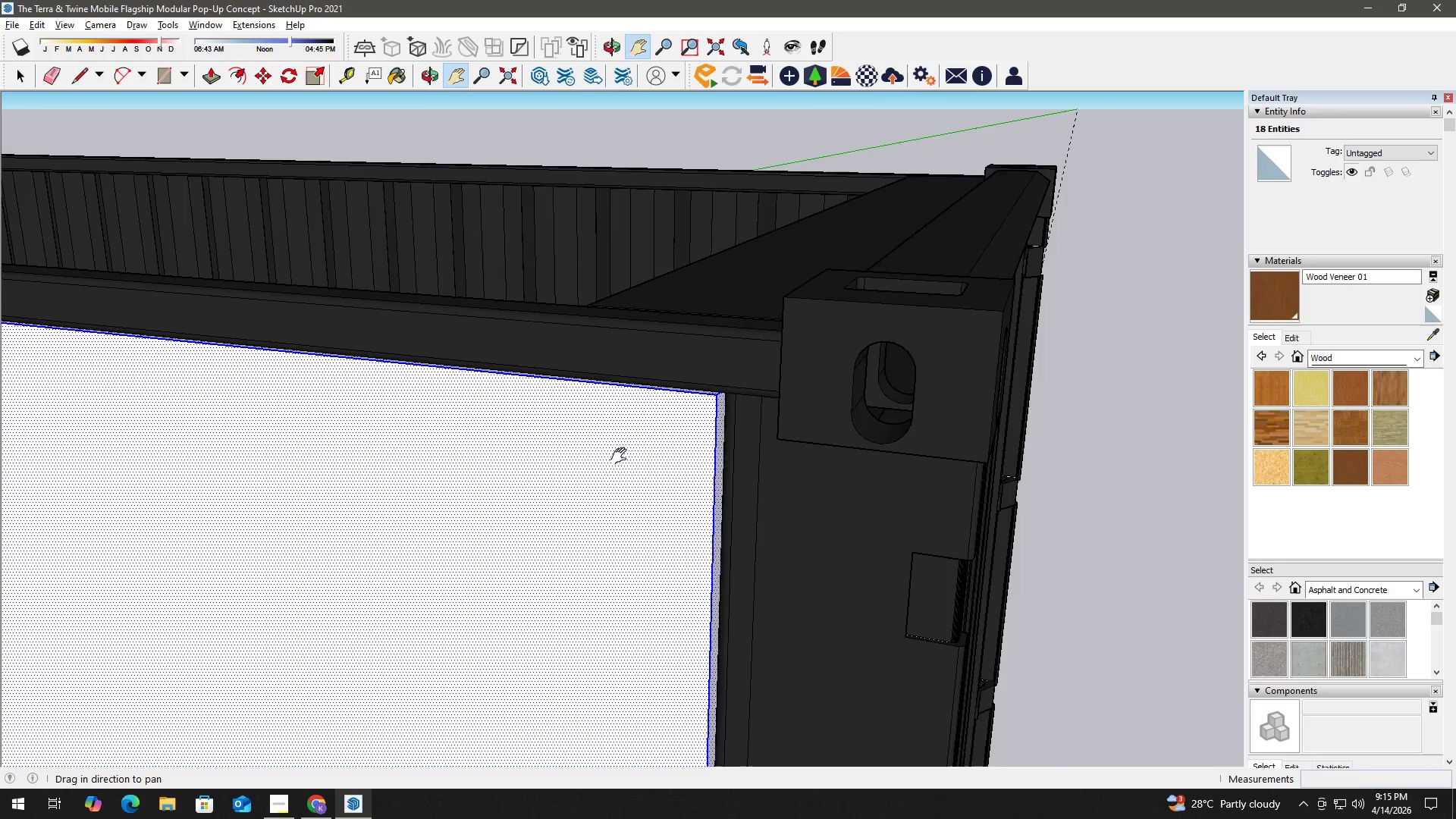 
left_click_drag(start_coordinate=[622, 457], to_coordinate=[1210, 251])
 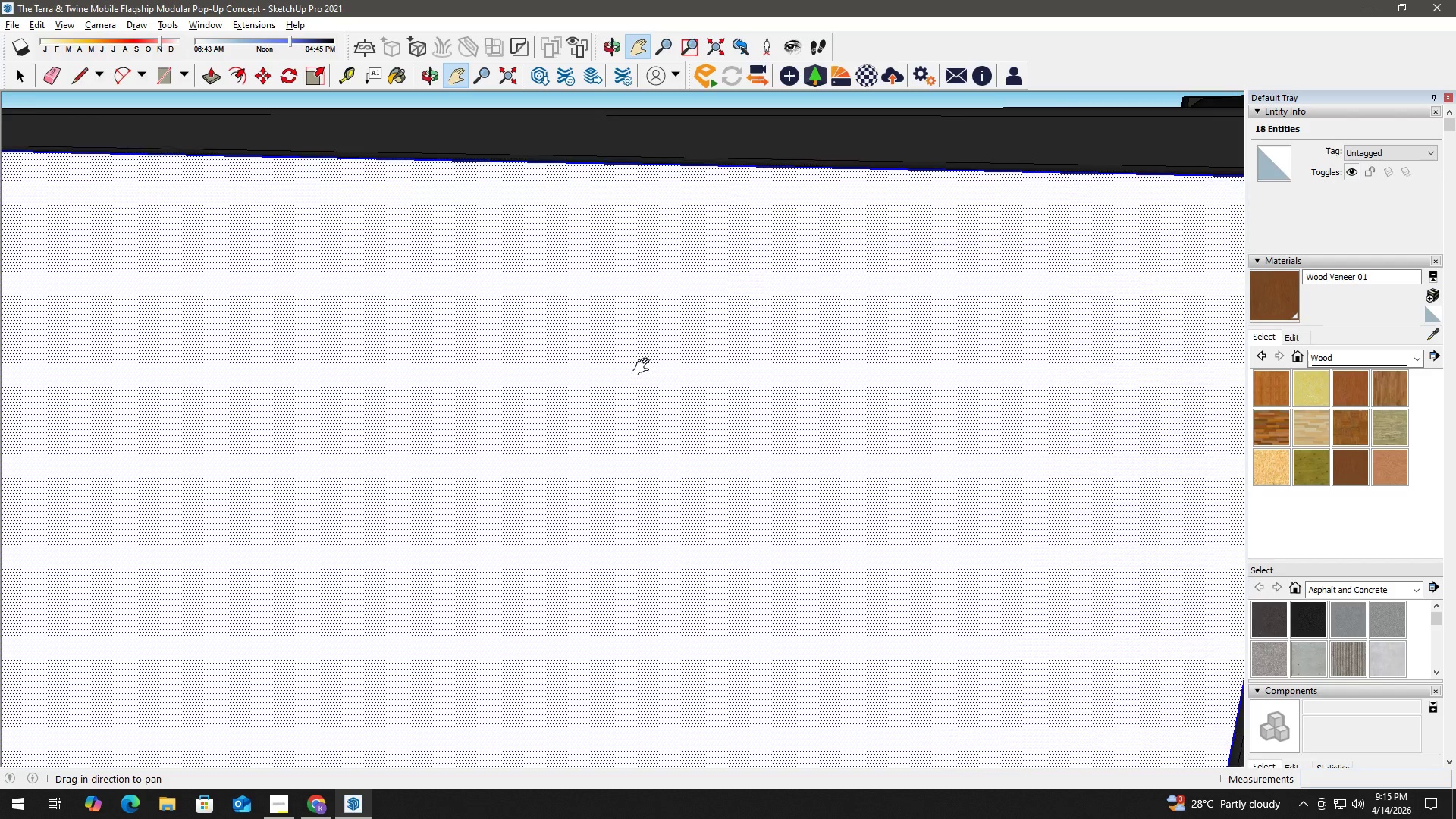 
scroll: coordinate [659, 449], scroll_direction: down, amount: 18.0
 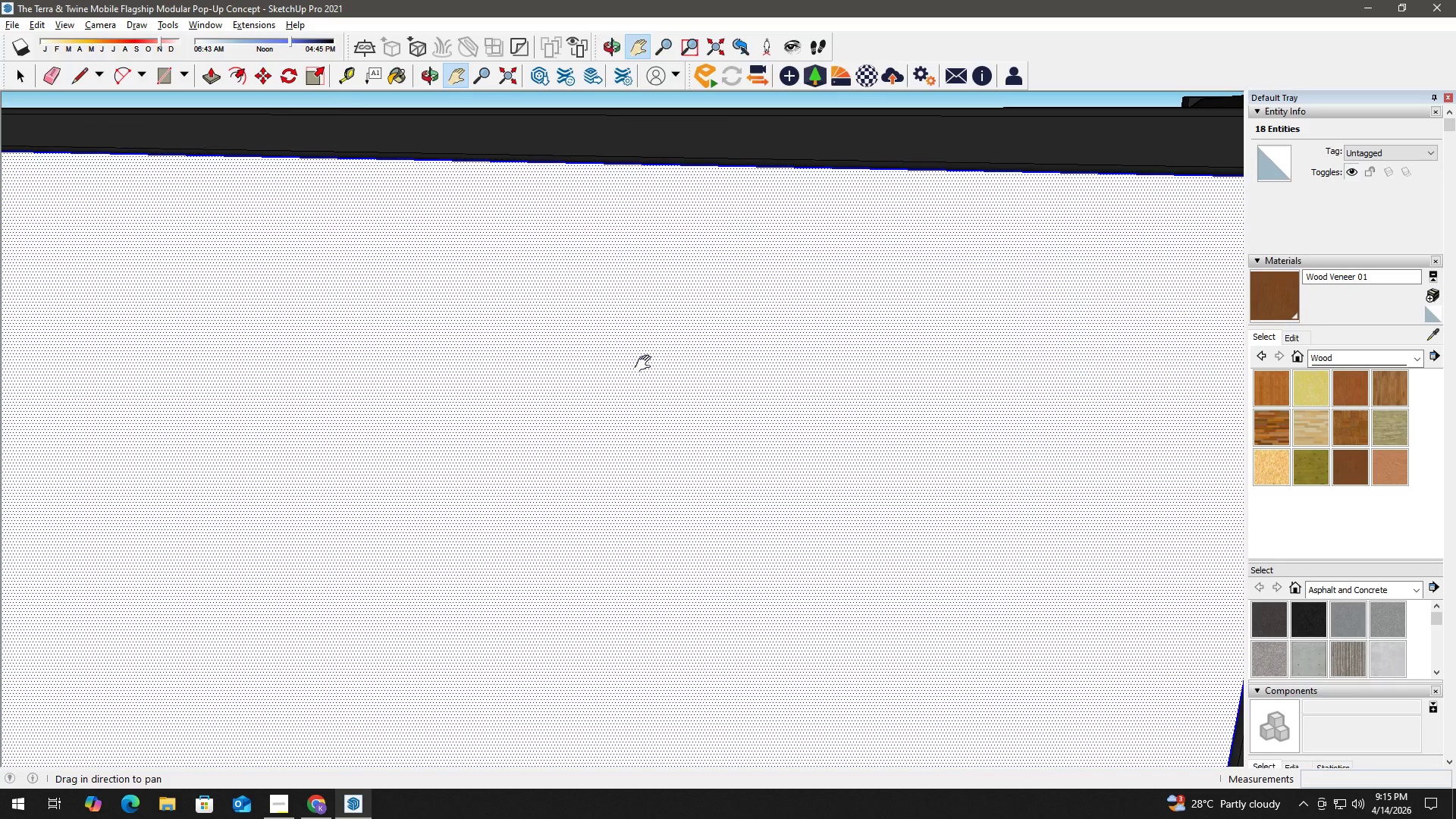 
key(Space)
 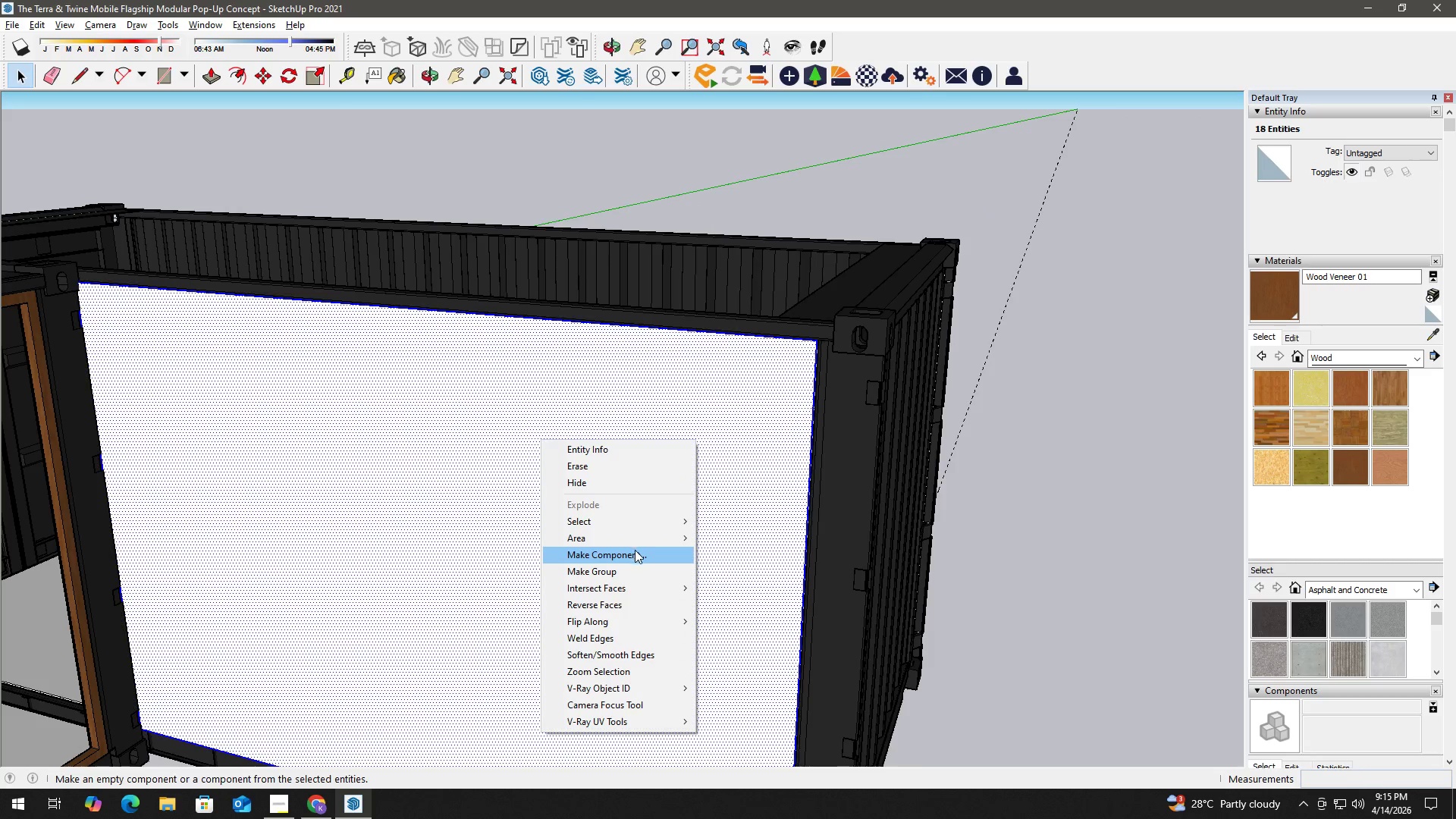 
scroll: coordinate [628, 419], scroll_direction: down, amount: 12.0
 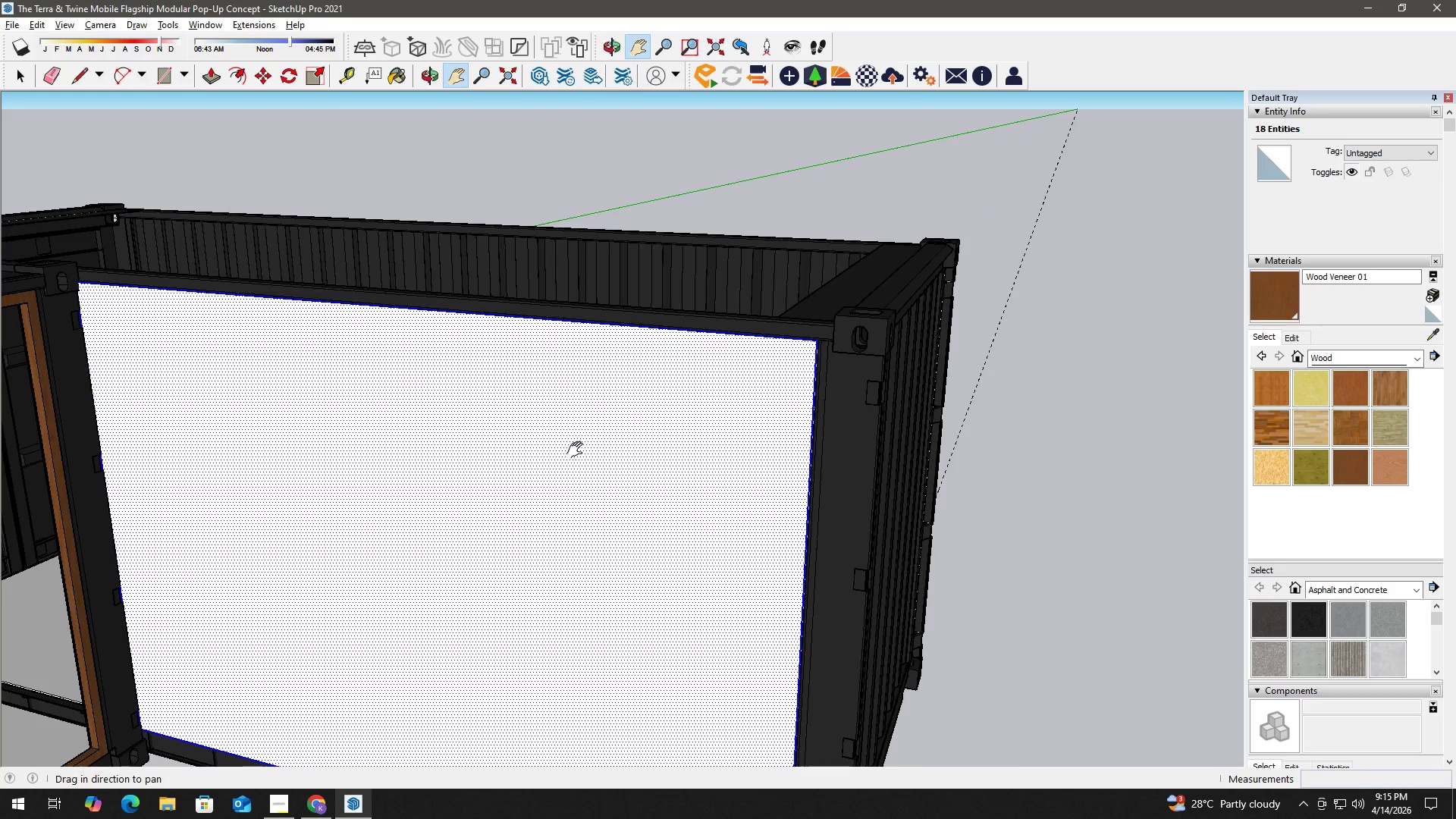 
double_click([599, 457])
 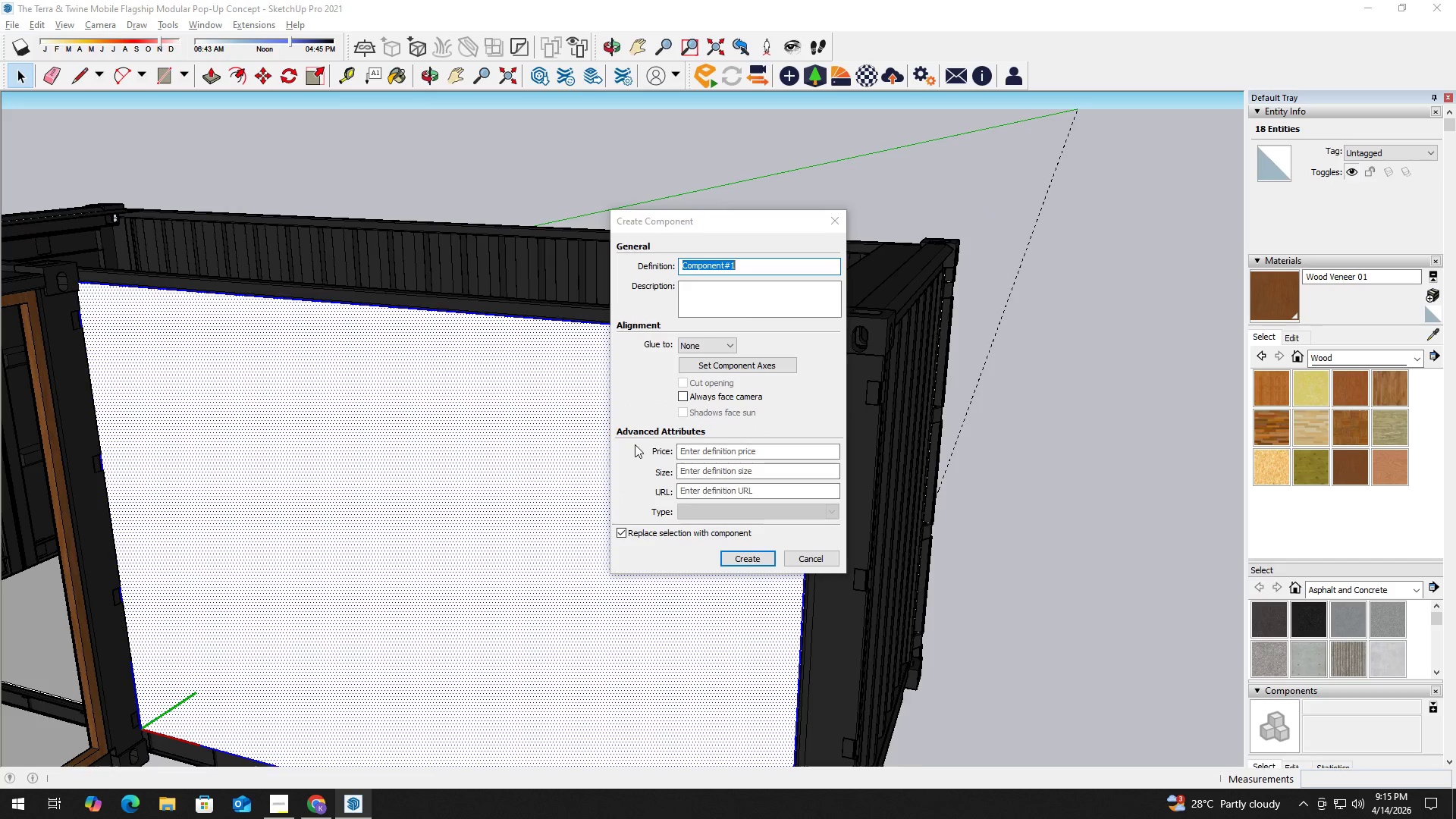 
type(Curtain Wall 2)
 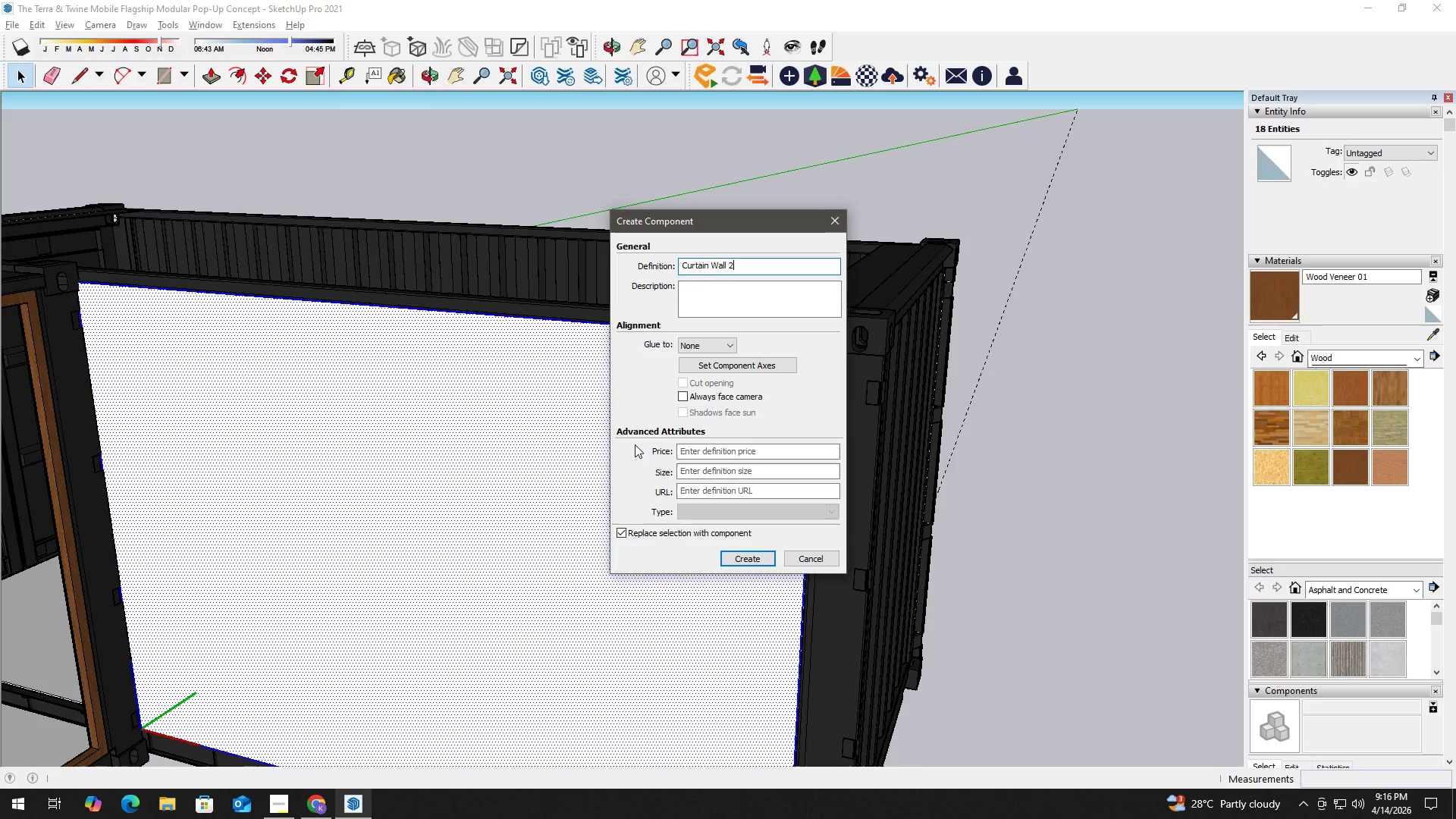 
double_click([567, 430])
 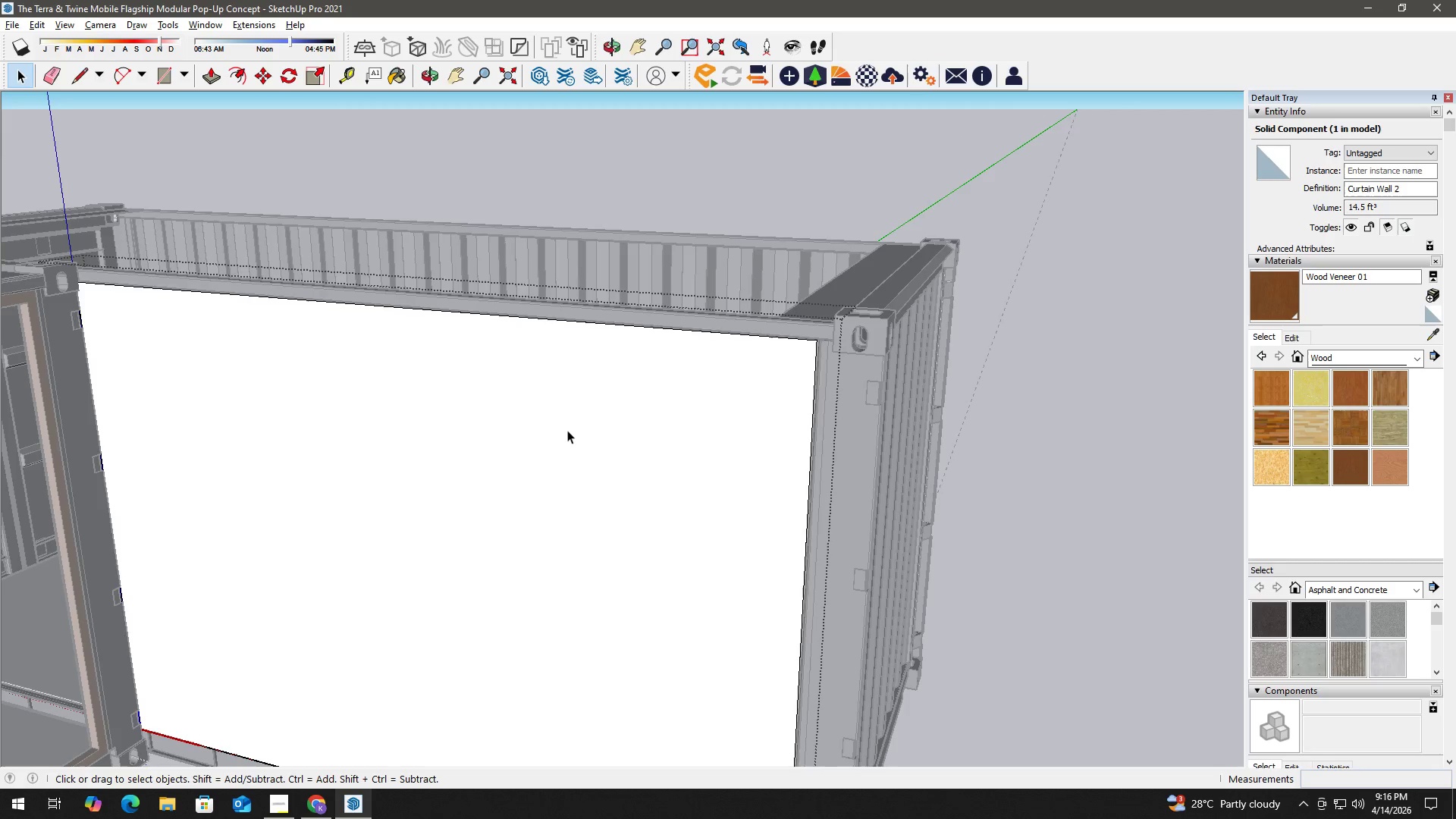 
triple_click([567, 430])
 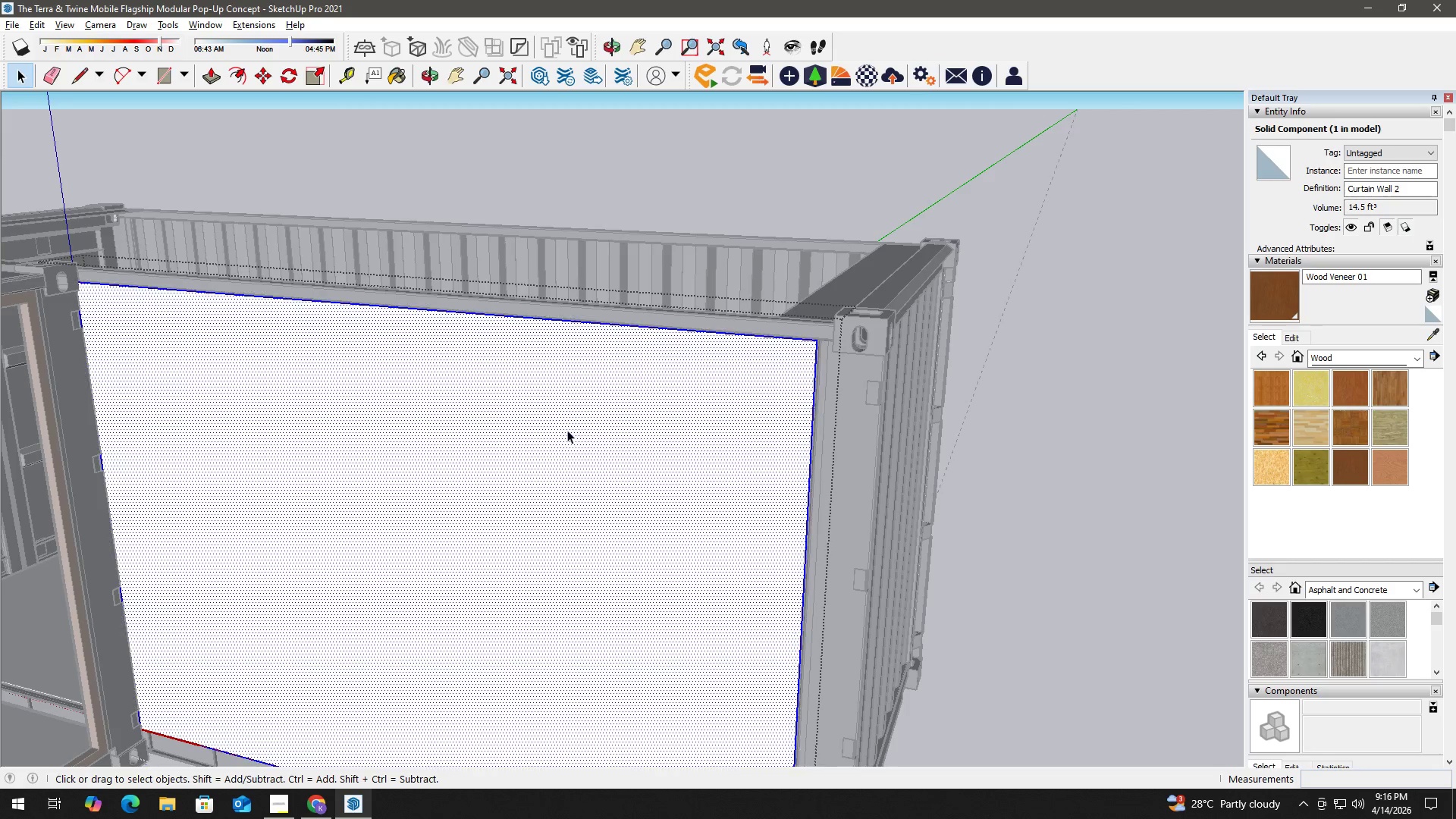 
triple_click([567, 430])
 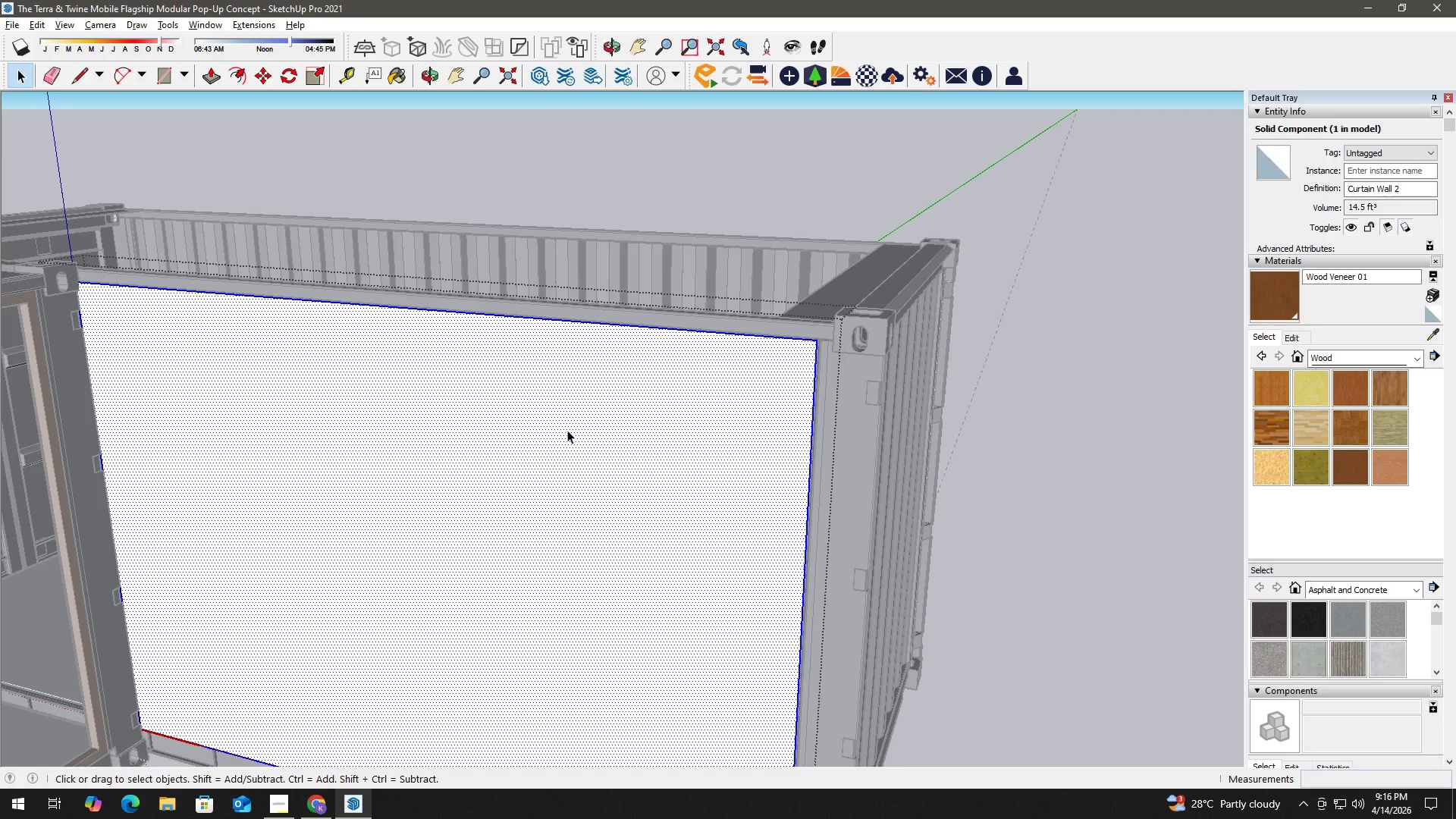 
triple_click([567, 430])
 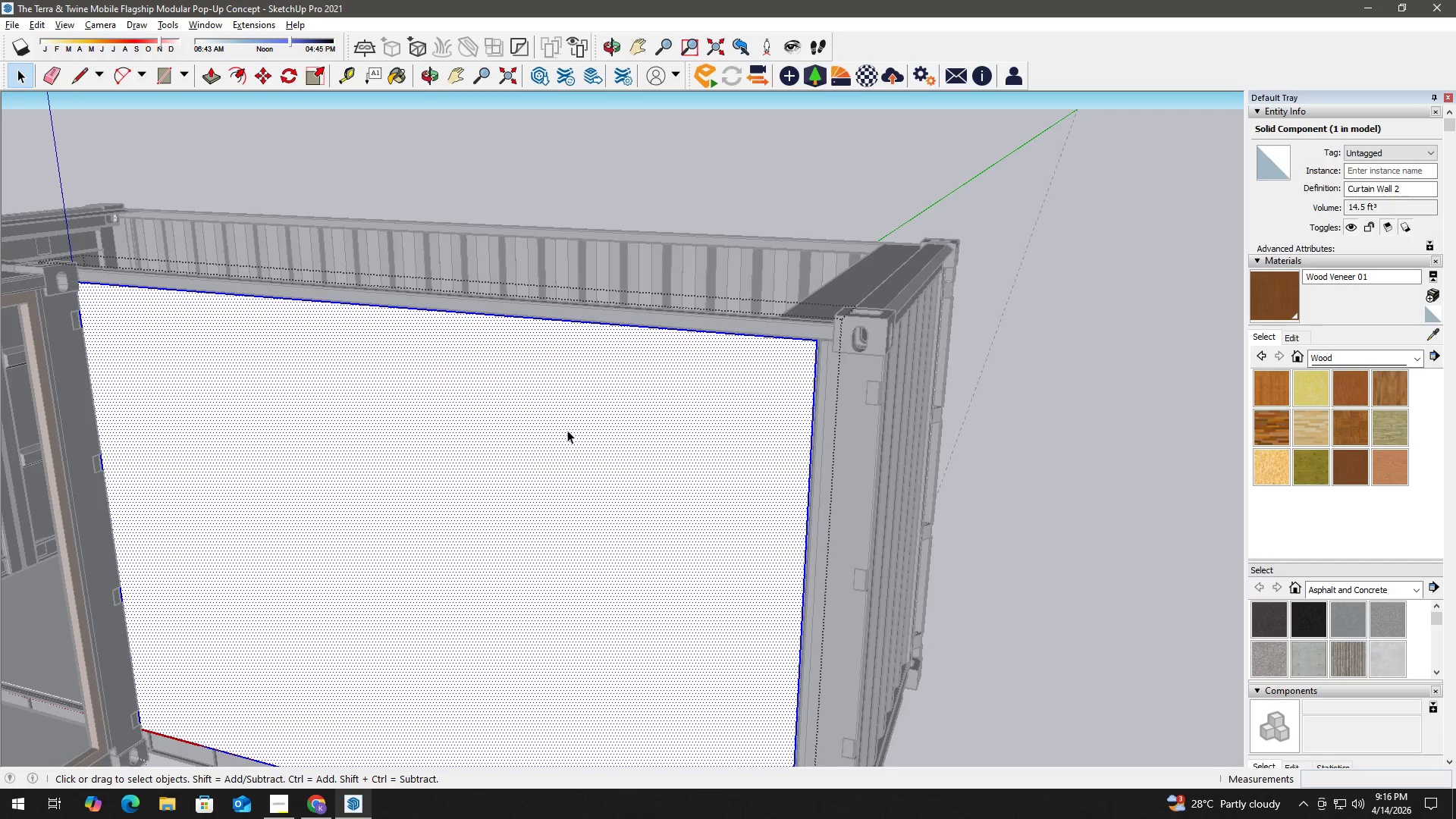 
triple_click([567, 430])
 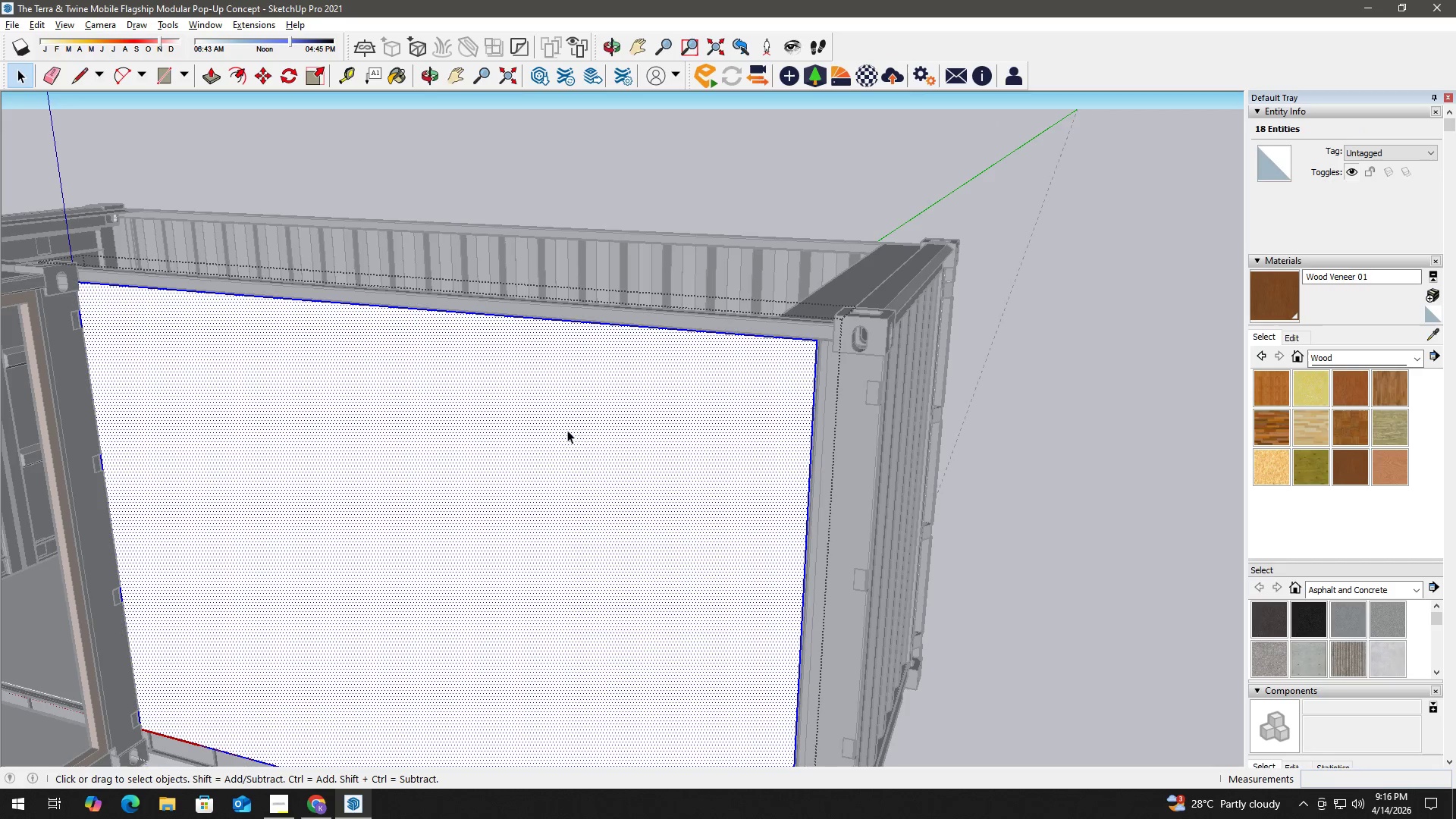 
right_click([567, 430])
 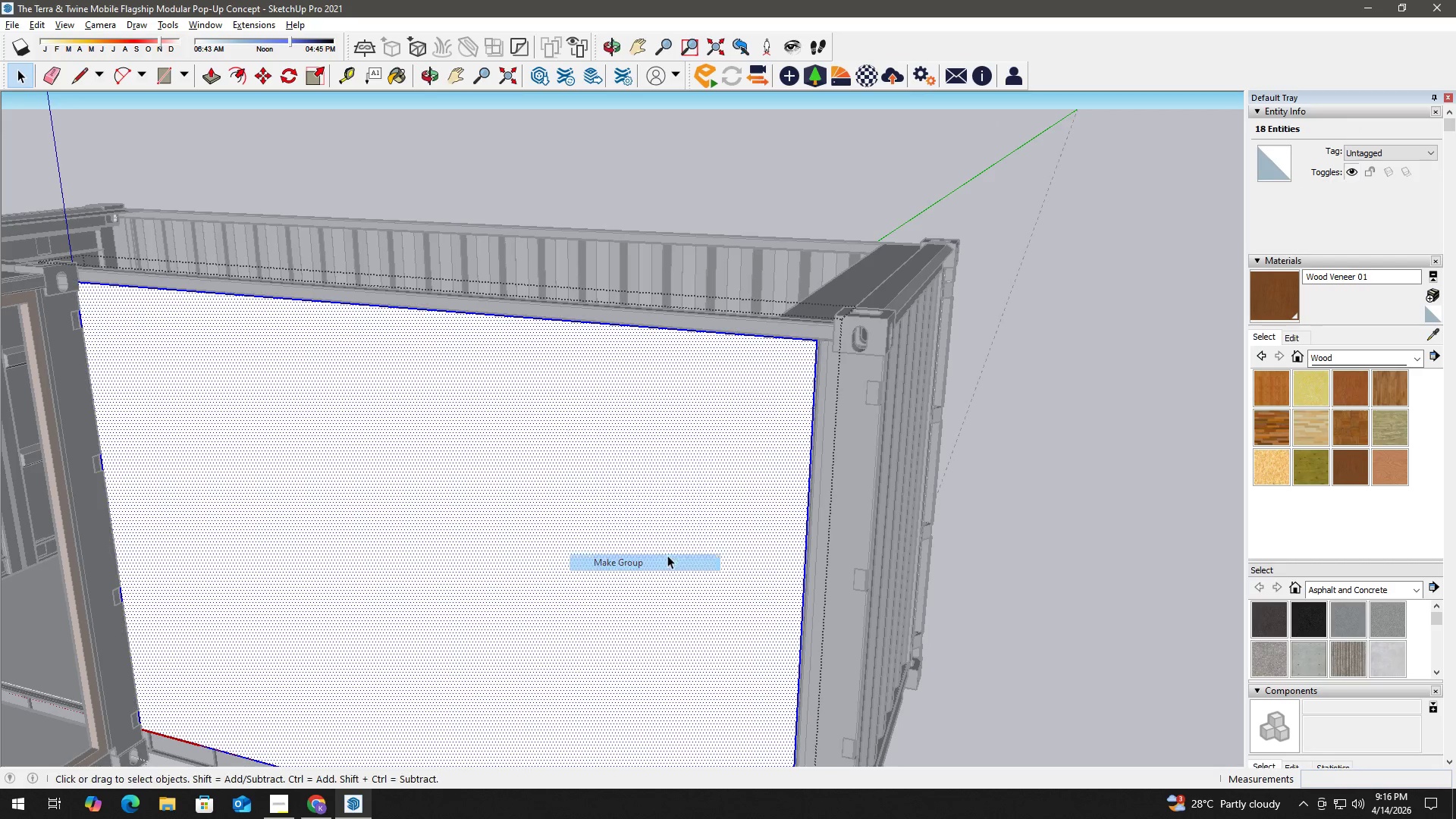 
key(Space)
 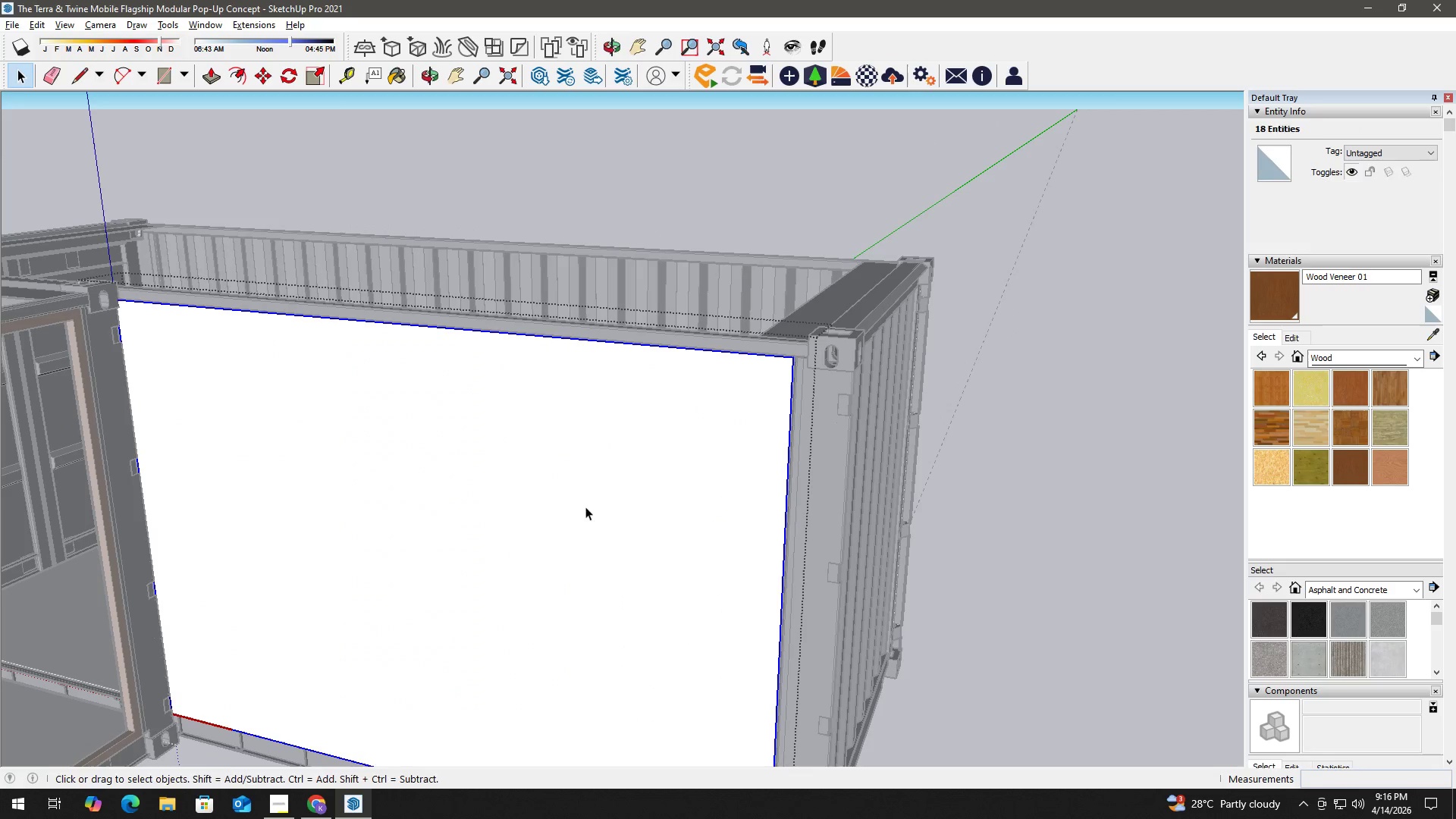 
key(H)
 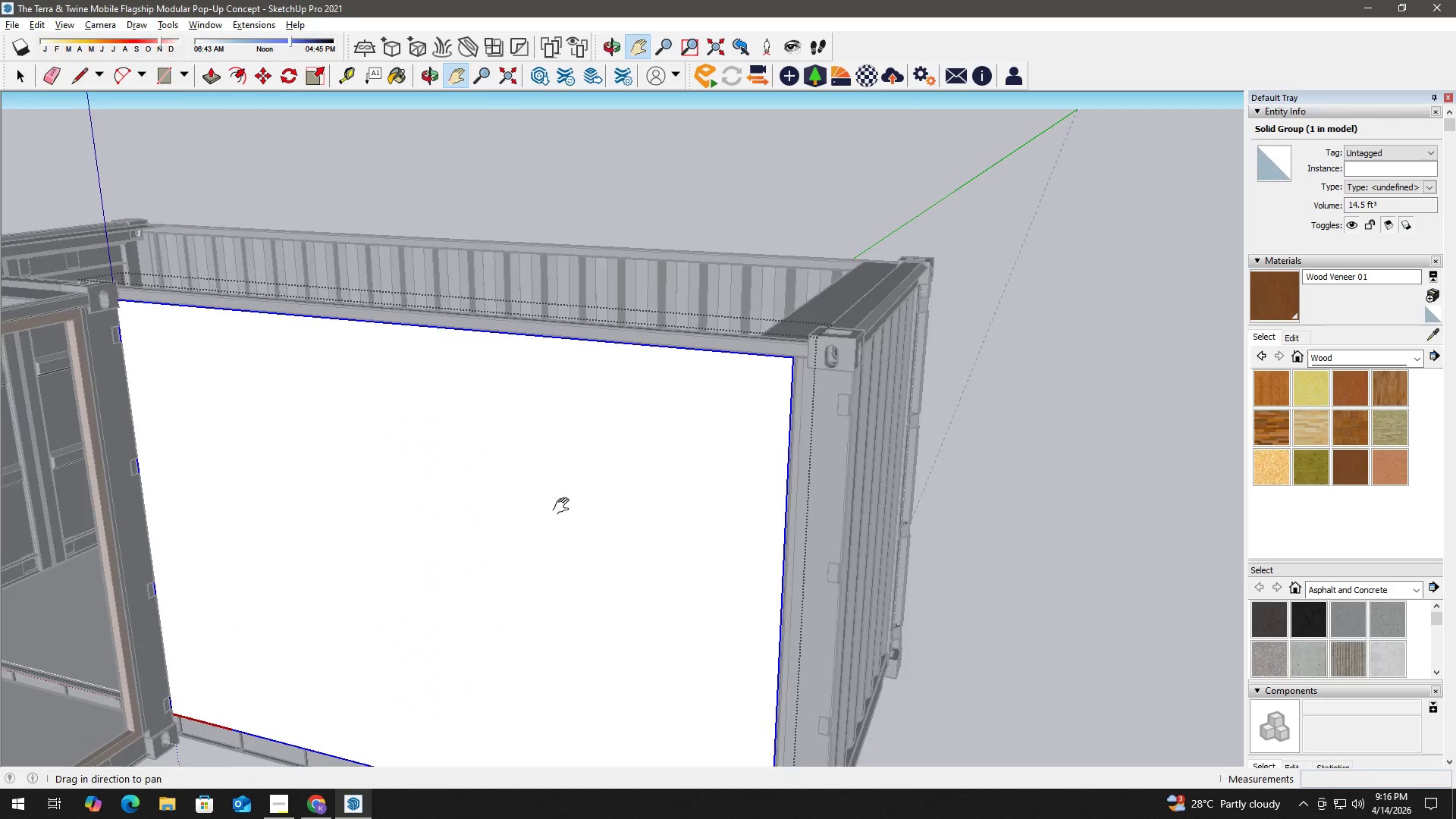 
left_click_drag(start_coordinate=[564, 507], to_coordinate=[964, 378])
 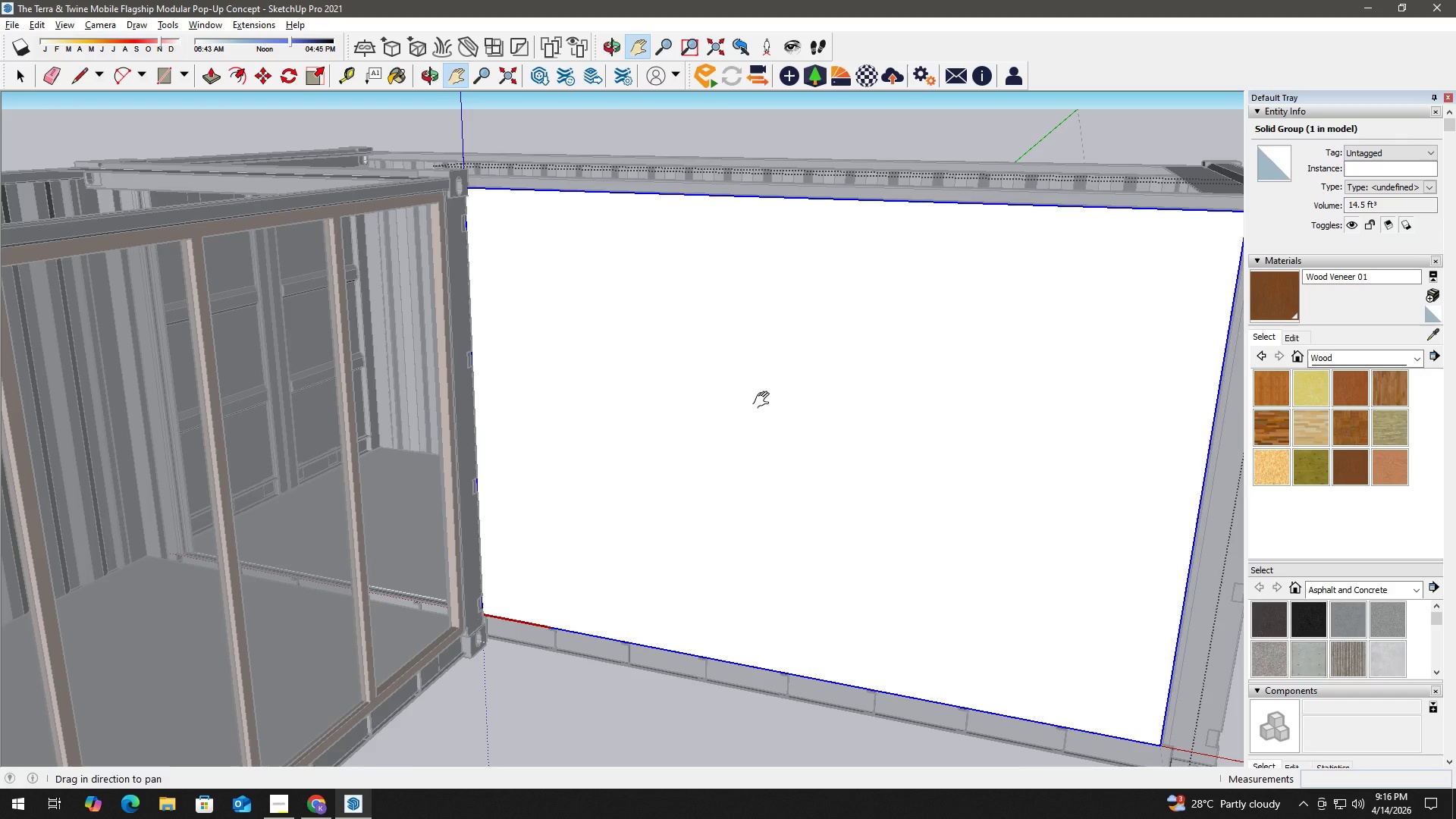 
scroll: coordinate [586, 508], scroll_direction: down, amount: 1.0
 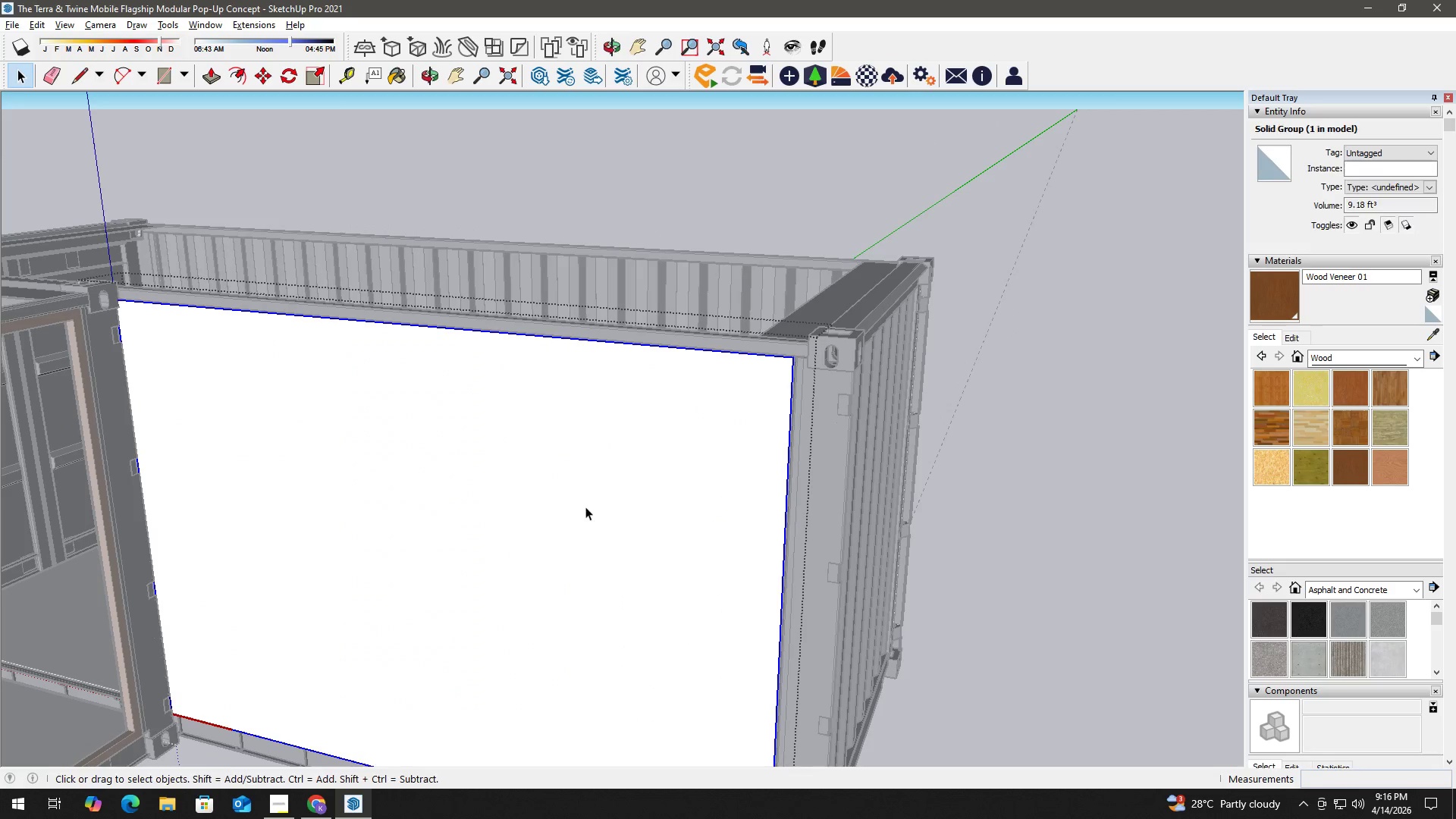 
key(Space)
 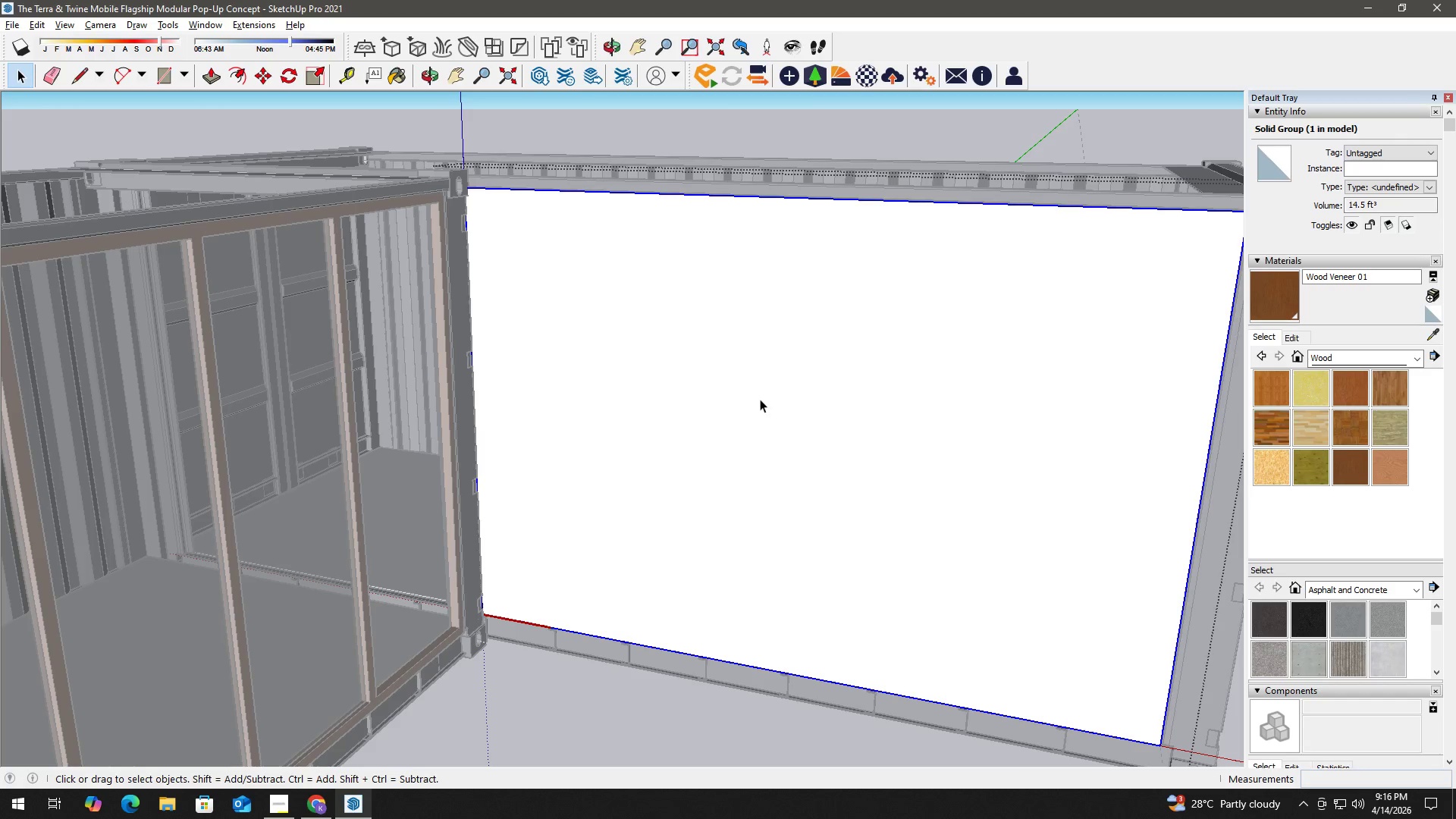 
double_click([760, 399])
 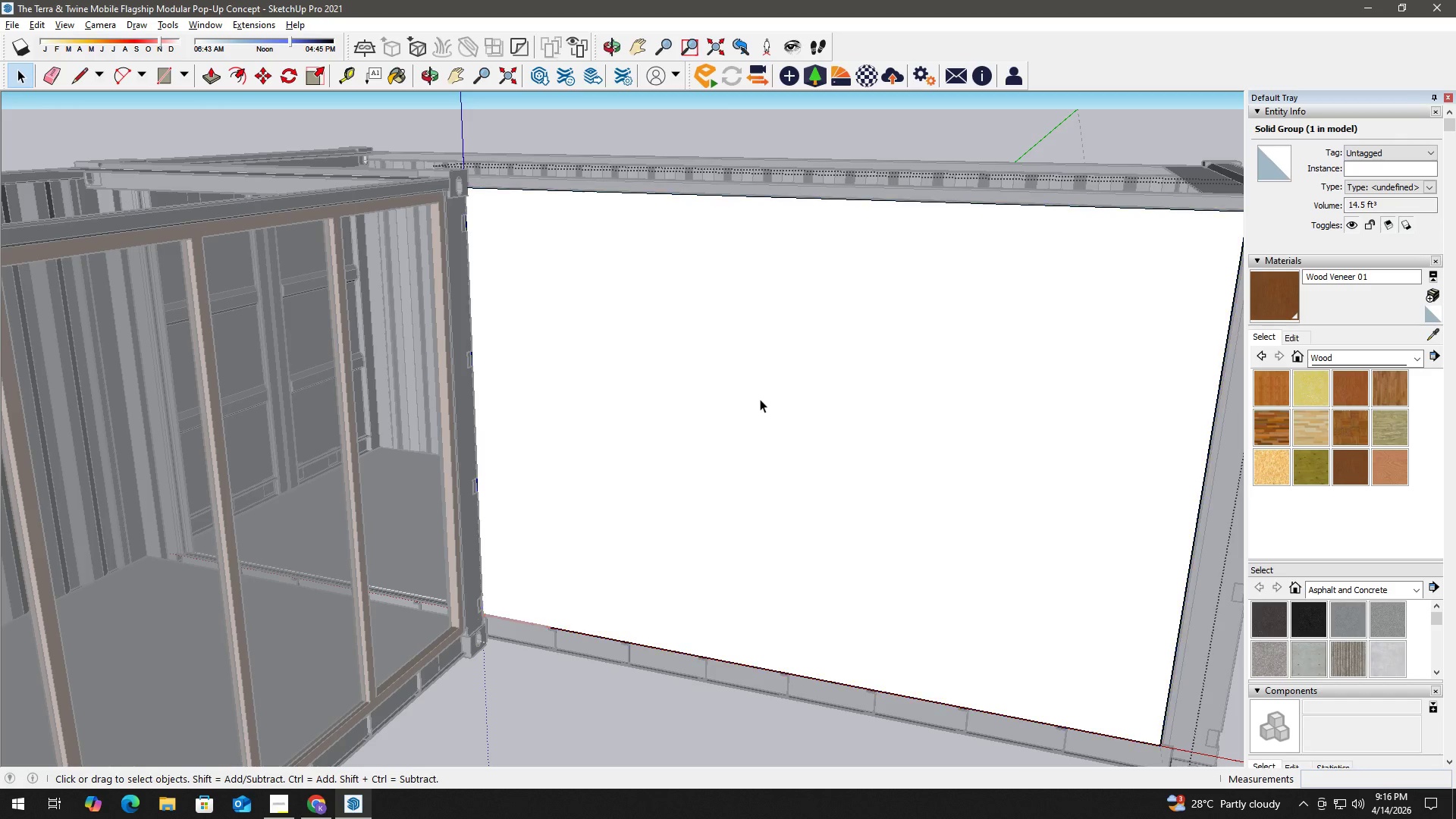 
triple_click([760, 399])
 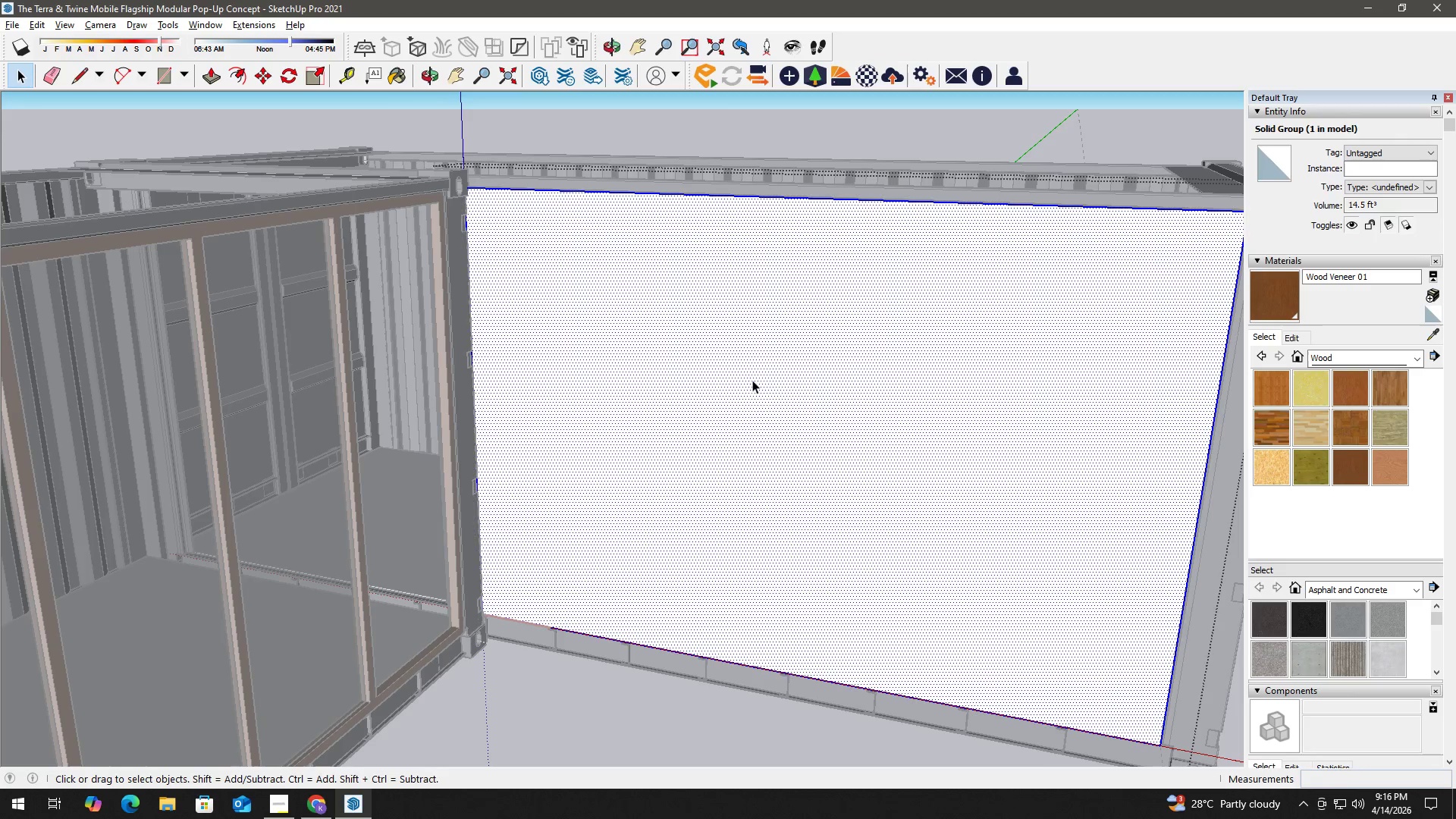 
key(F)
 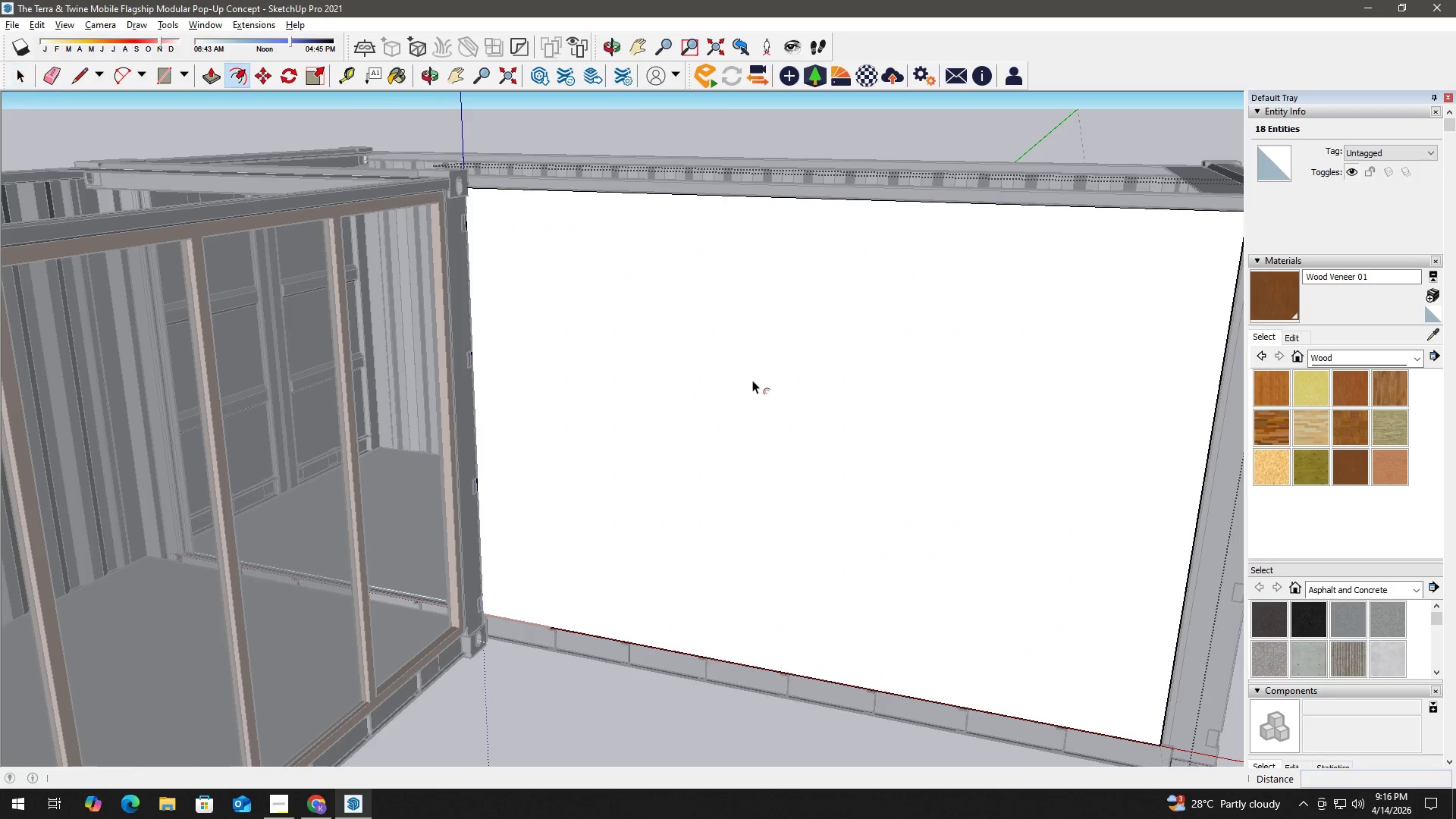 
left_click([752, 380])
 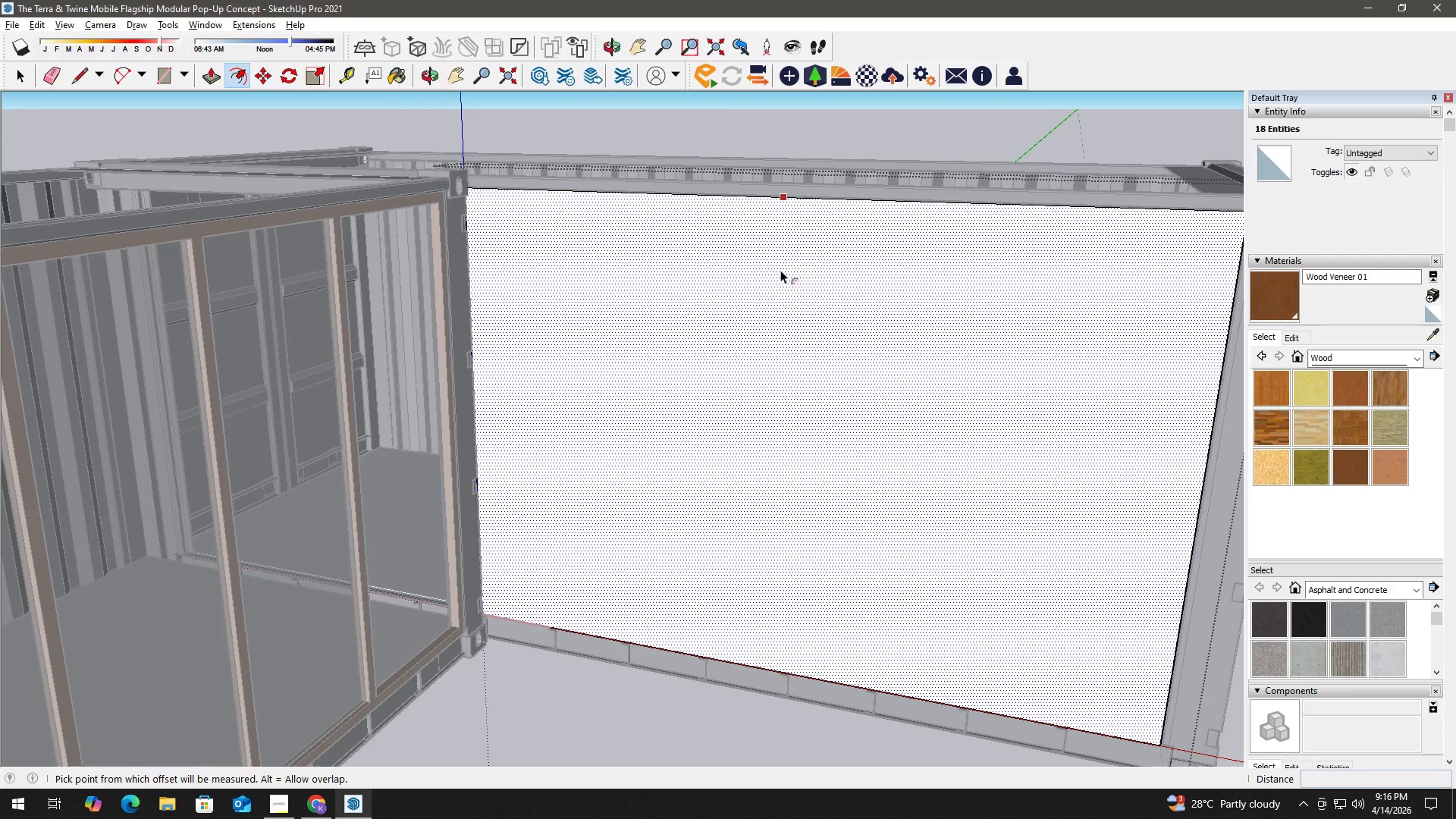 
left_click([777, 280])
 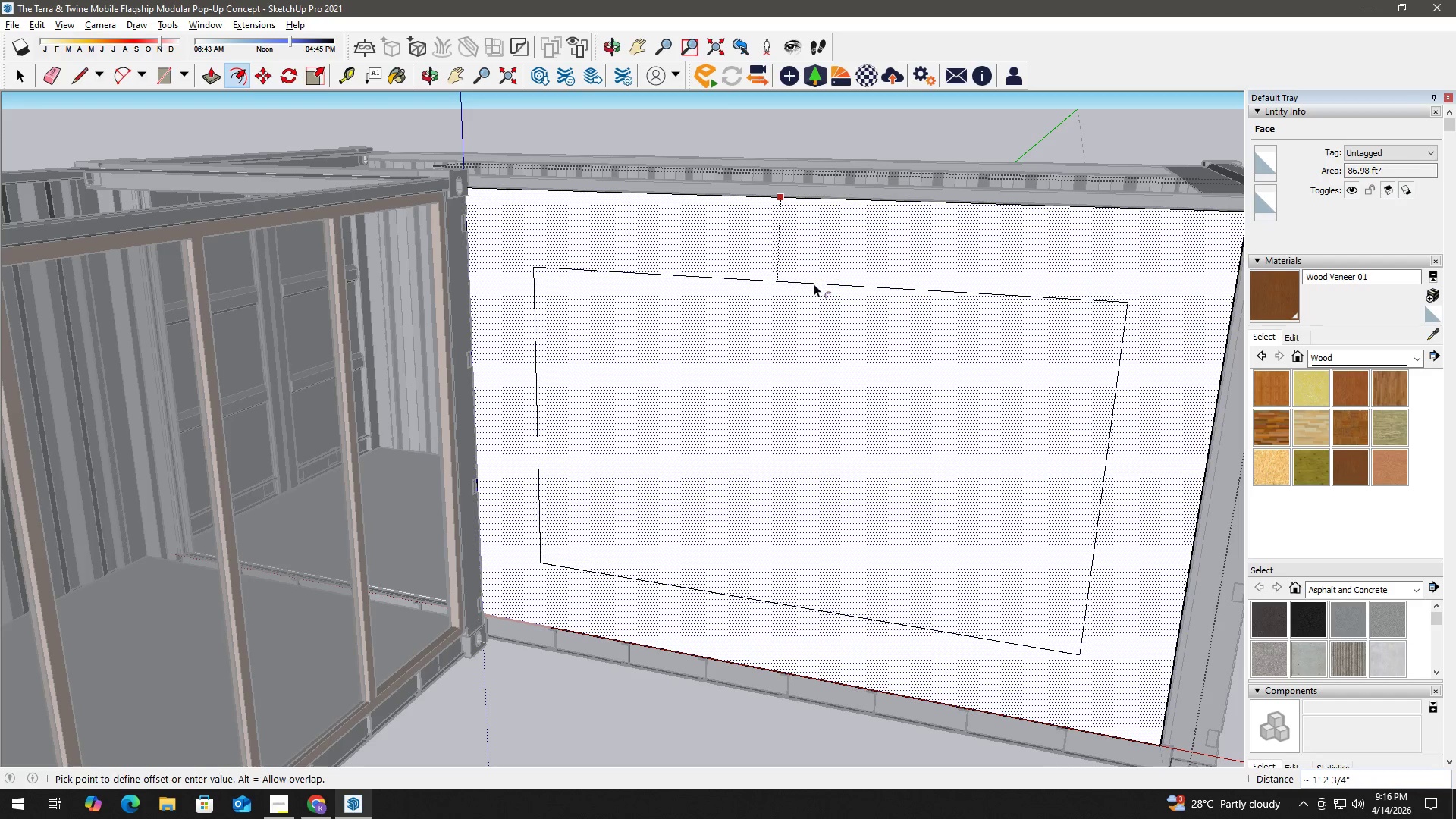 
key(Numpad2)
 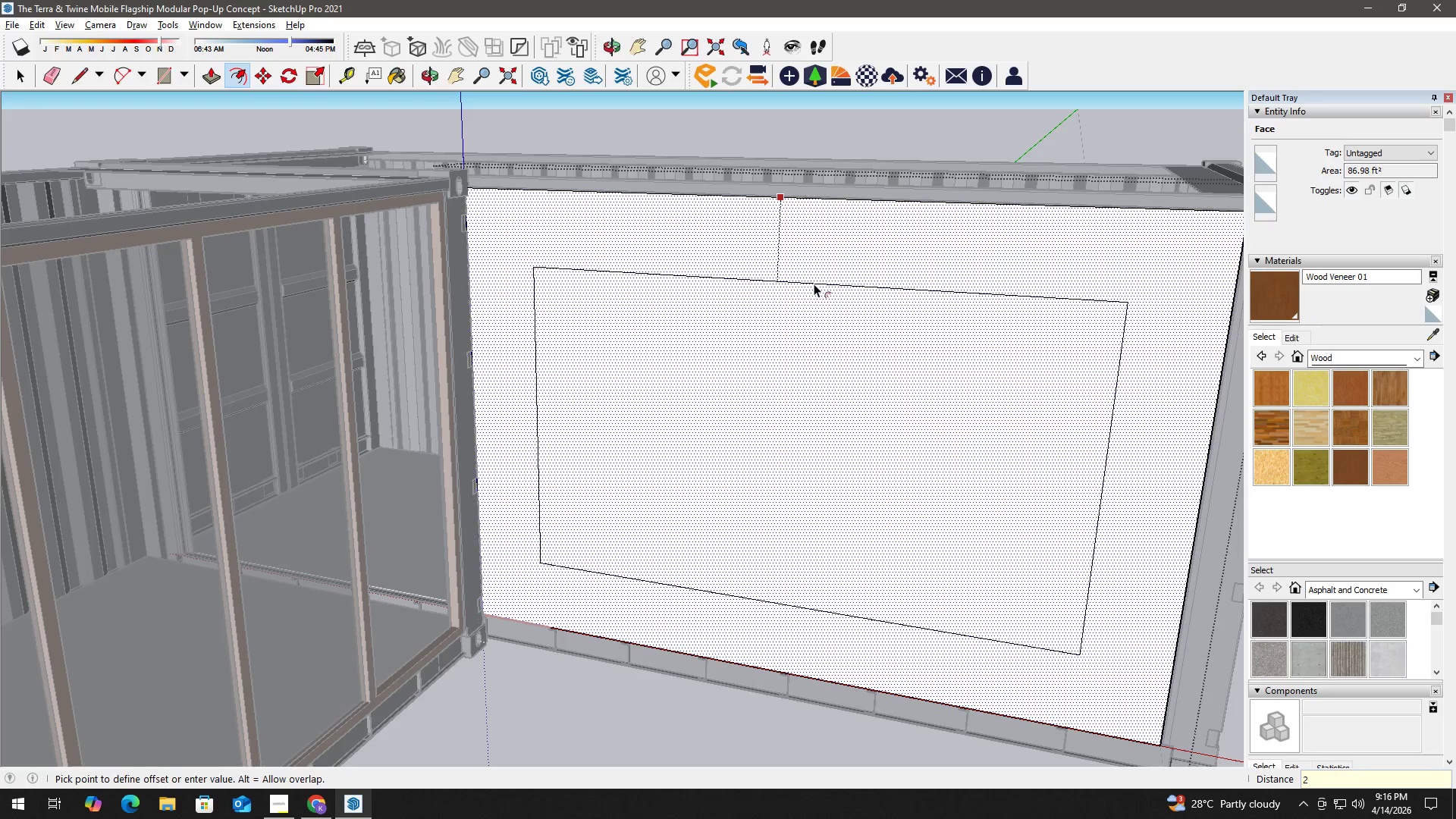 
key(NumpadEnter)
 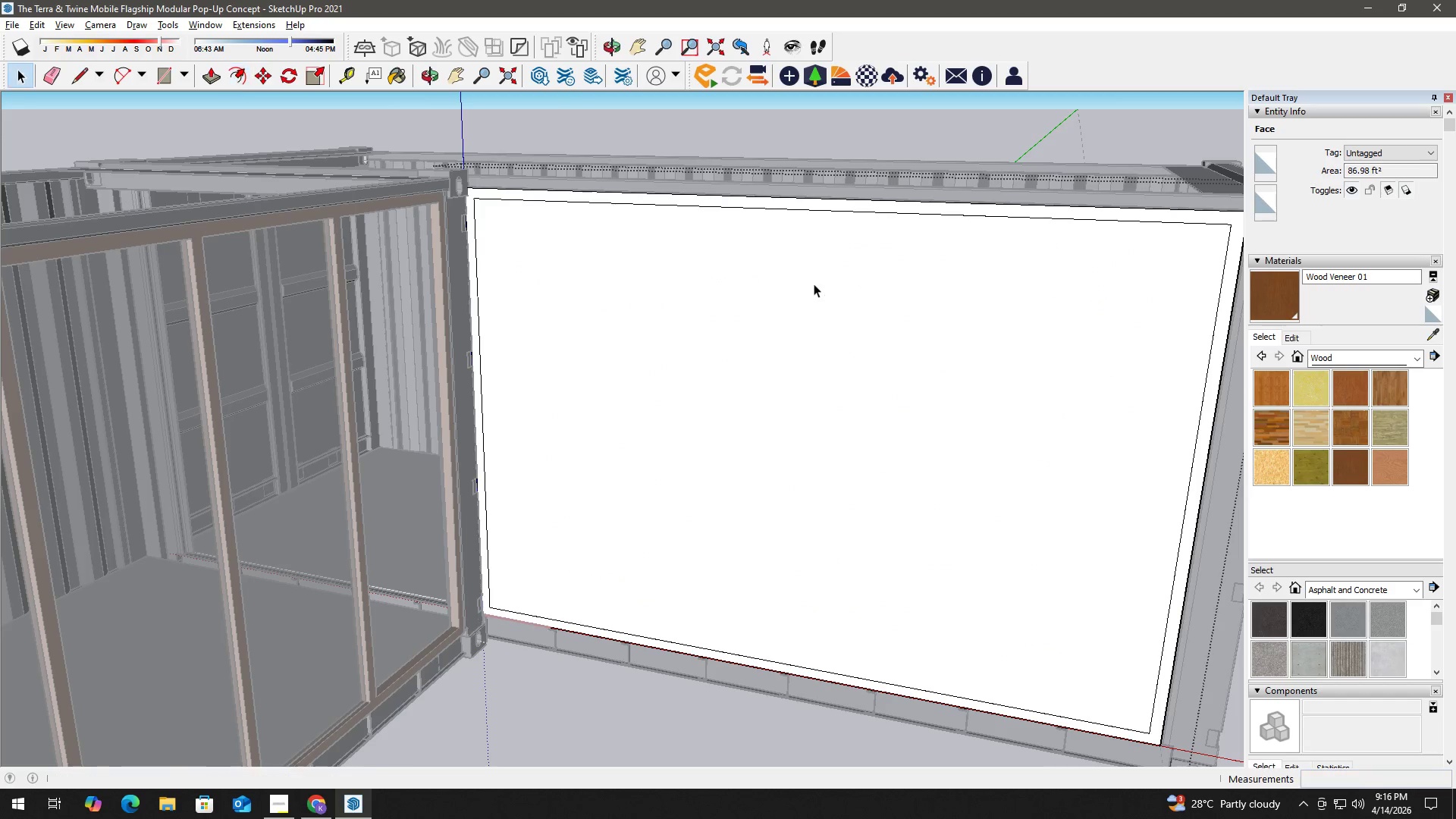 
key(Space)
 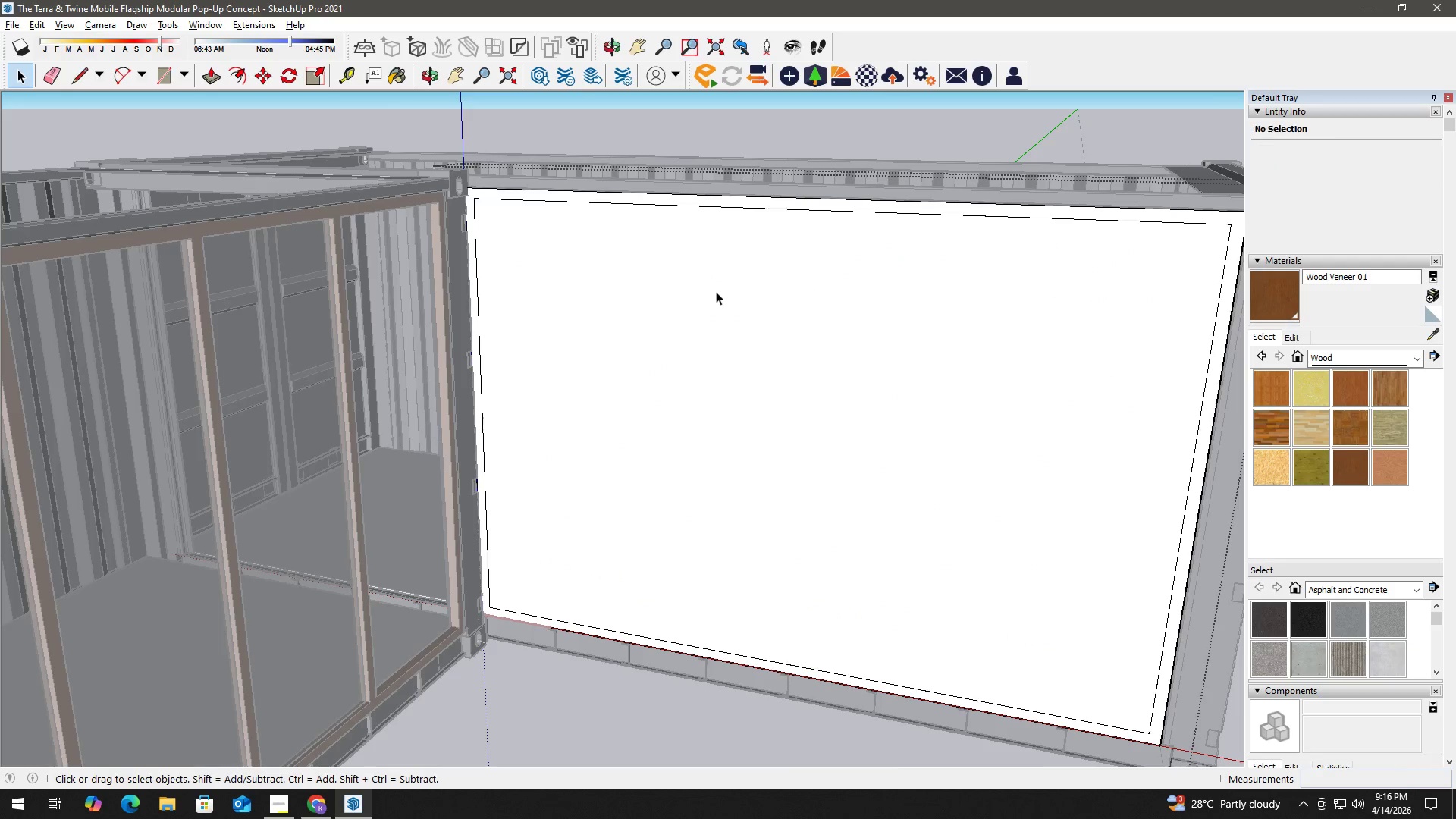 
left_click([704, 299])
 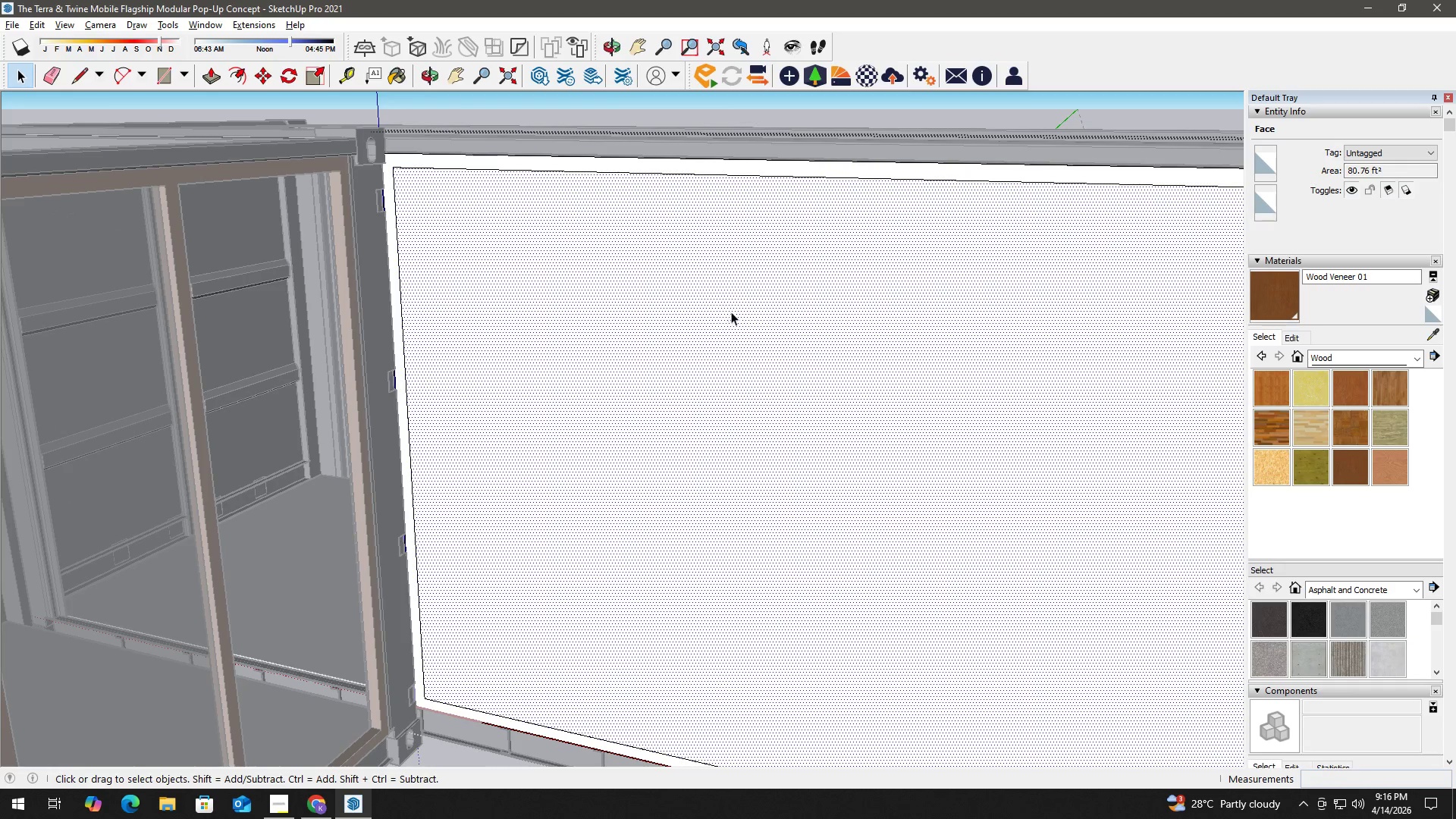 
scroll: coordinate [716, 292], scroll_direction: up, amount: 3.0
 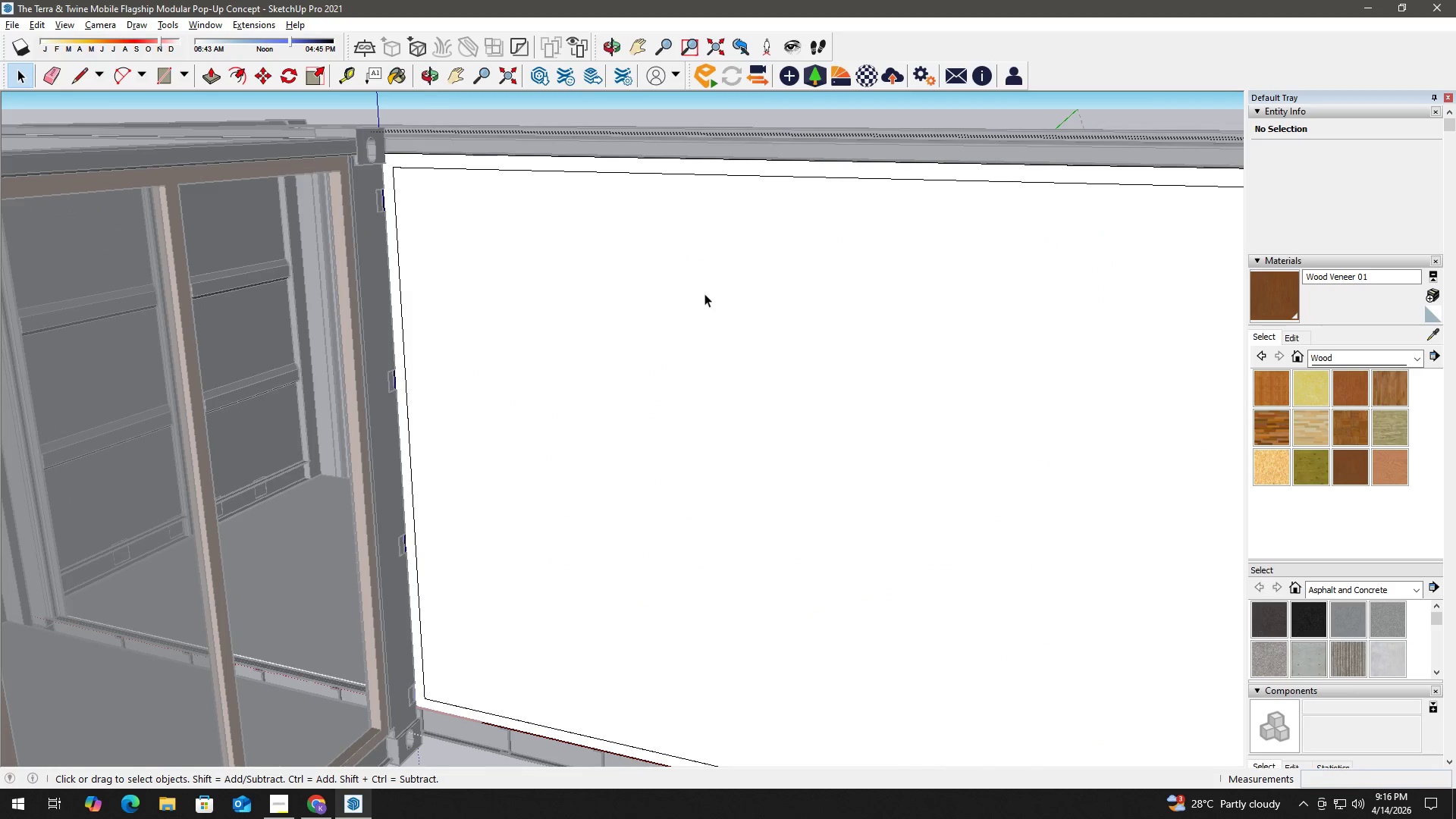 
key(P)
 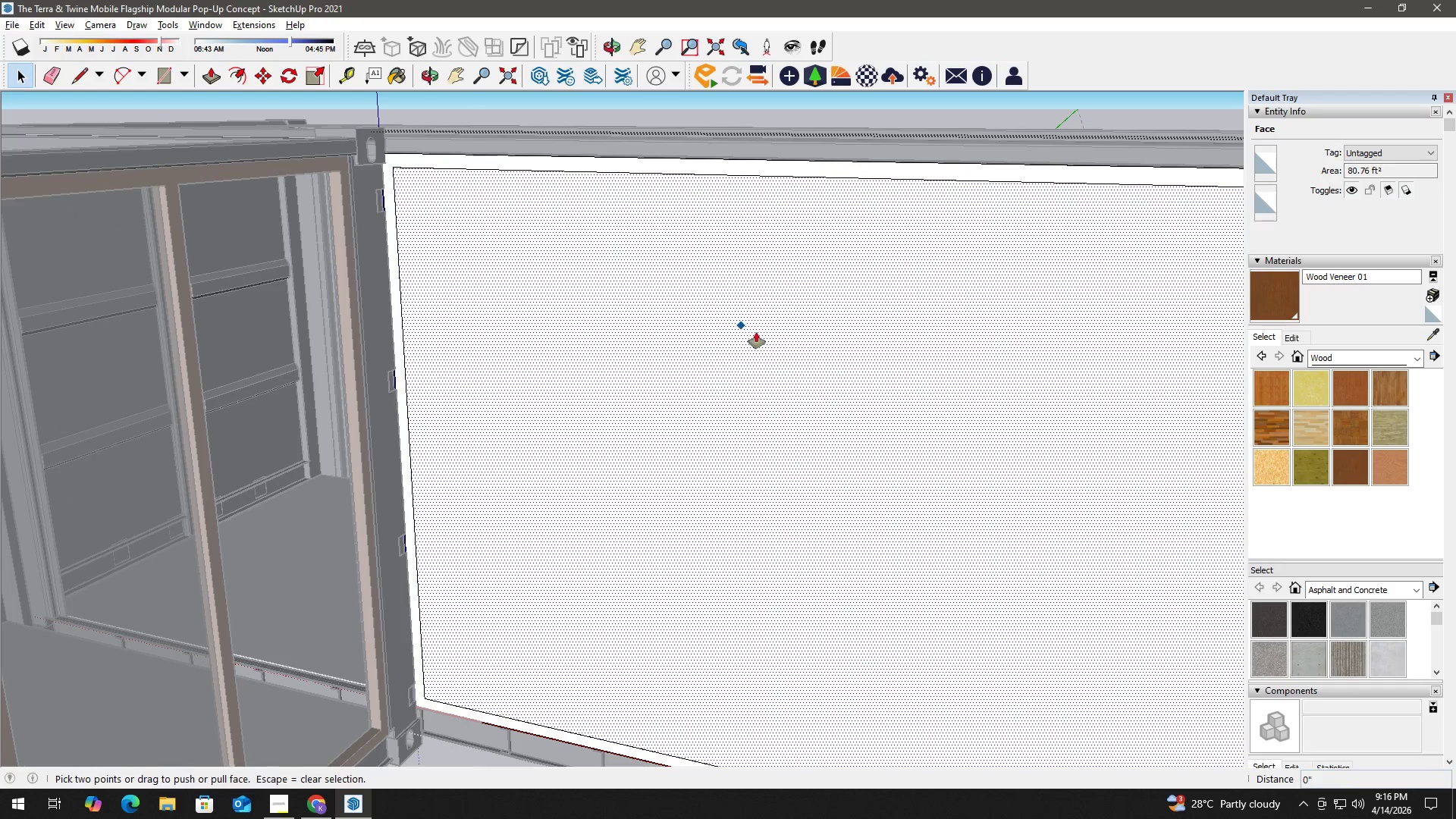 
left_click_drag(start_coordinate=[758, 332], to_coordinate=[746, 273])
 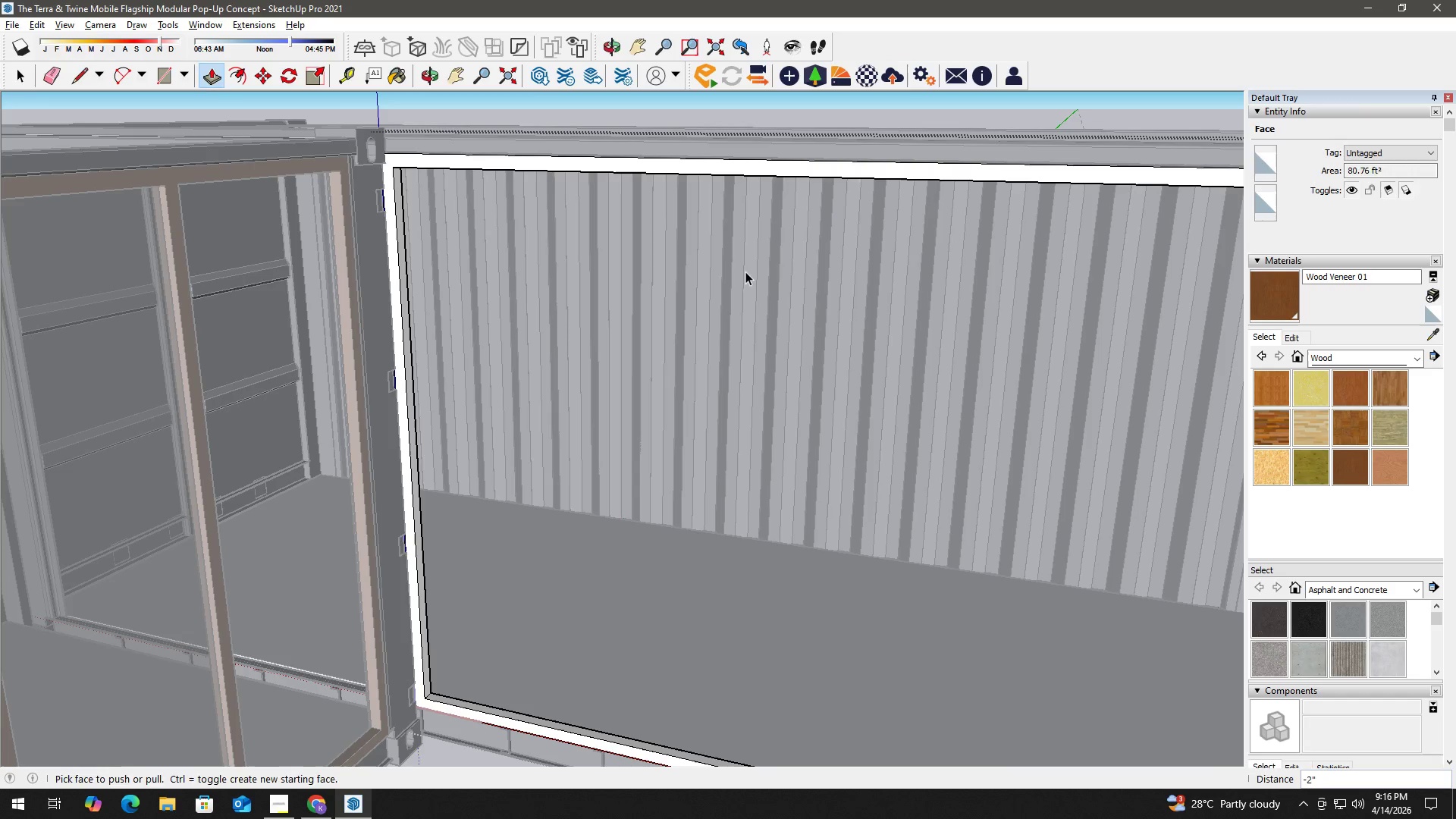 
key(Space)
 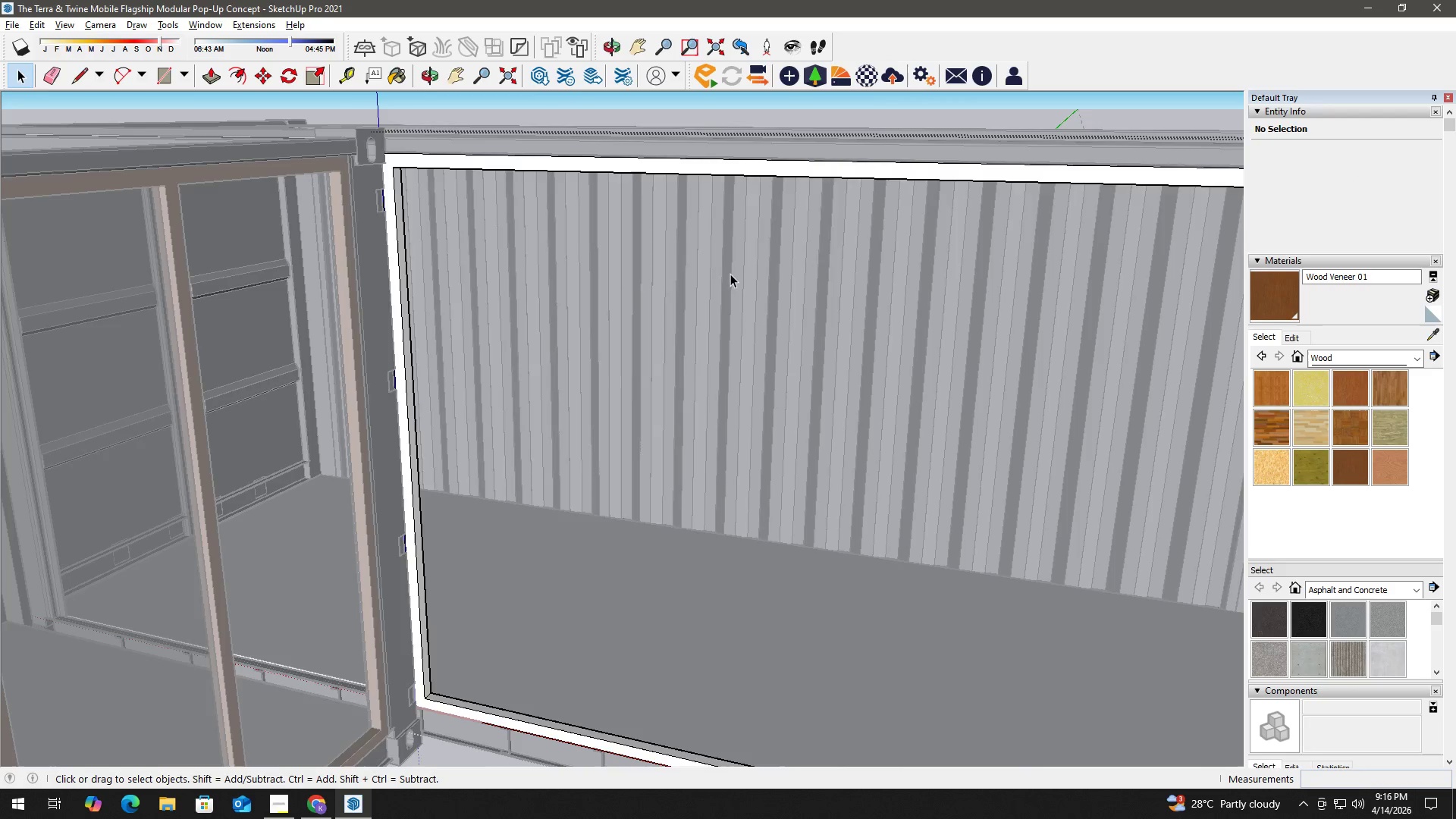 
key(Escape)
 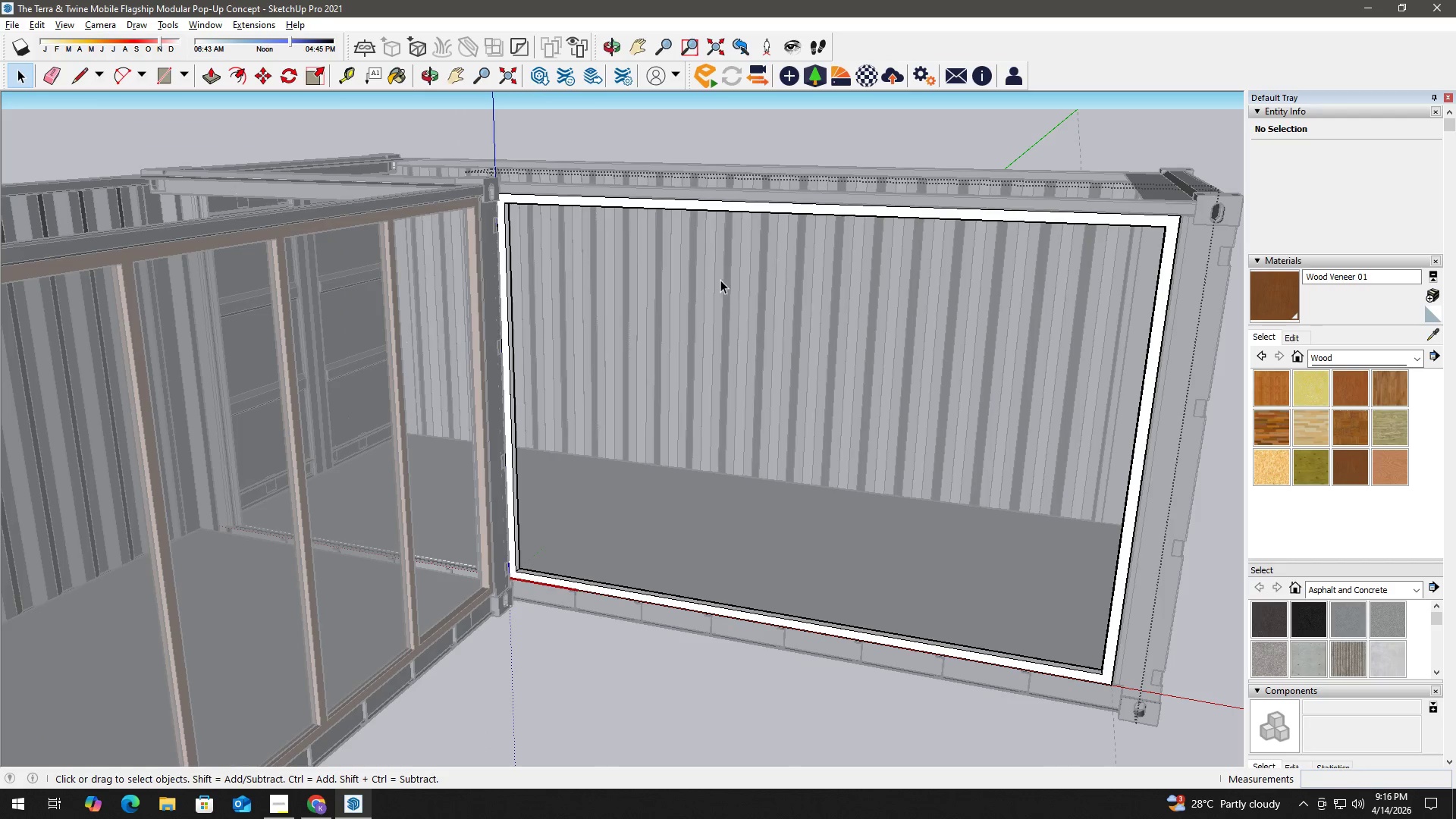 
key(Escape)
 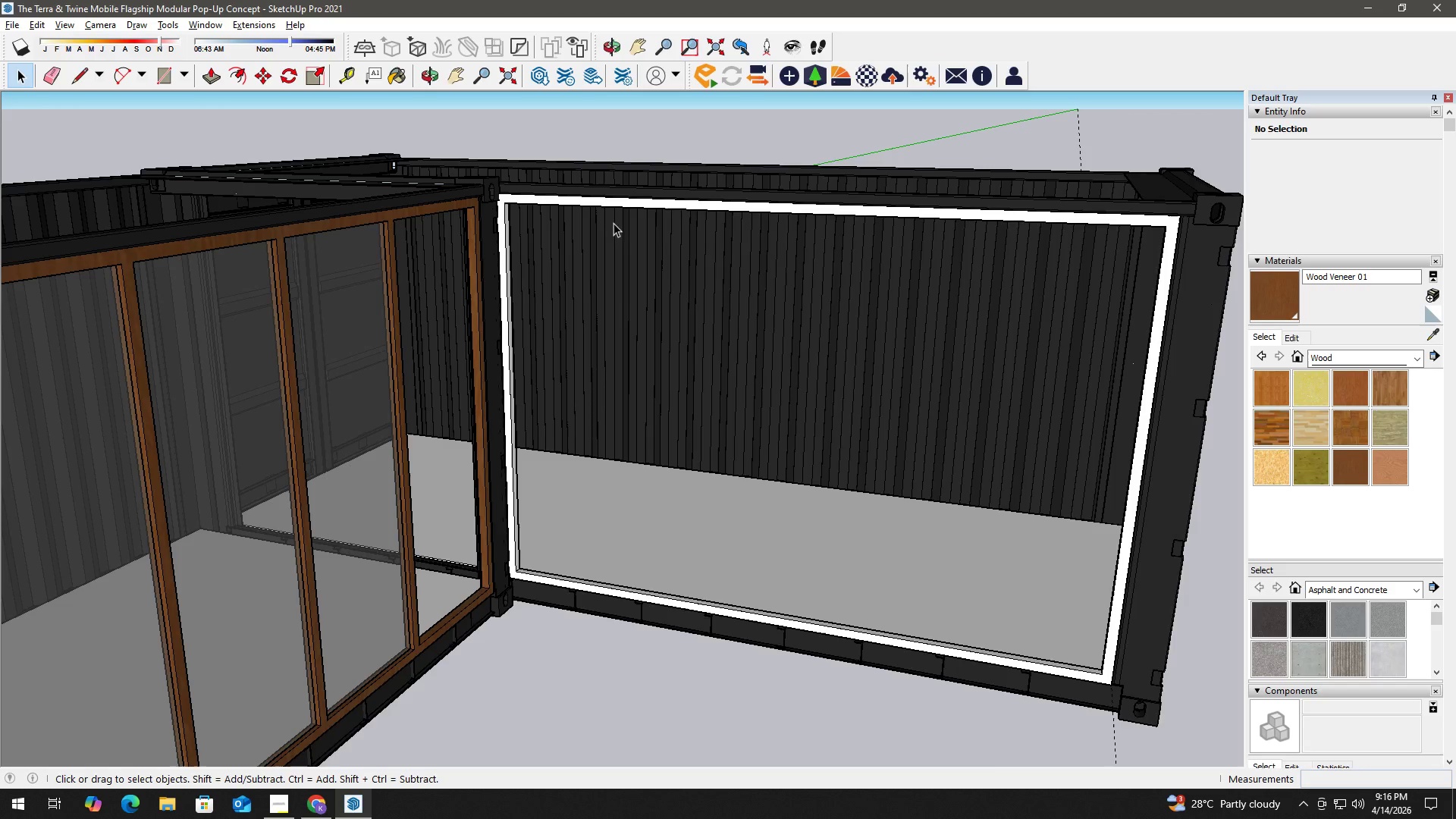 
scroll: coordinate [728, 276], scroll_direction: down, amount: 3.0
 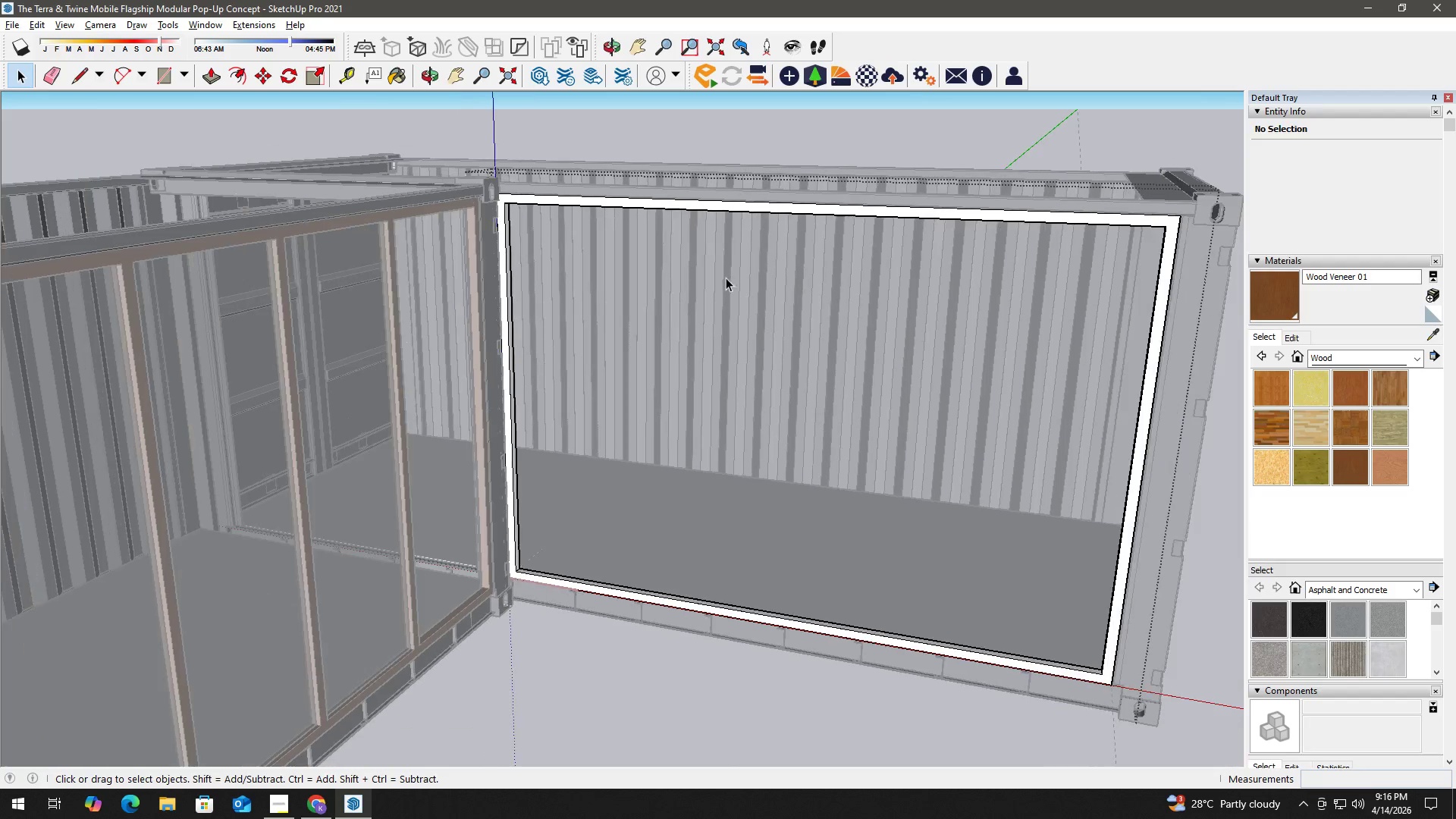 
scroll: coordinate [489, 196], scroll_direction: up, amount: 3.0
 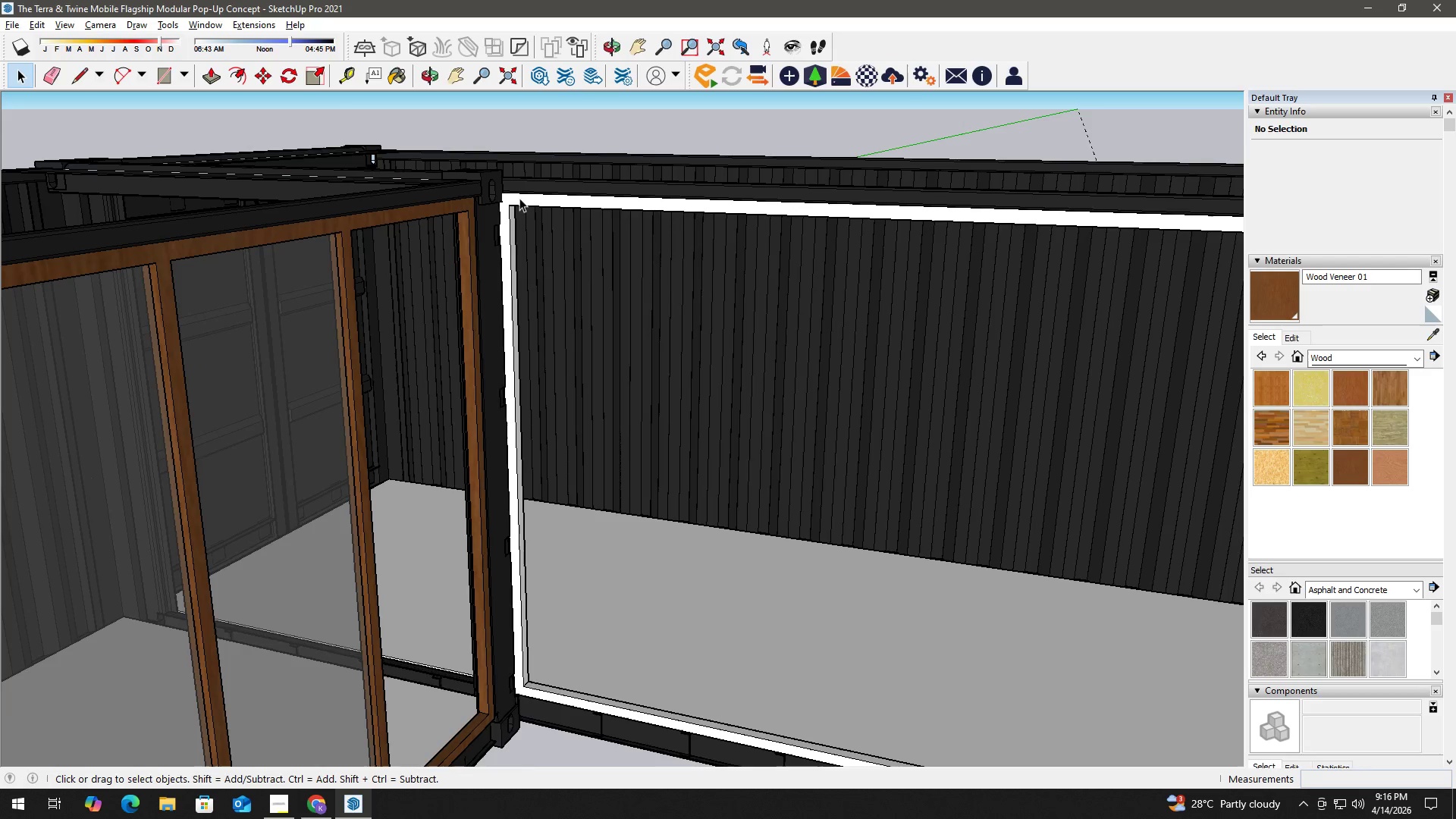 
key(T)
 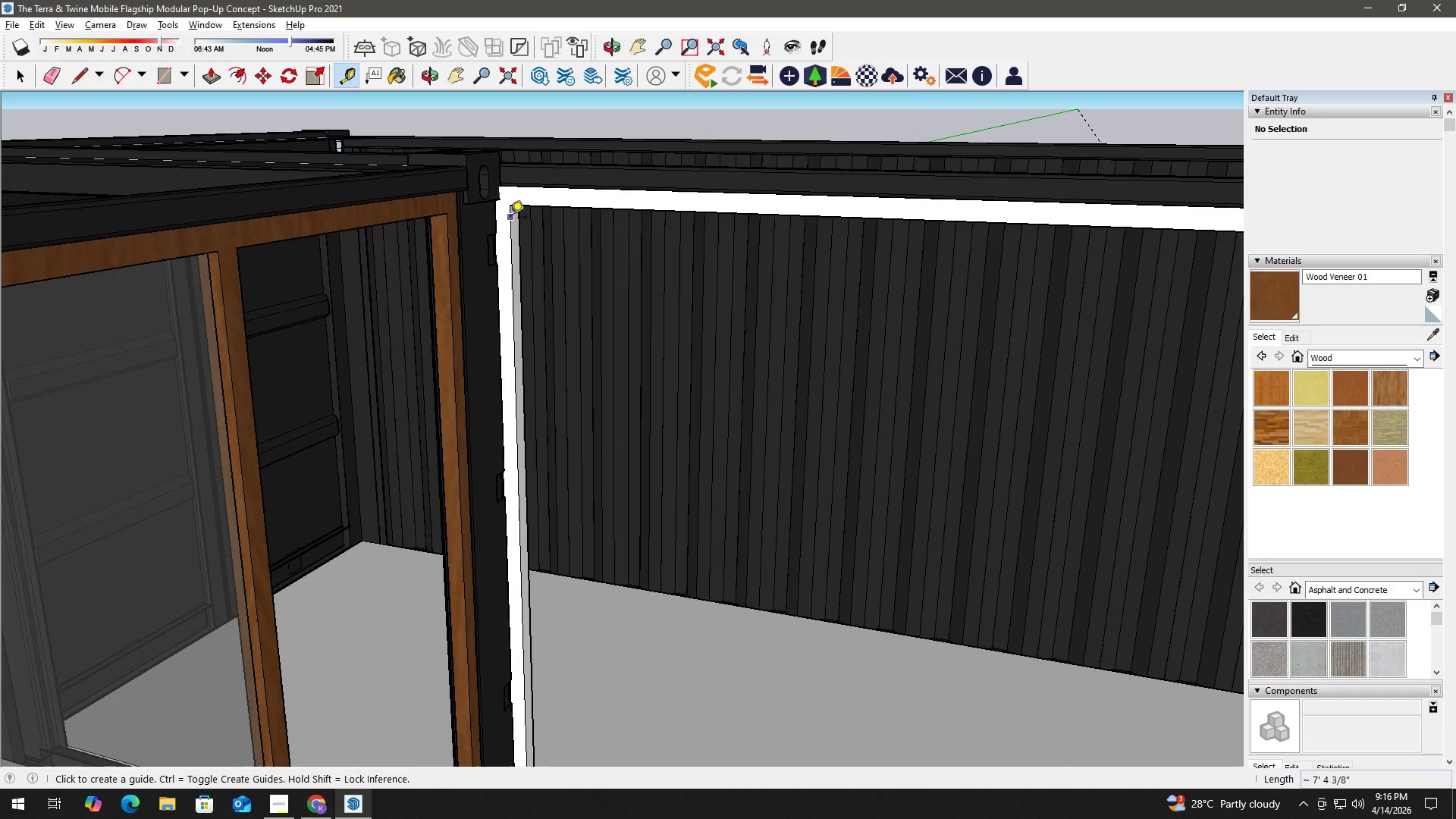 
left_click([510, 218])
 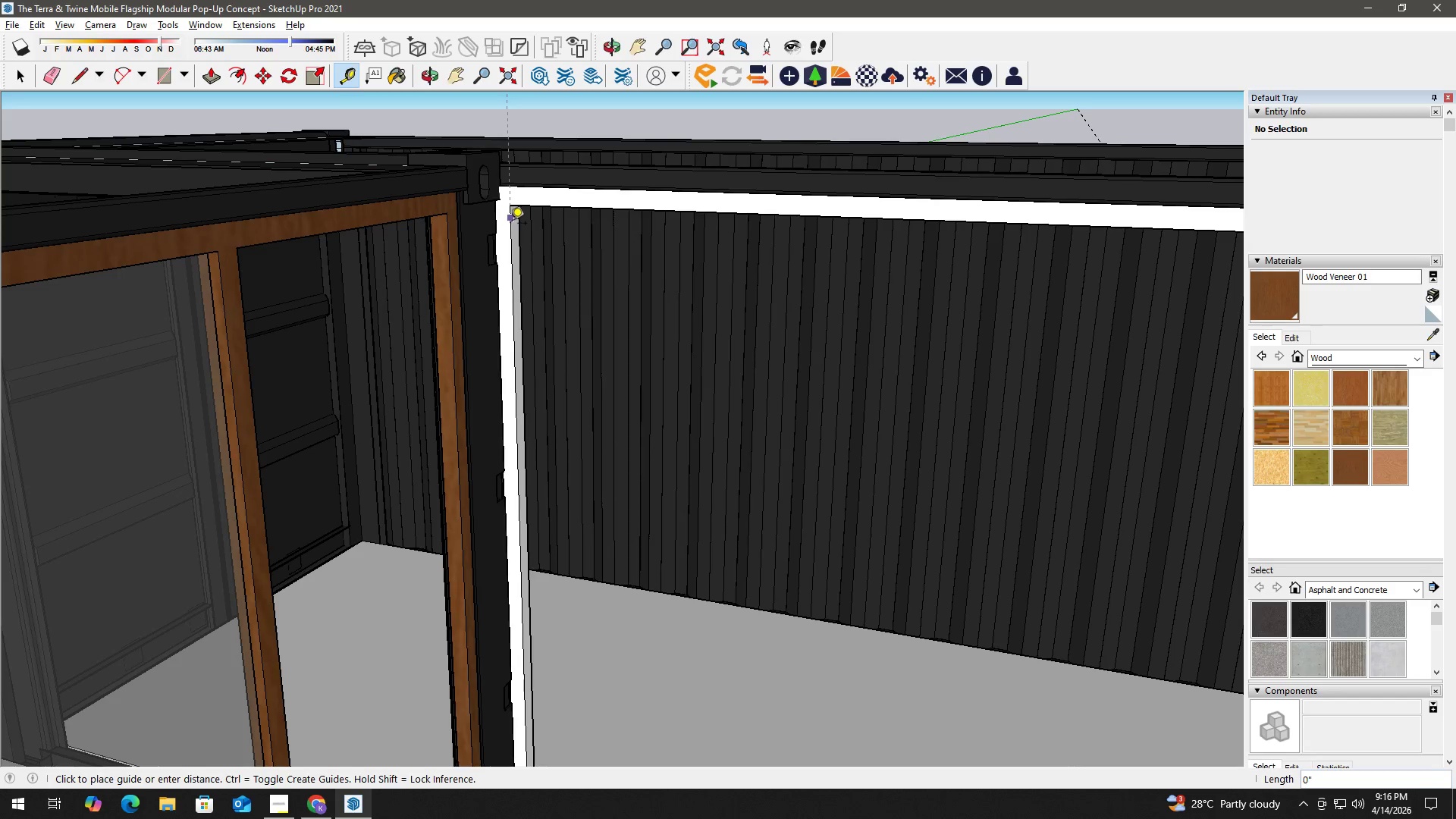 
scroll: coordinate [507, 206], scroll_direction: up, amount: 4.0
 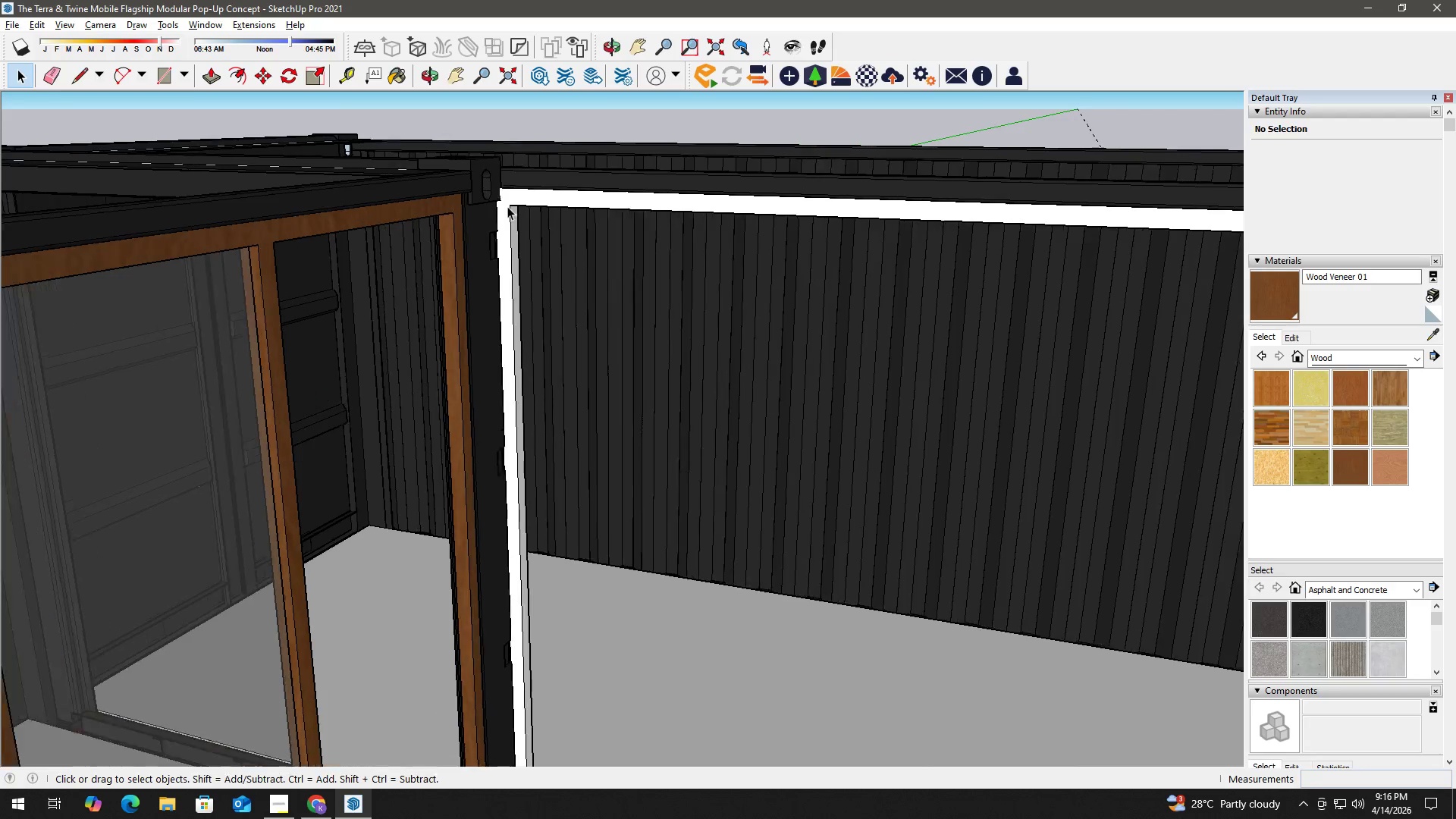 
double_click([510, 224])
 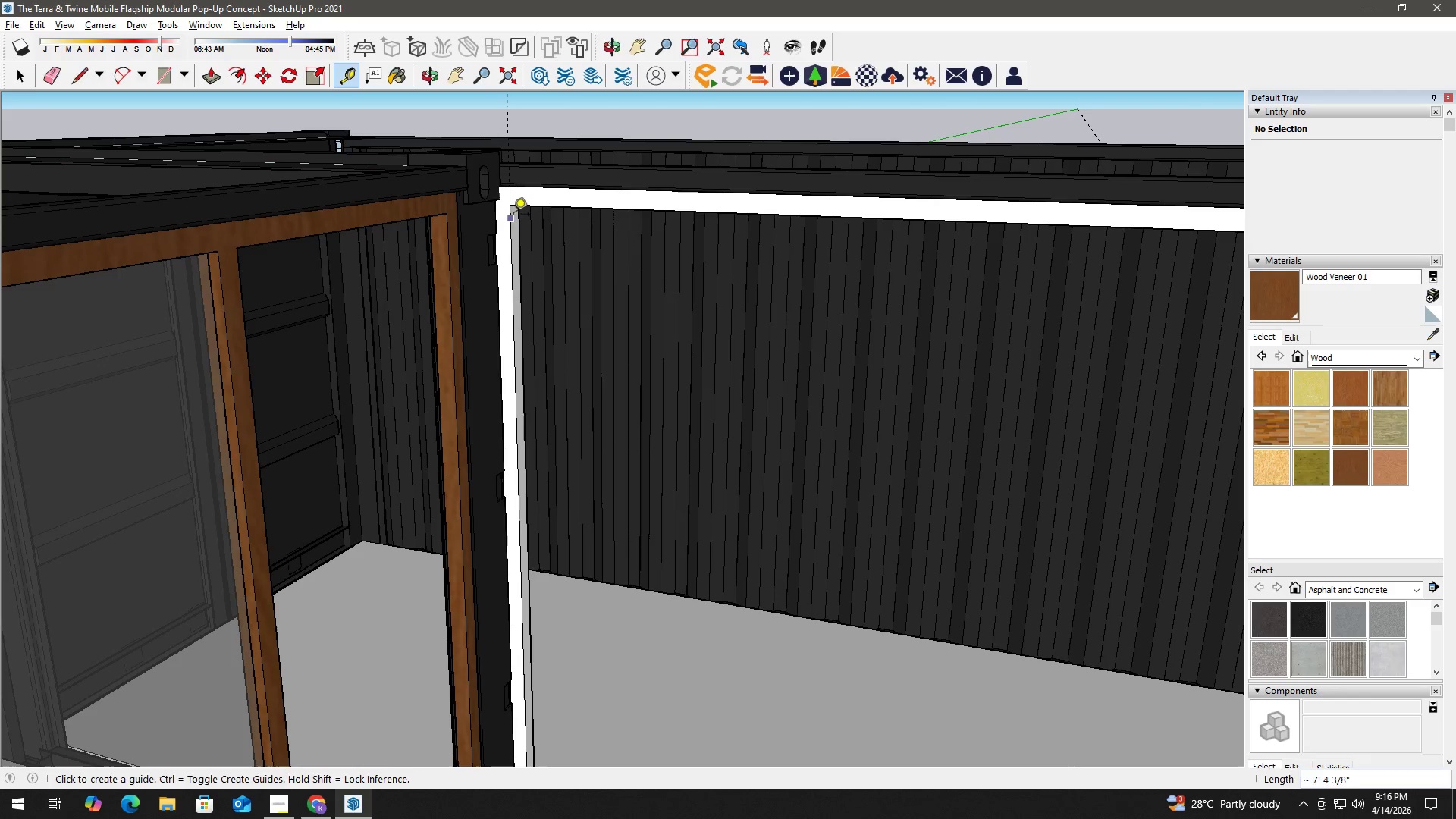 
key(Space)
 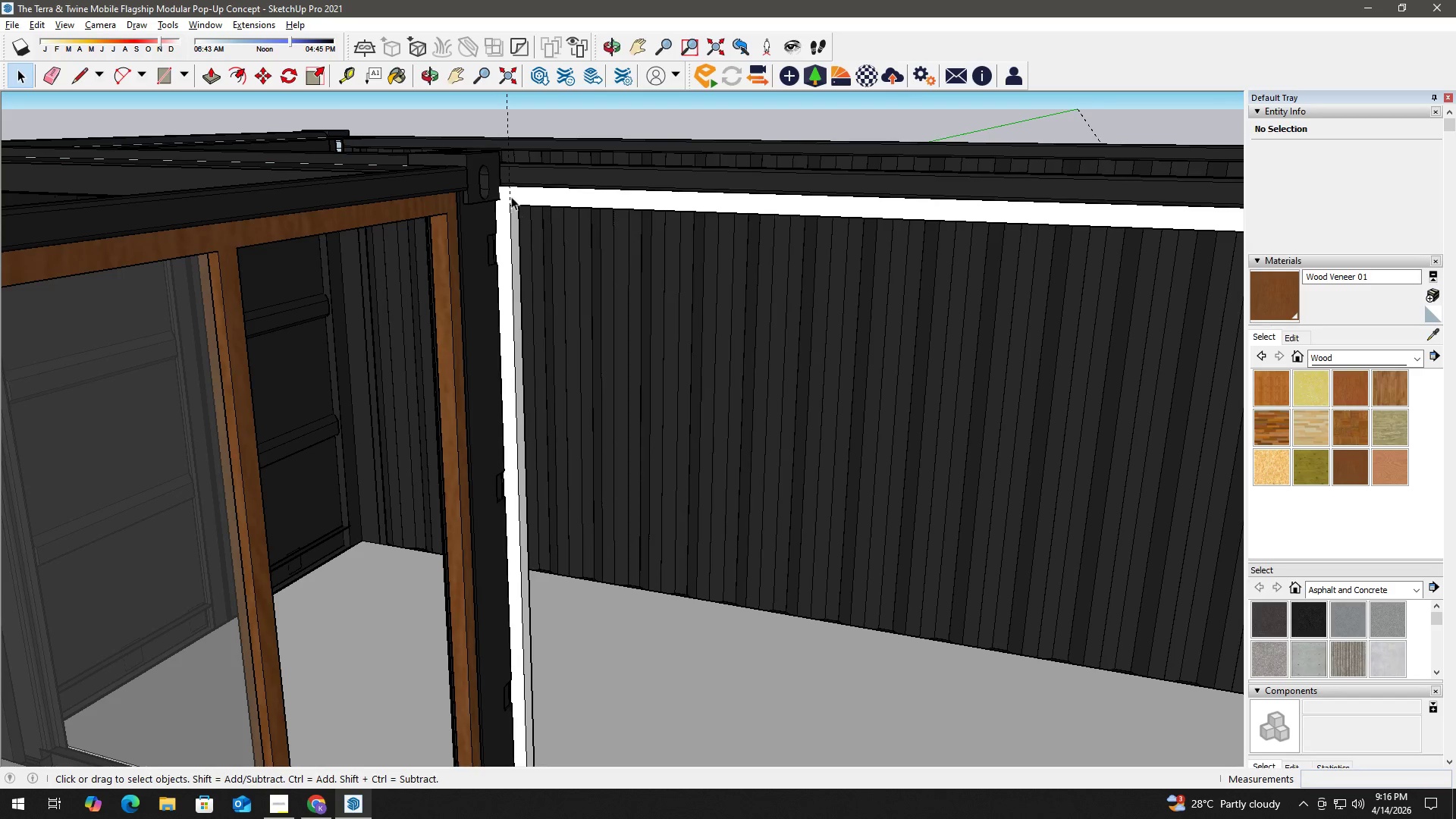 
left_click([510, 195])
 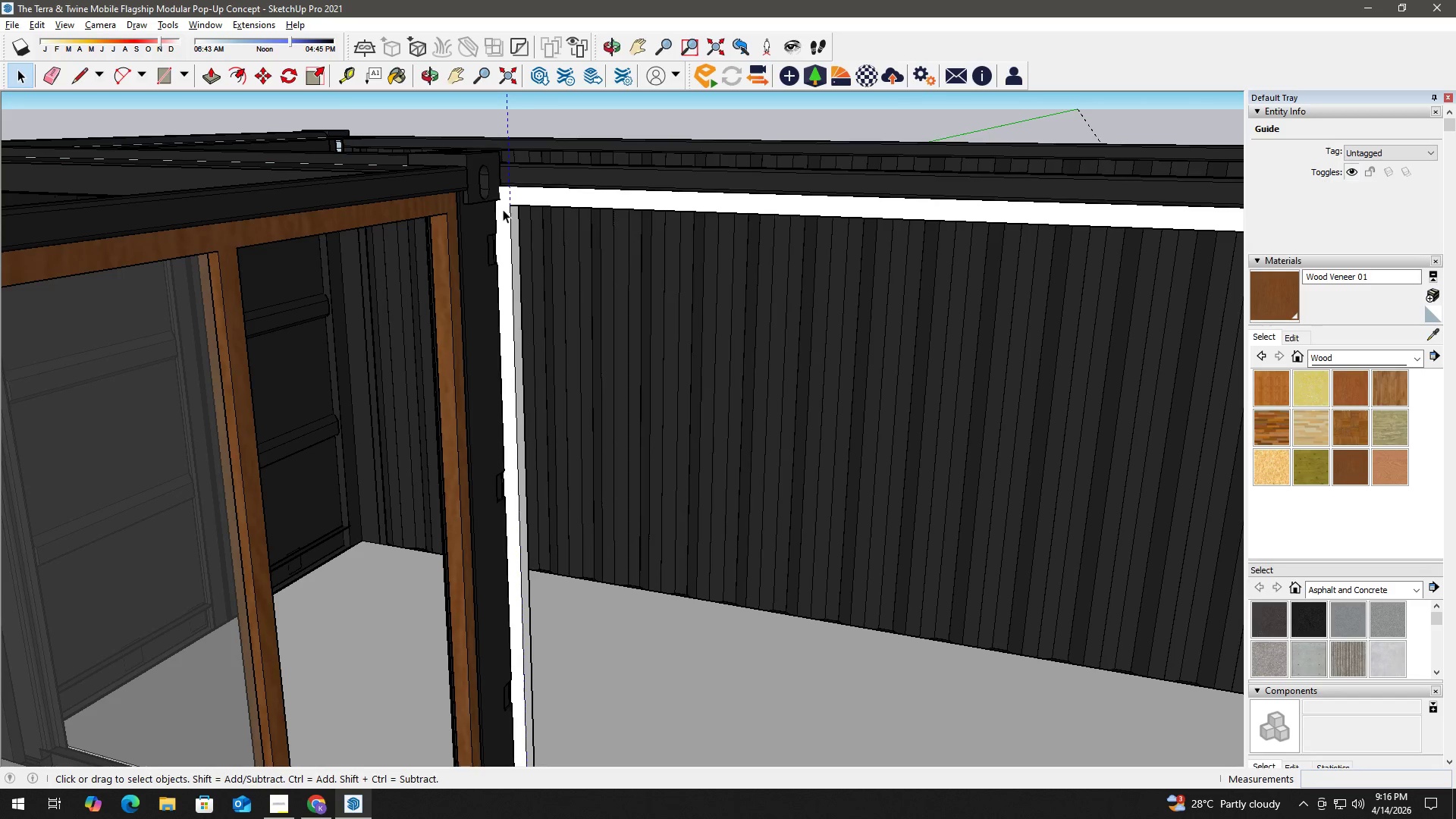 
key(M)
 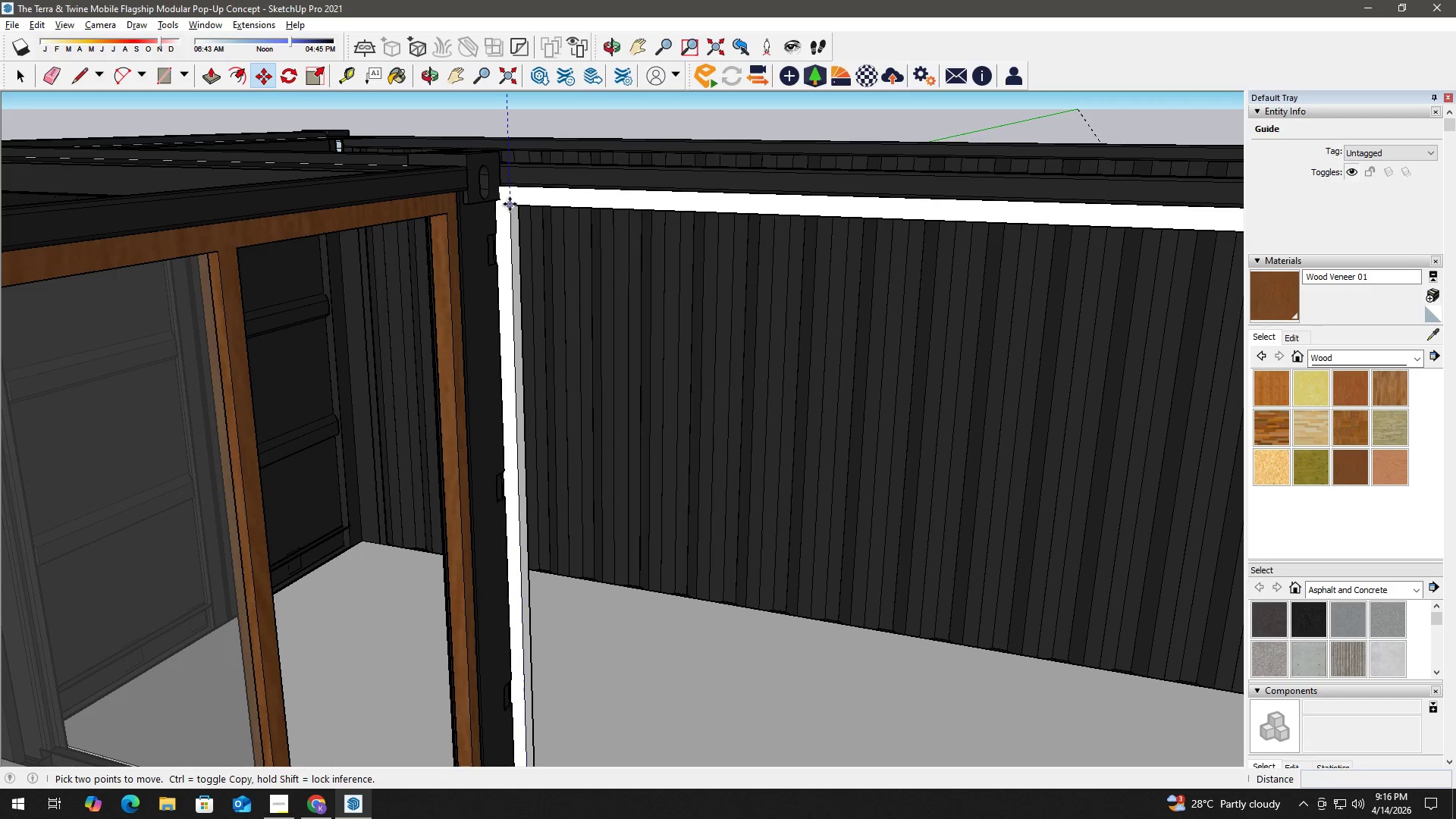 
left_click([510, 204])
 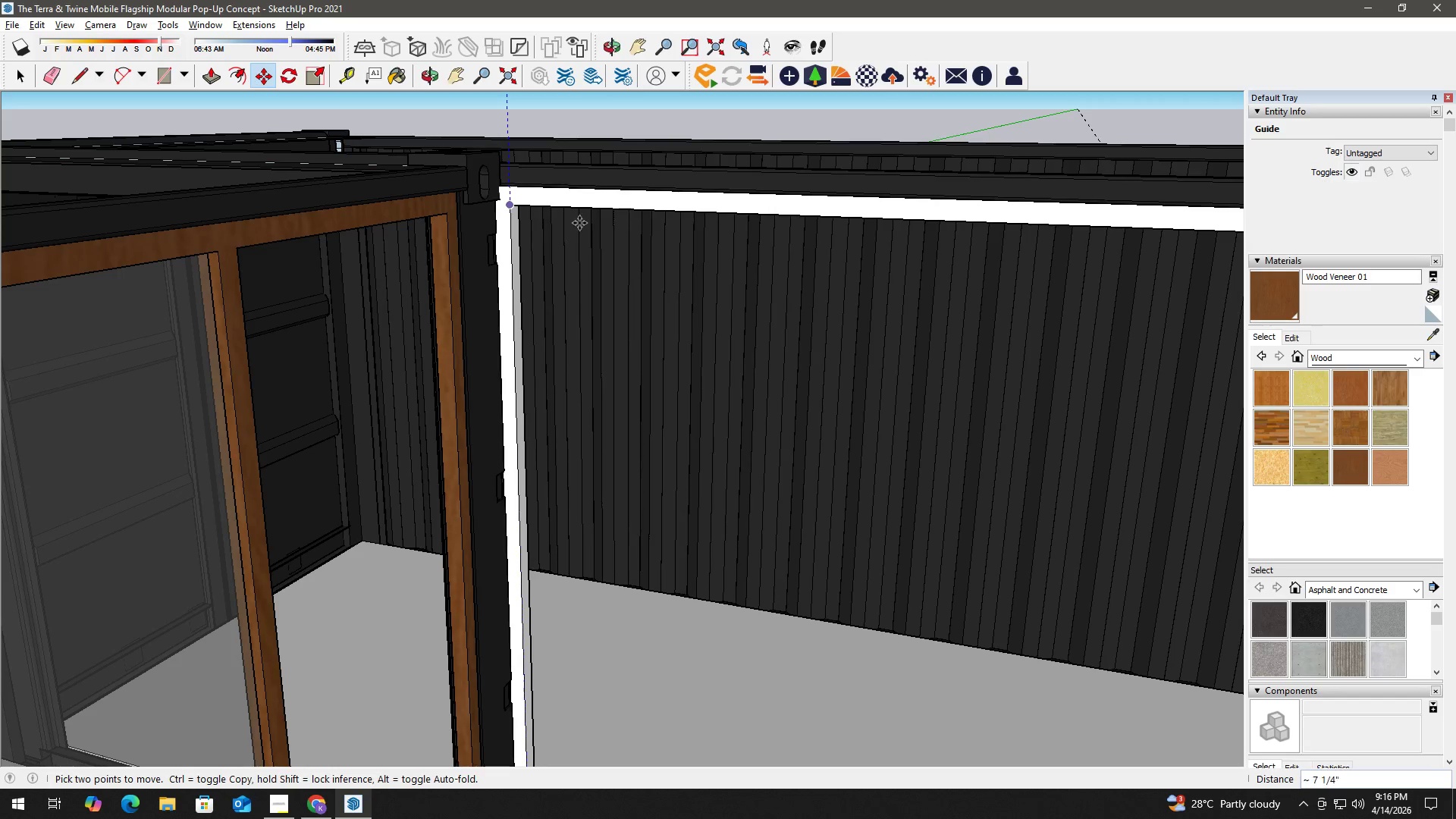 
key(Control+ControlLeft)
 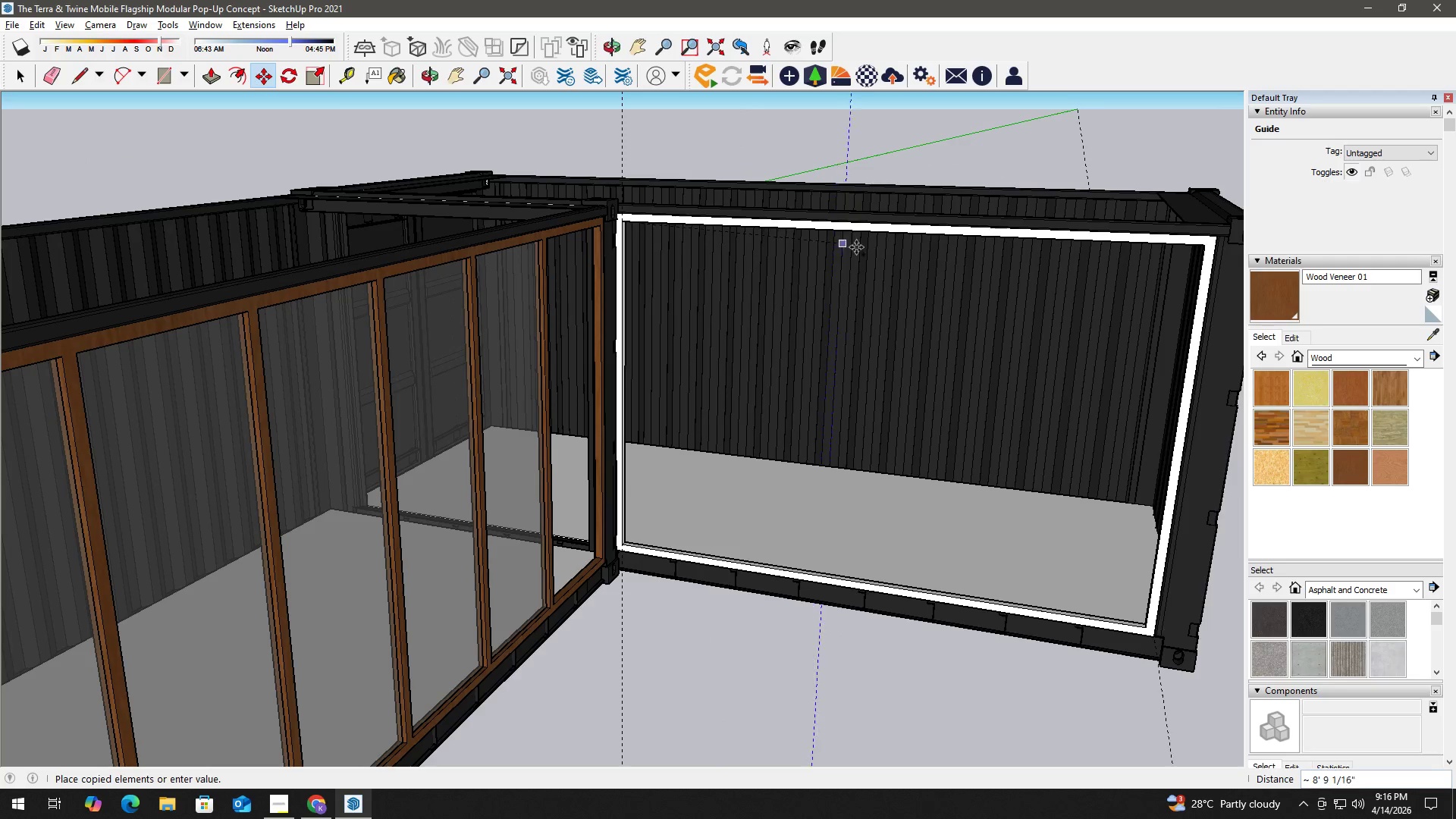 
hold_key(key=ShiftLeft, duration=0.48)
 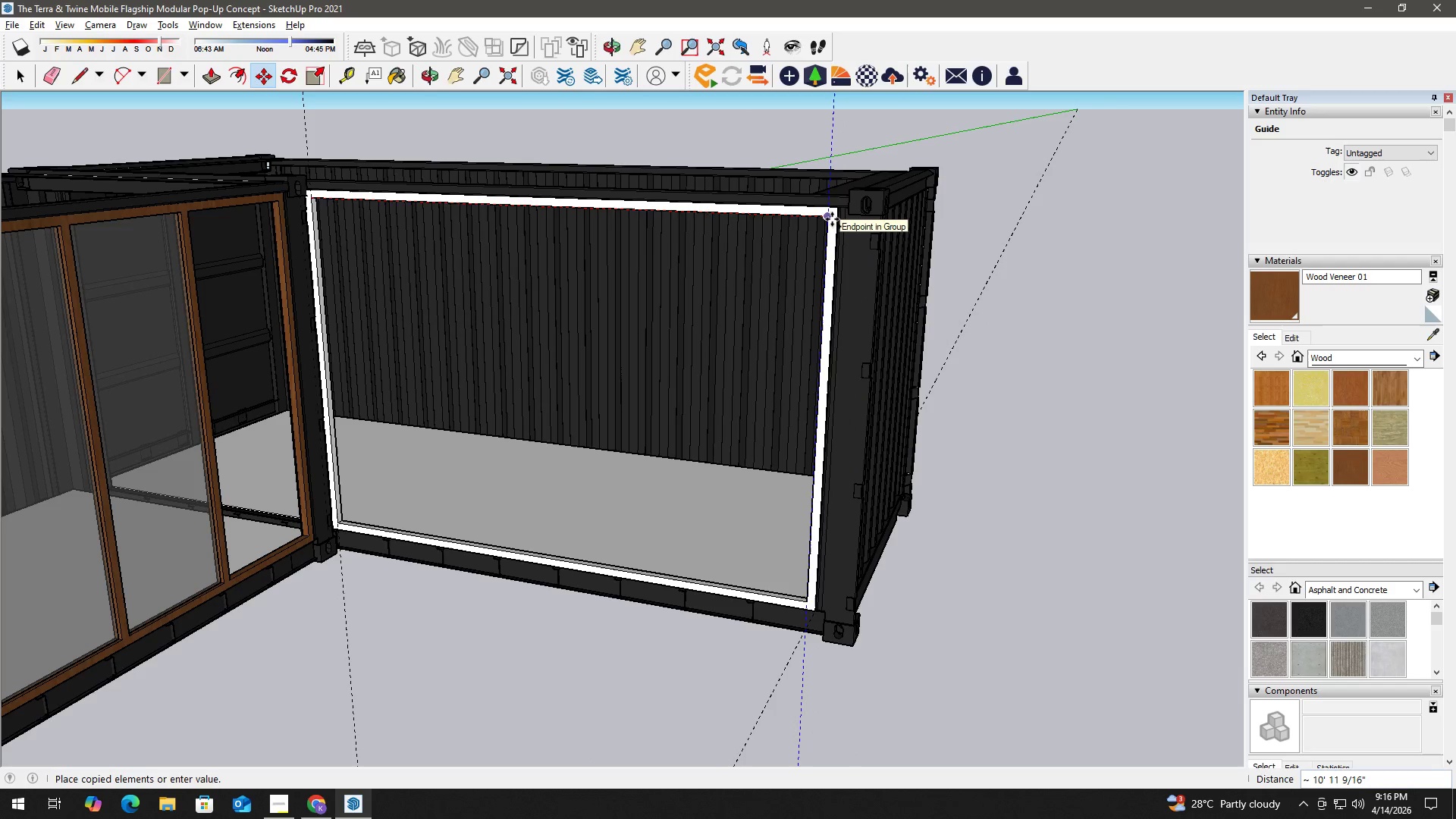 
scroll: coordinate [805, 238], scroll_direction: down, amount: 7.0
 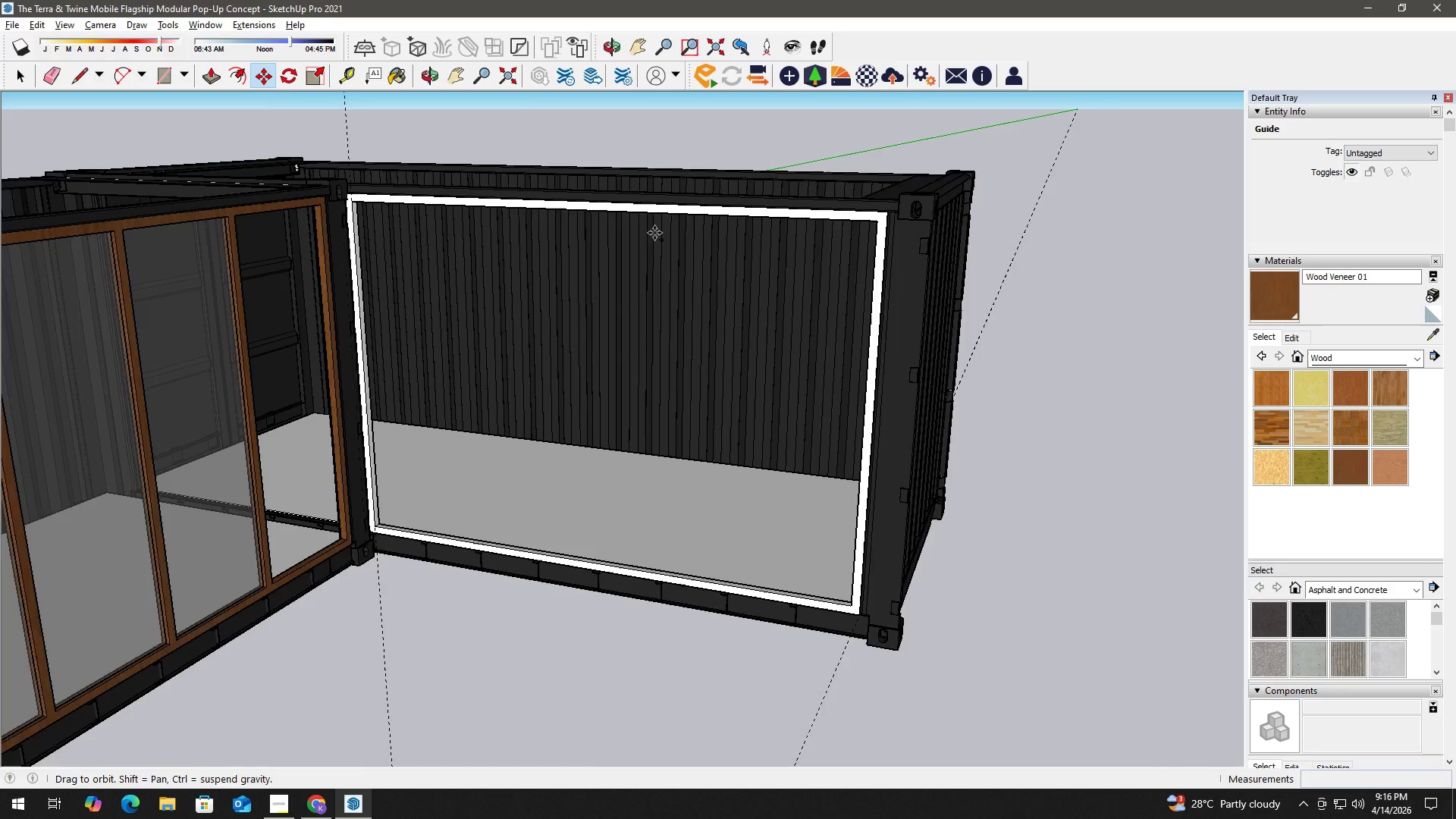 
left_click([832, 218])
 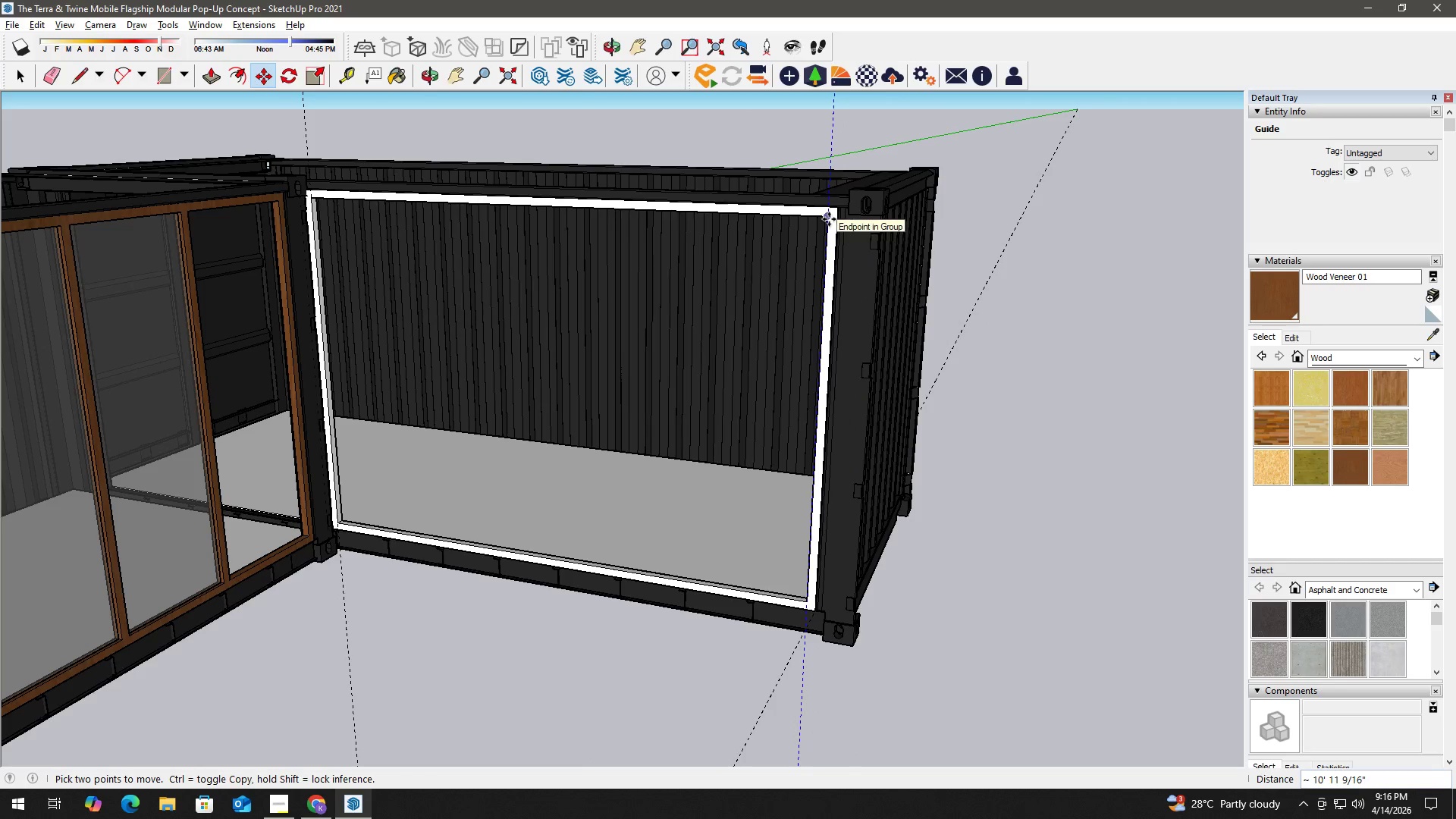 
key(NumpadDivide)
 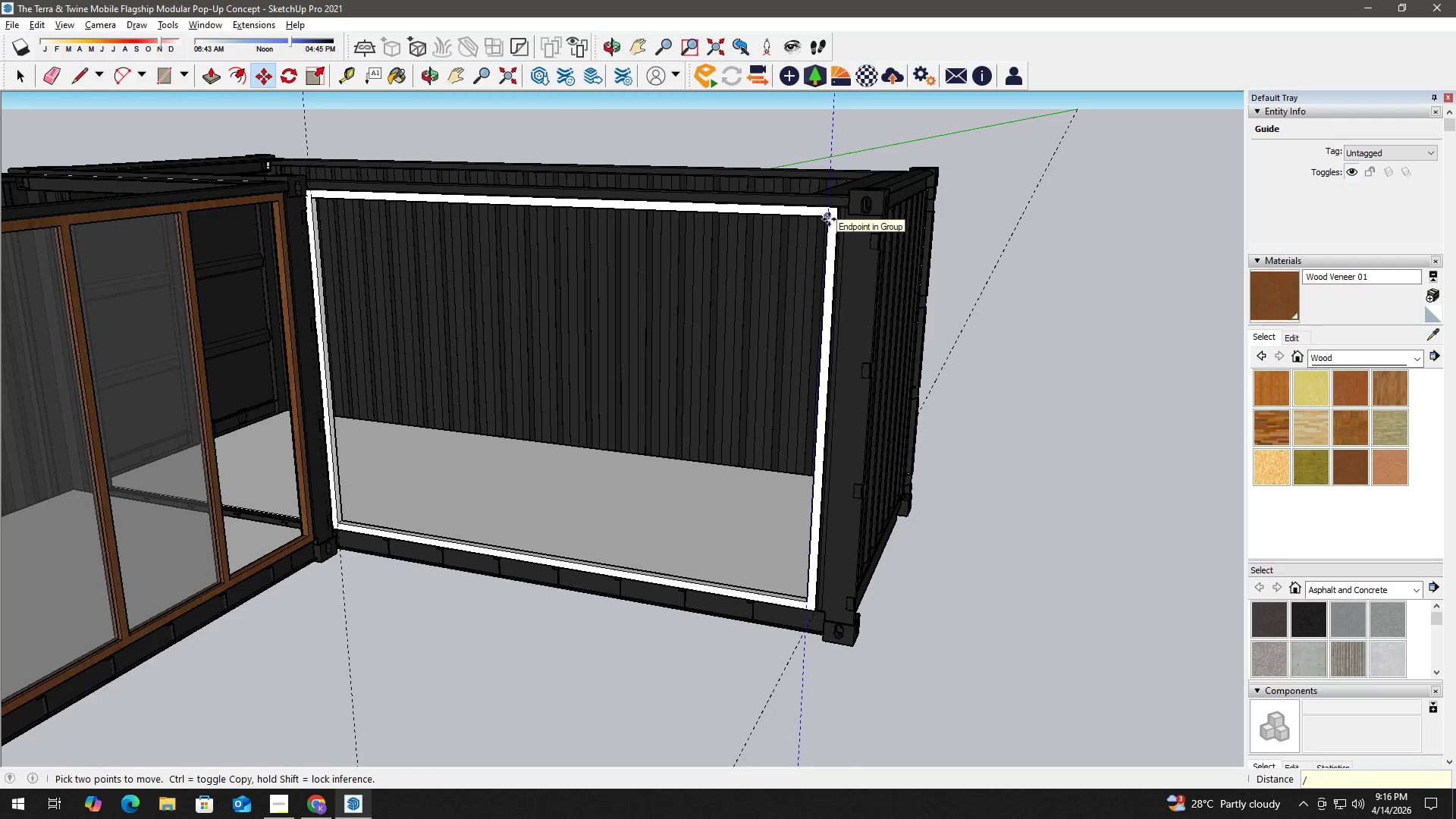 
key(Numpad3)
 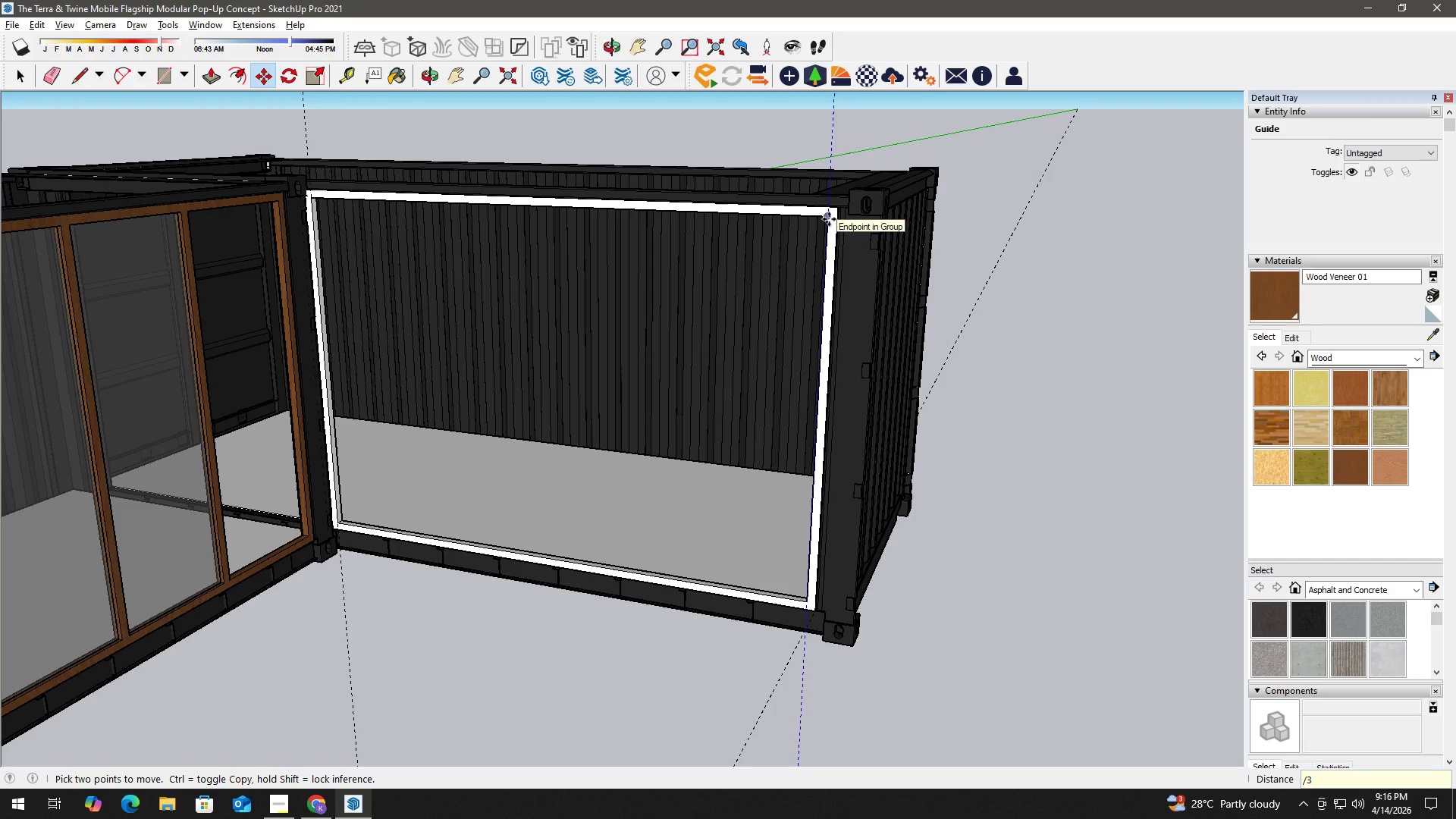 
key(NumpadEnter)
 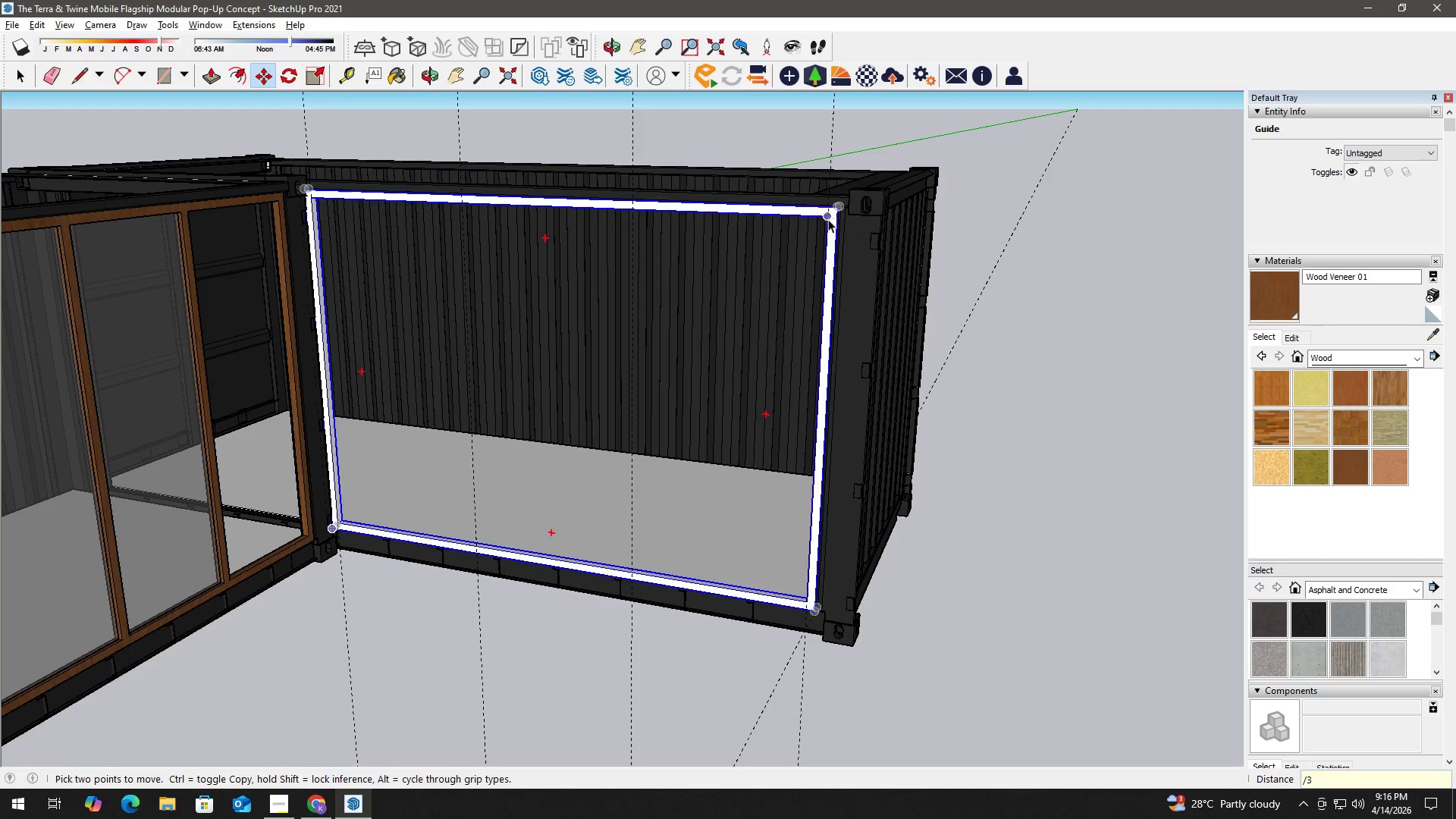 
key(Space)
 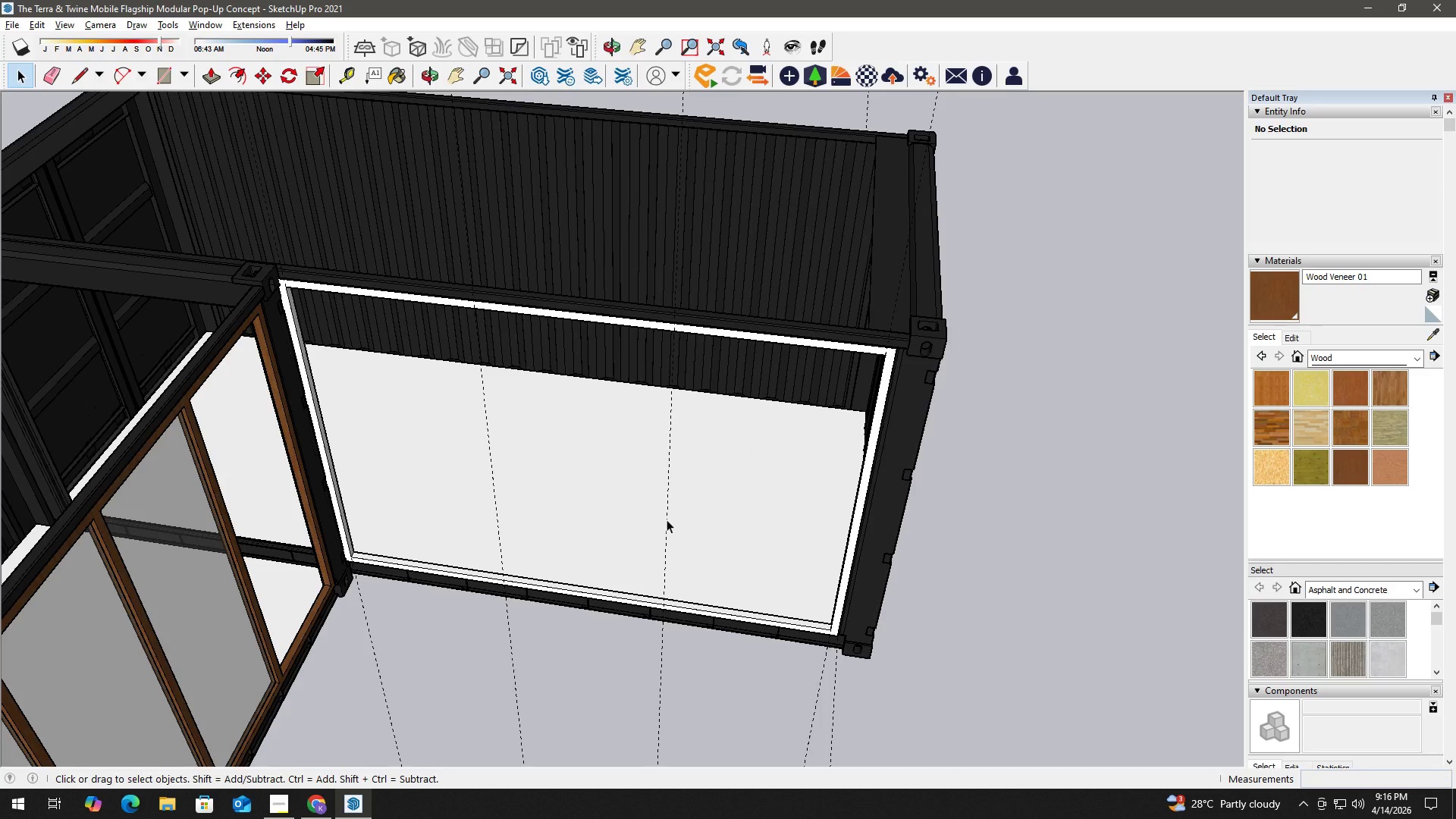 
wait(7.86)
 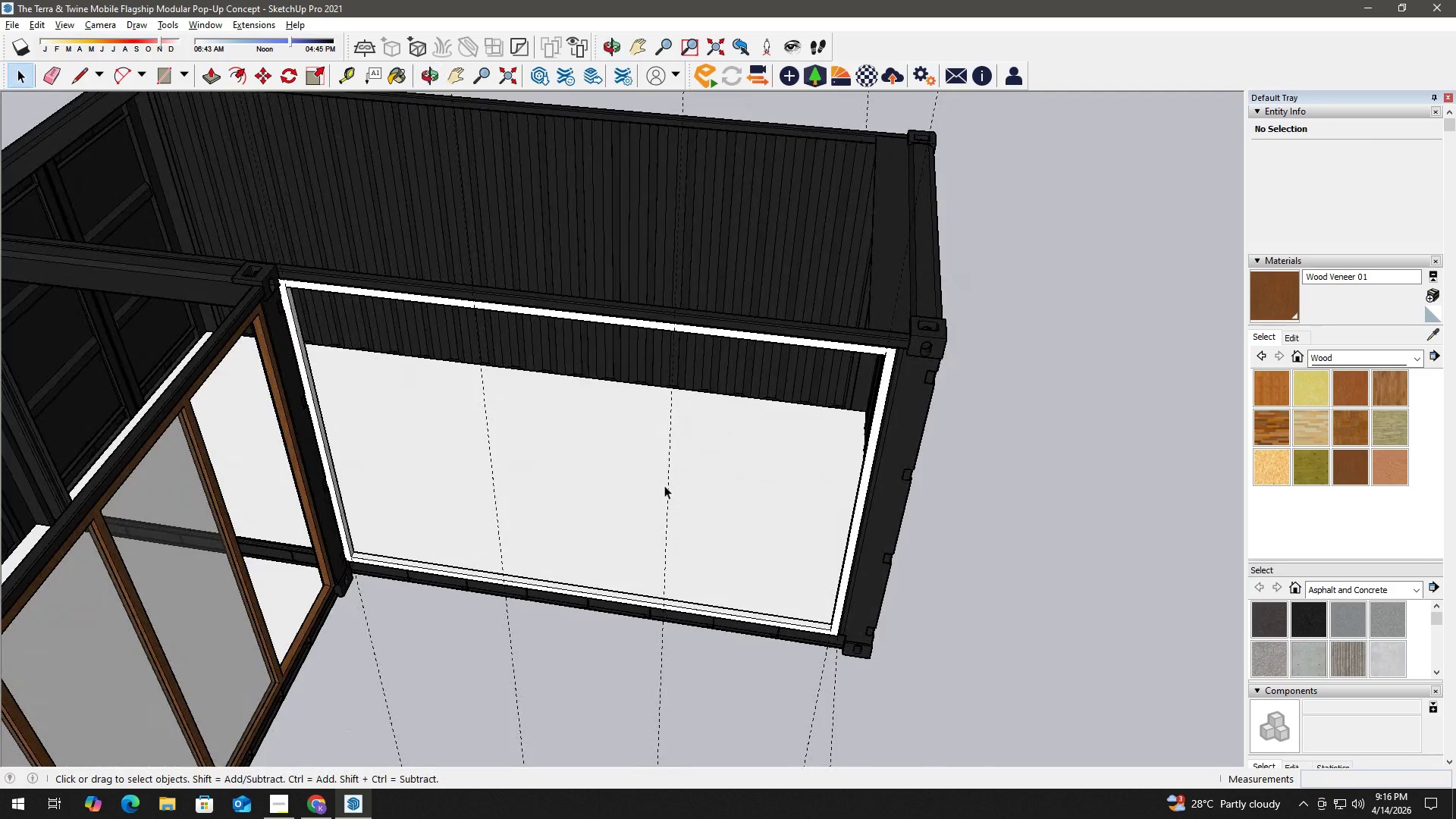 
key(Space)
 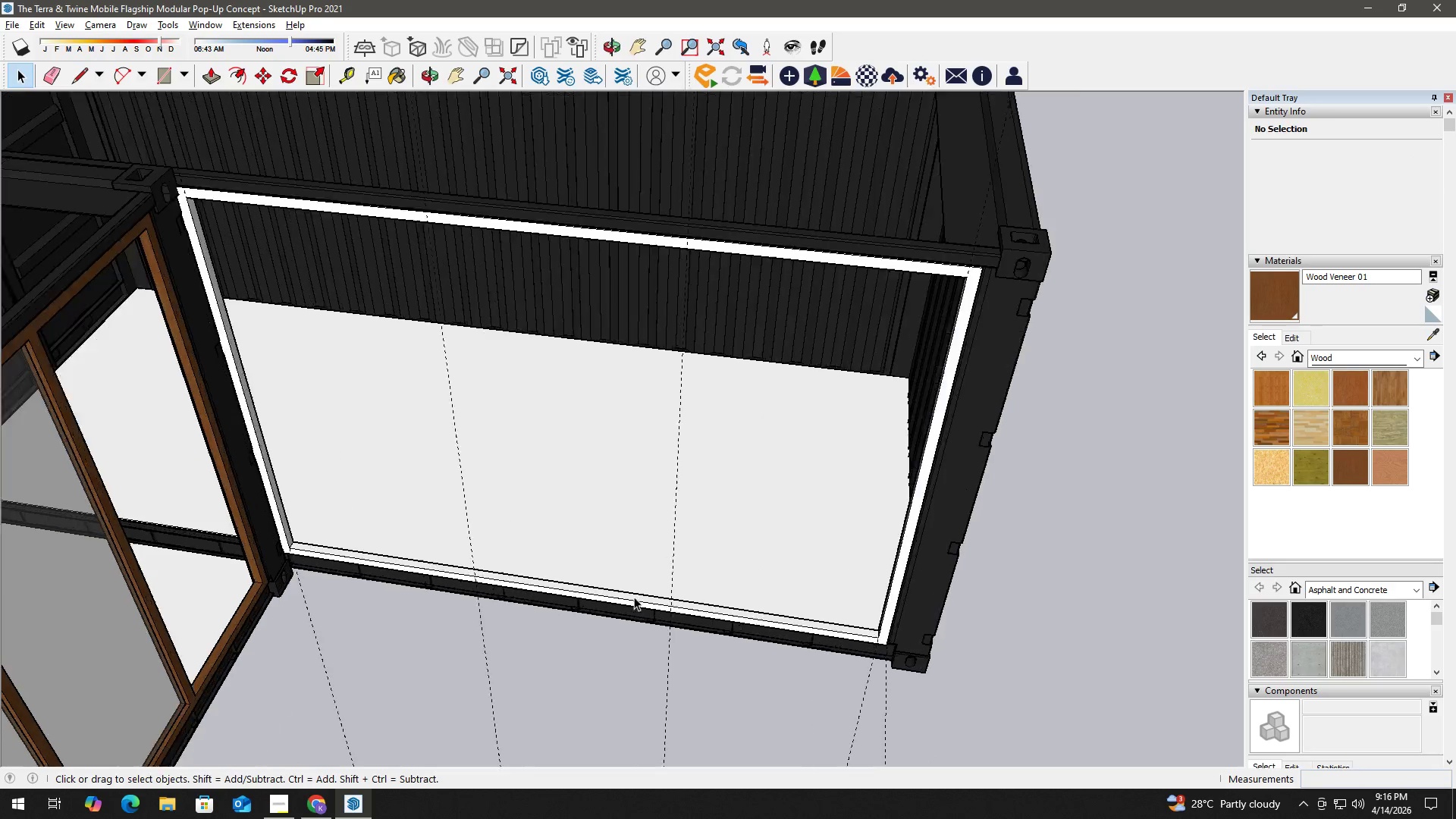 
double_click([702, 623])
 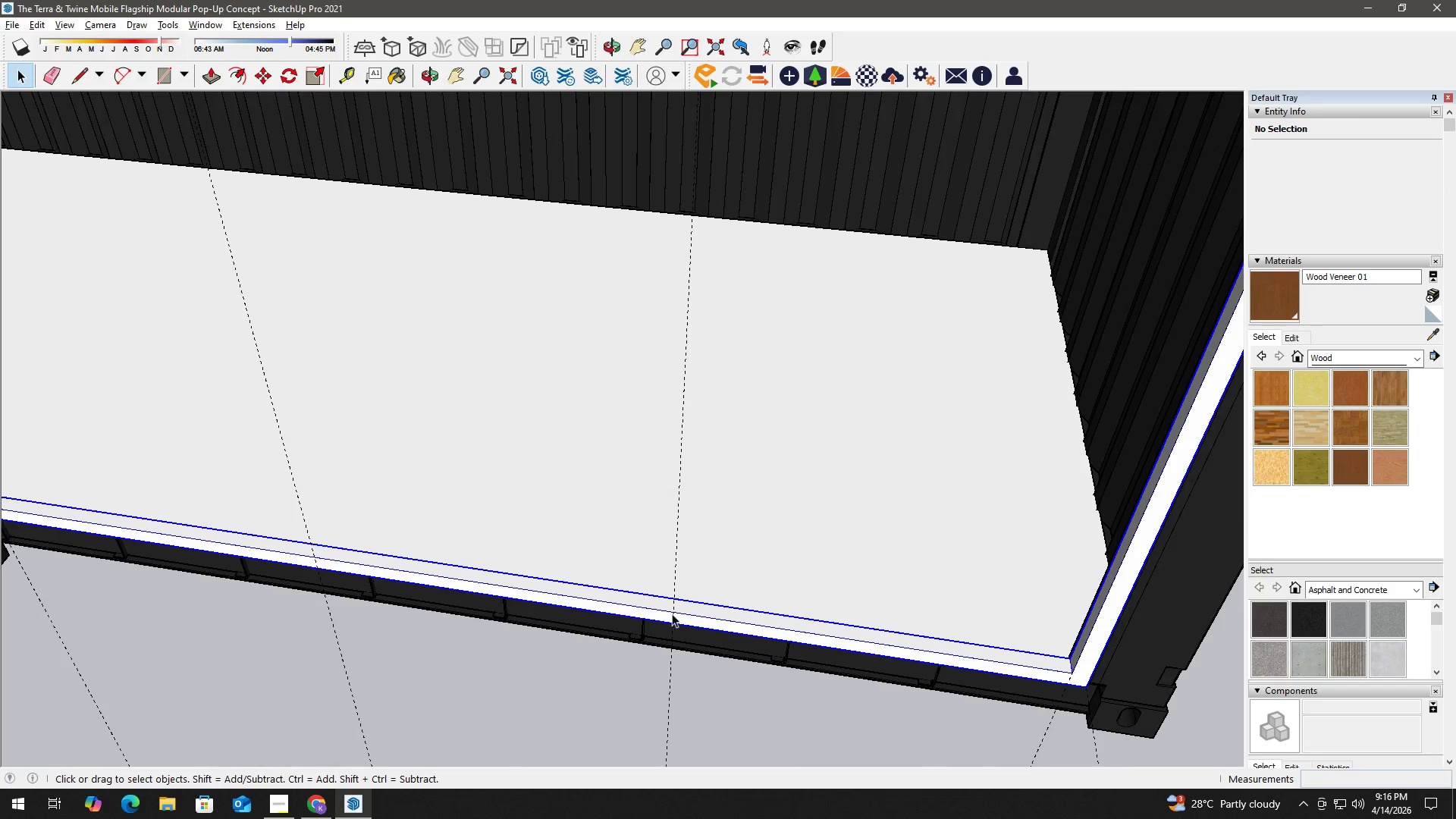 
scroll: coordinate [671, 613], scroll_direction: up, amount: 12.0
 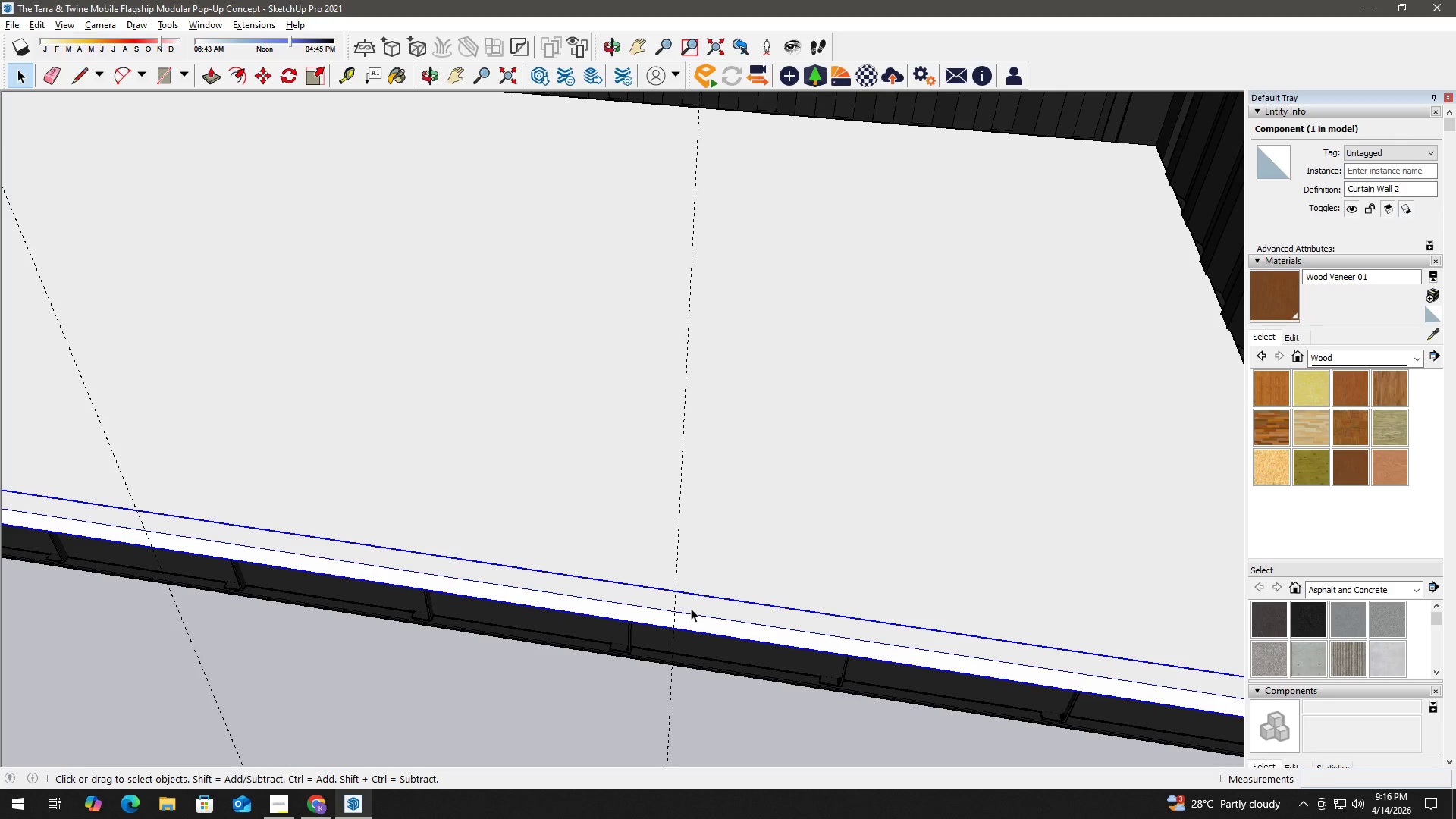 
double_click([691, 608])
 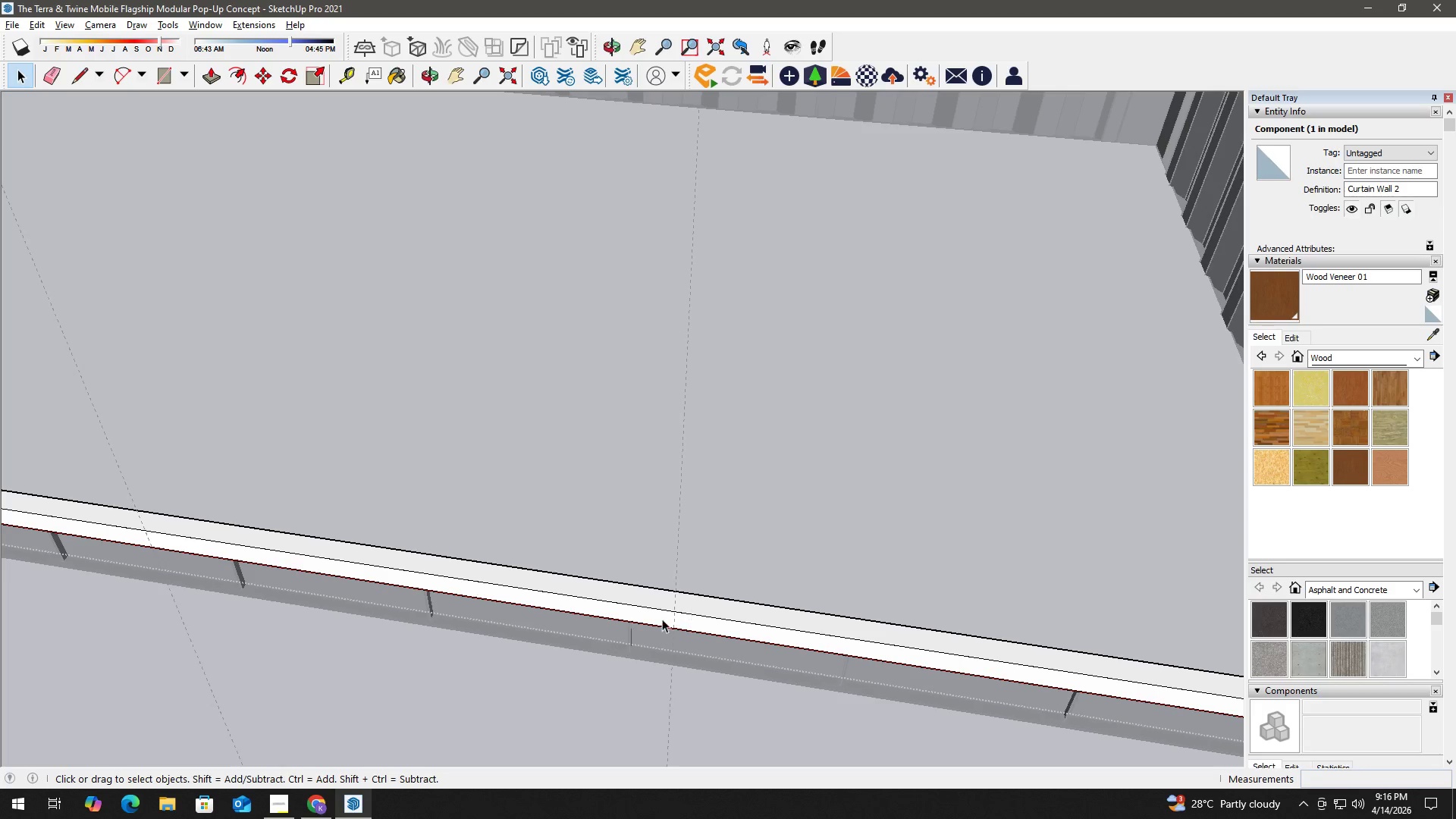 
type(hh )
 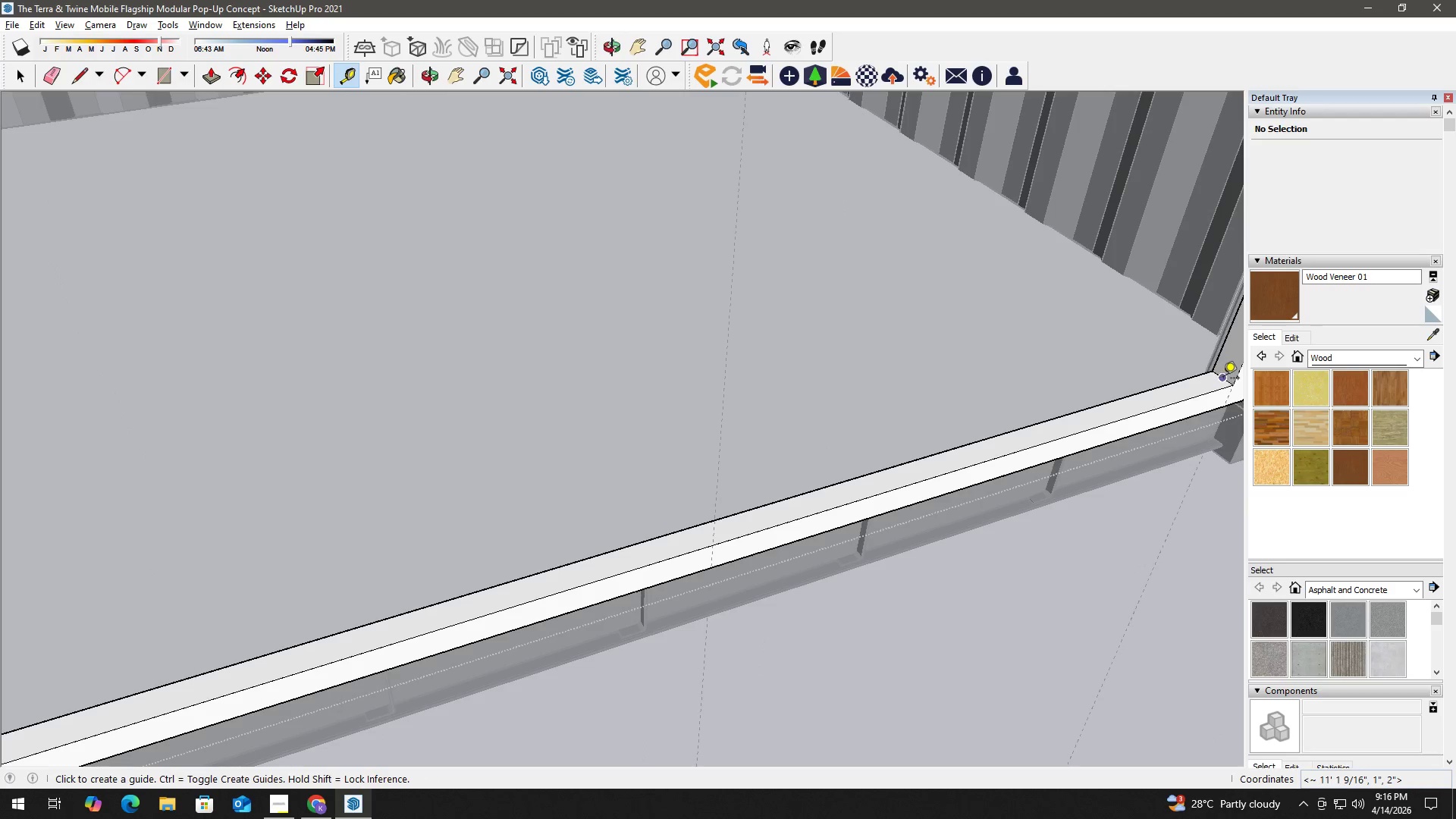 
left_click_drag(start_coordinate=[644, 621], to_coordinate=[745, 619])
 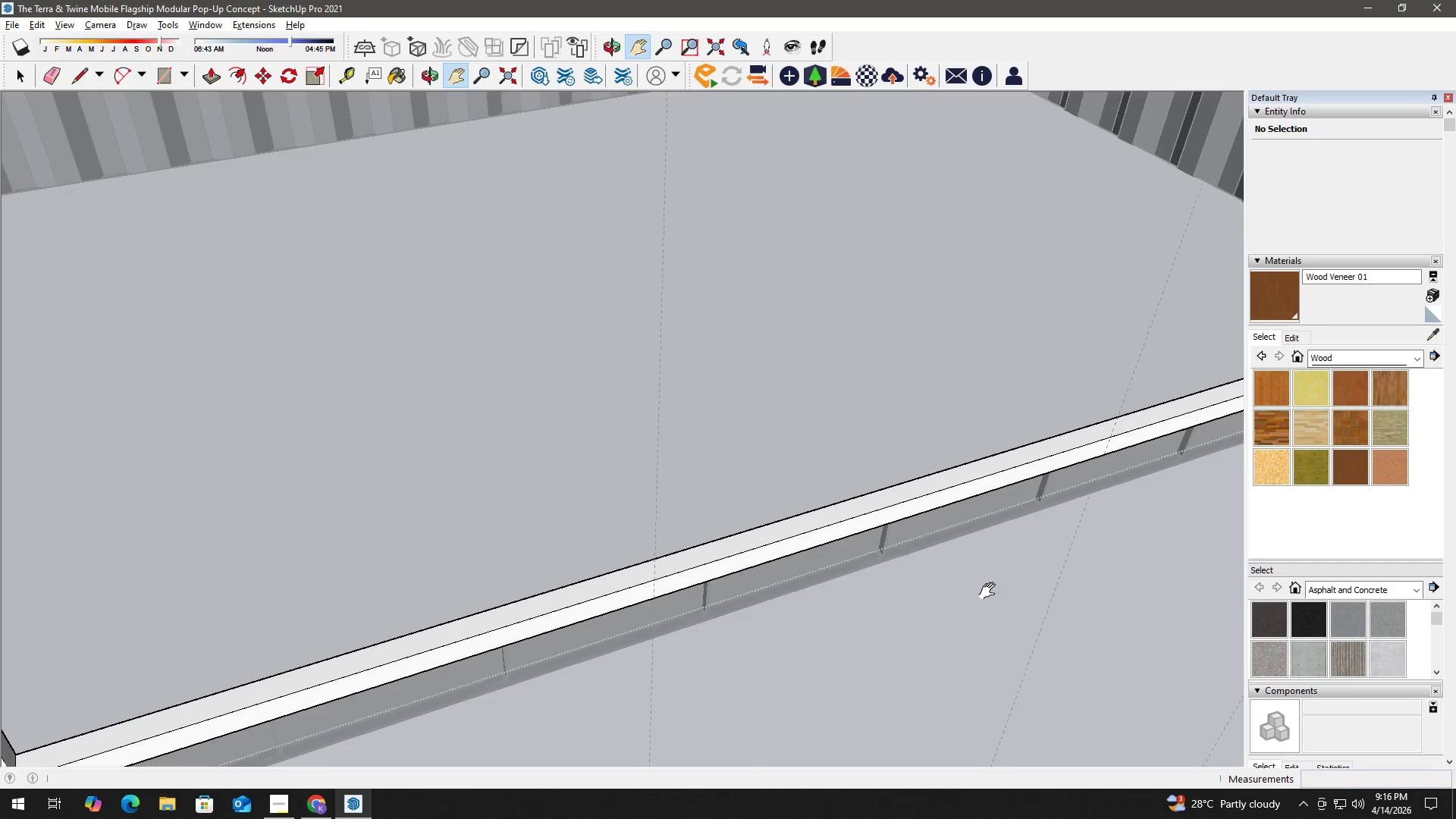 
left_click_drag(start_coordinate=[990, 576], to_coordinate=[1218, 381])
 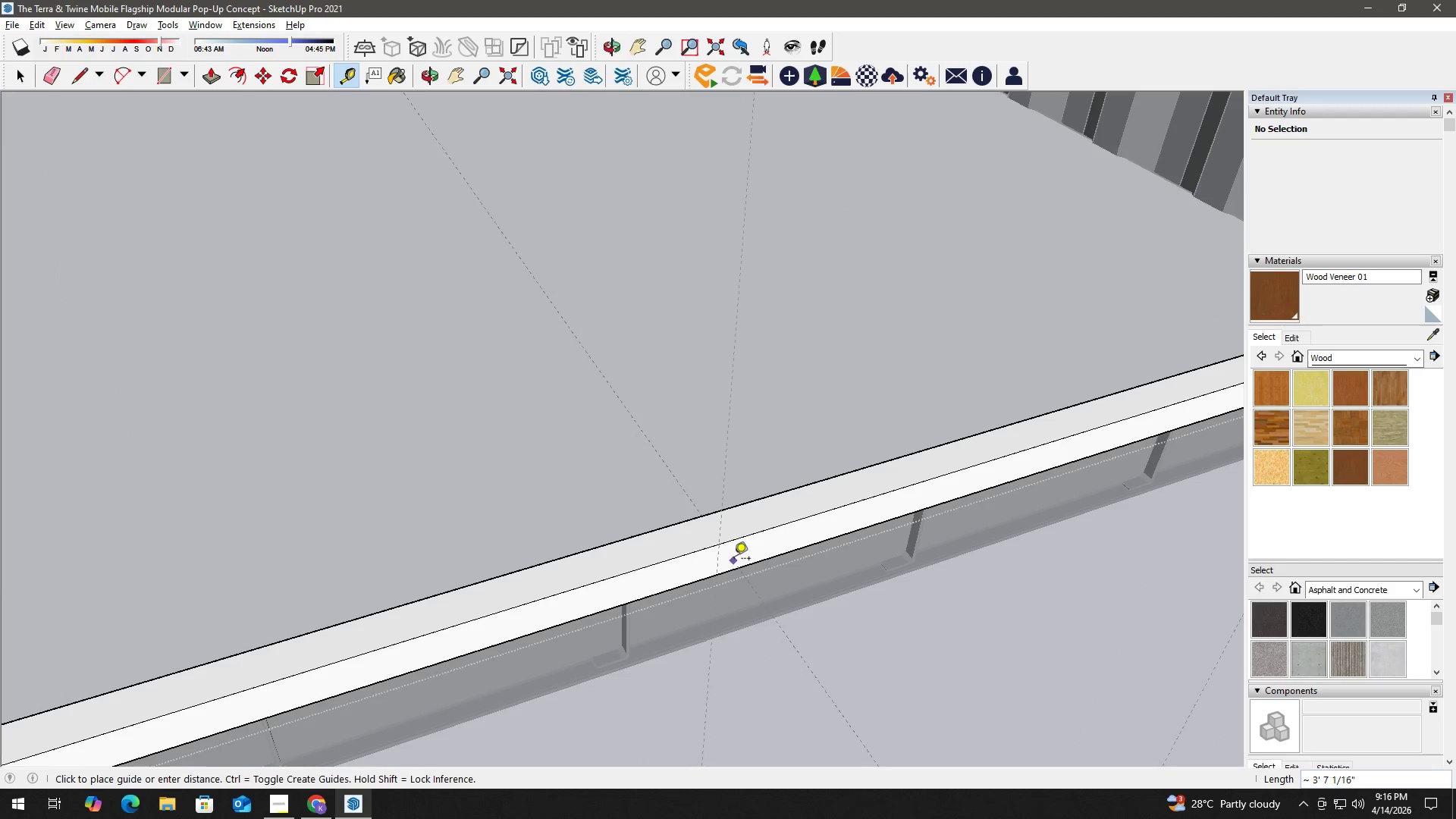 
scroll: coordinate [733, 561], scroll_direction: up, amount: 6.0
 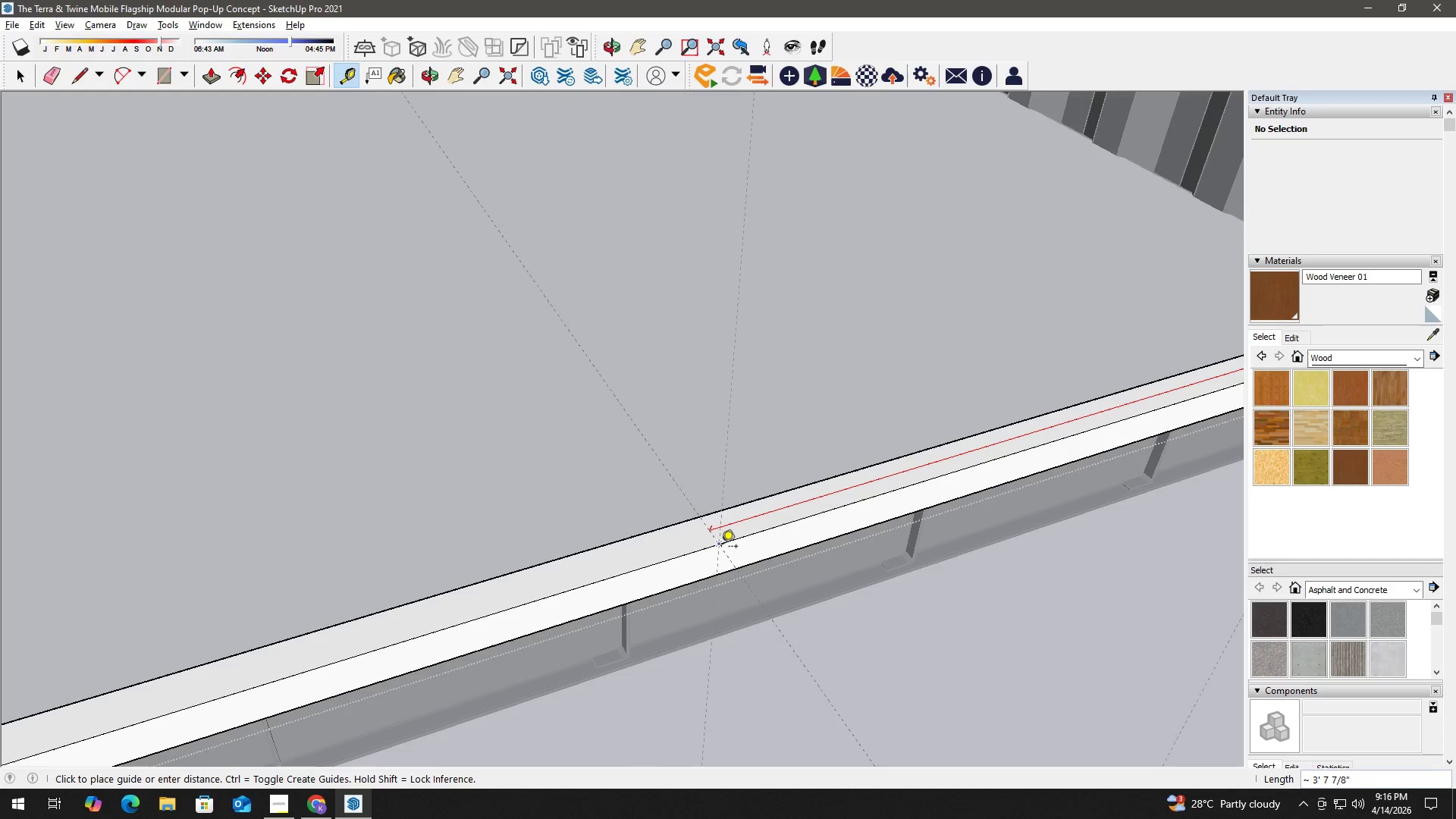 
left_click([720, 546])
 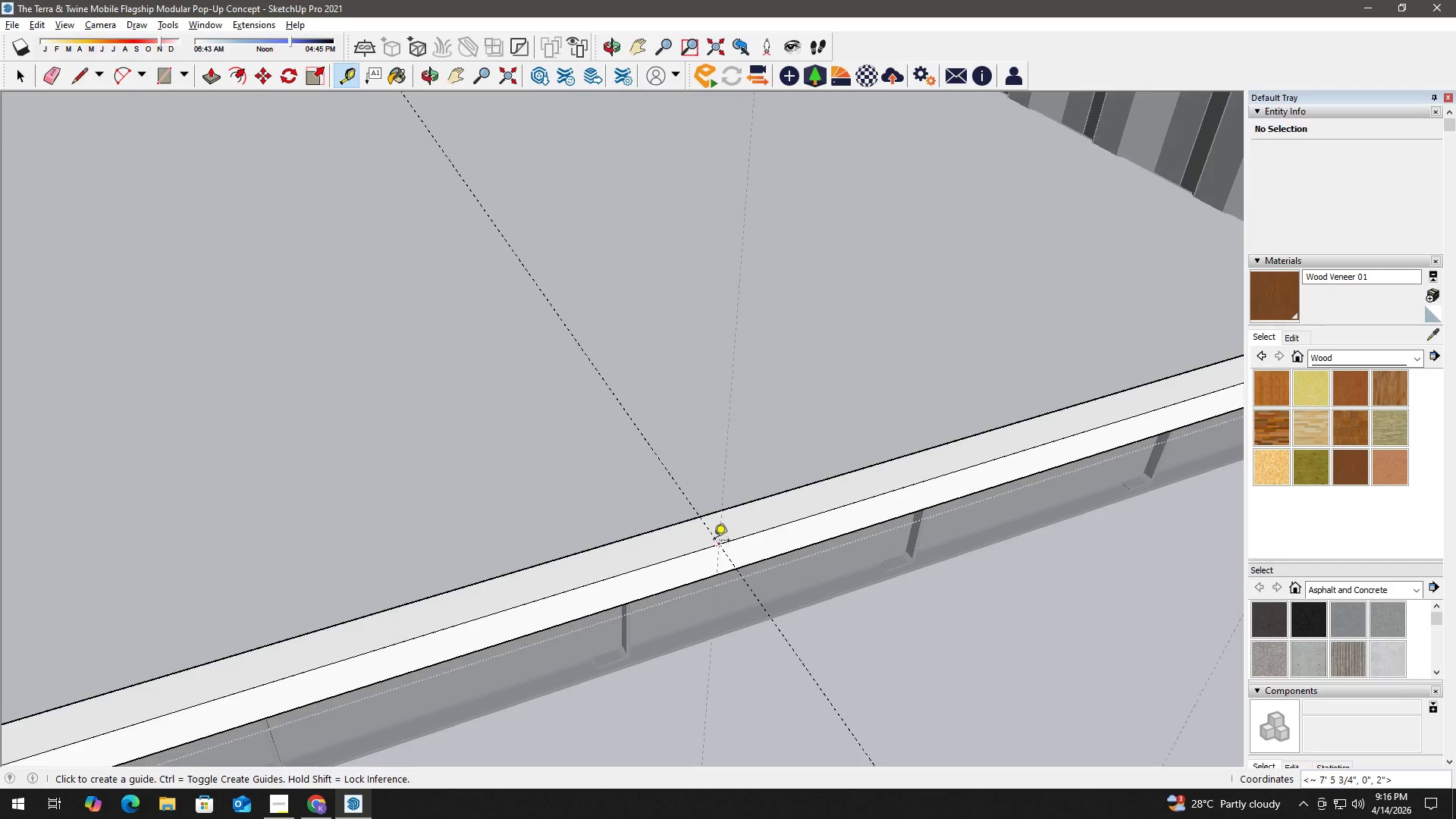 
key(Space)
 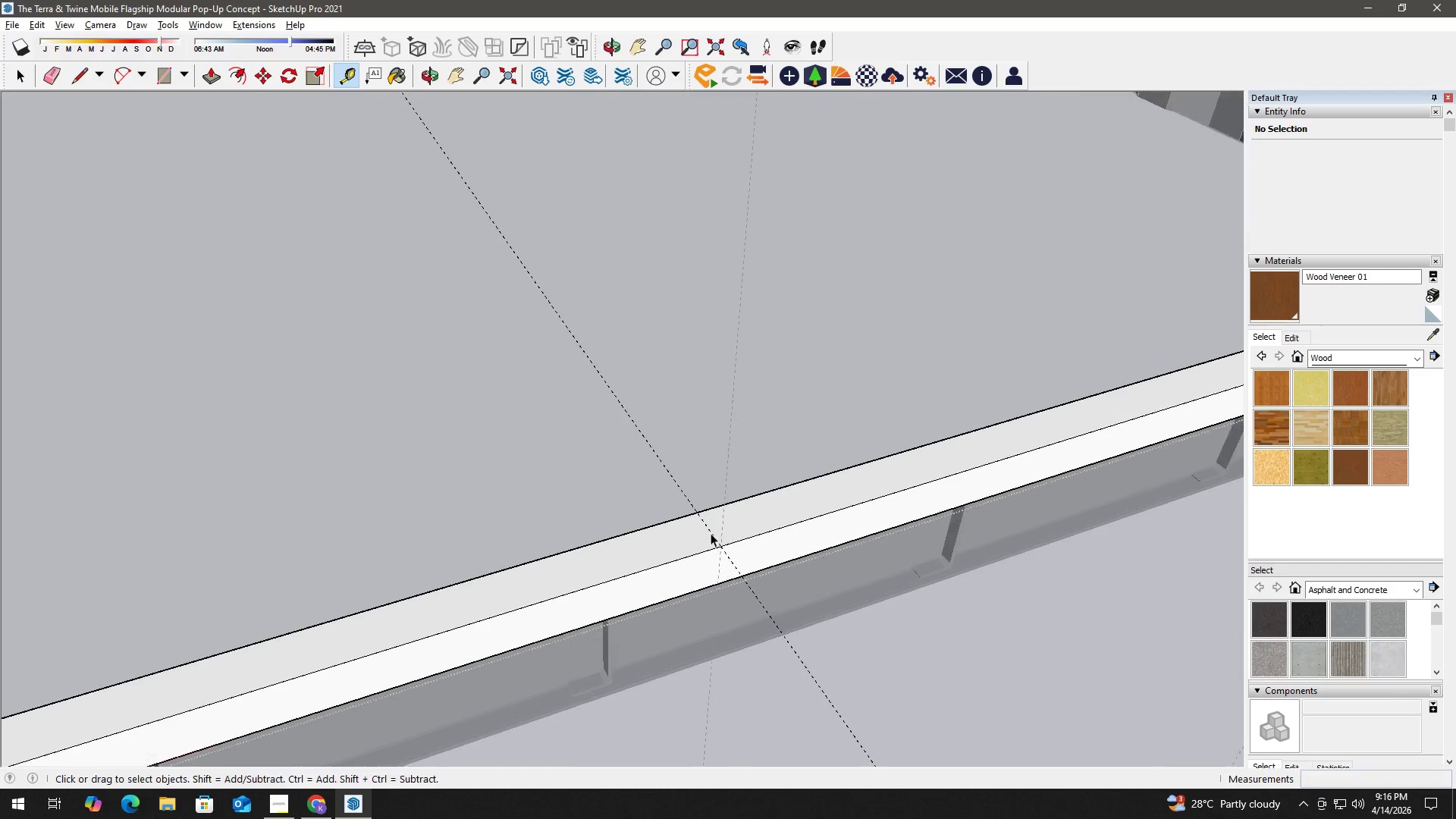 
key(T)
 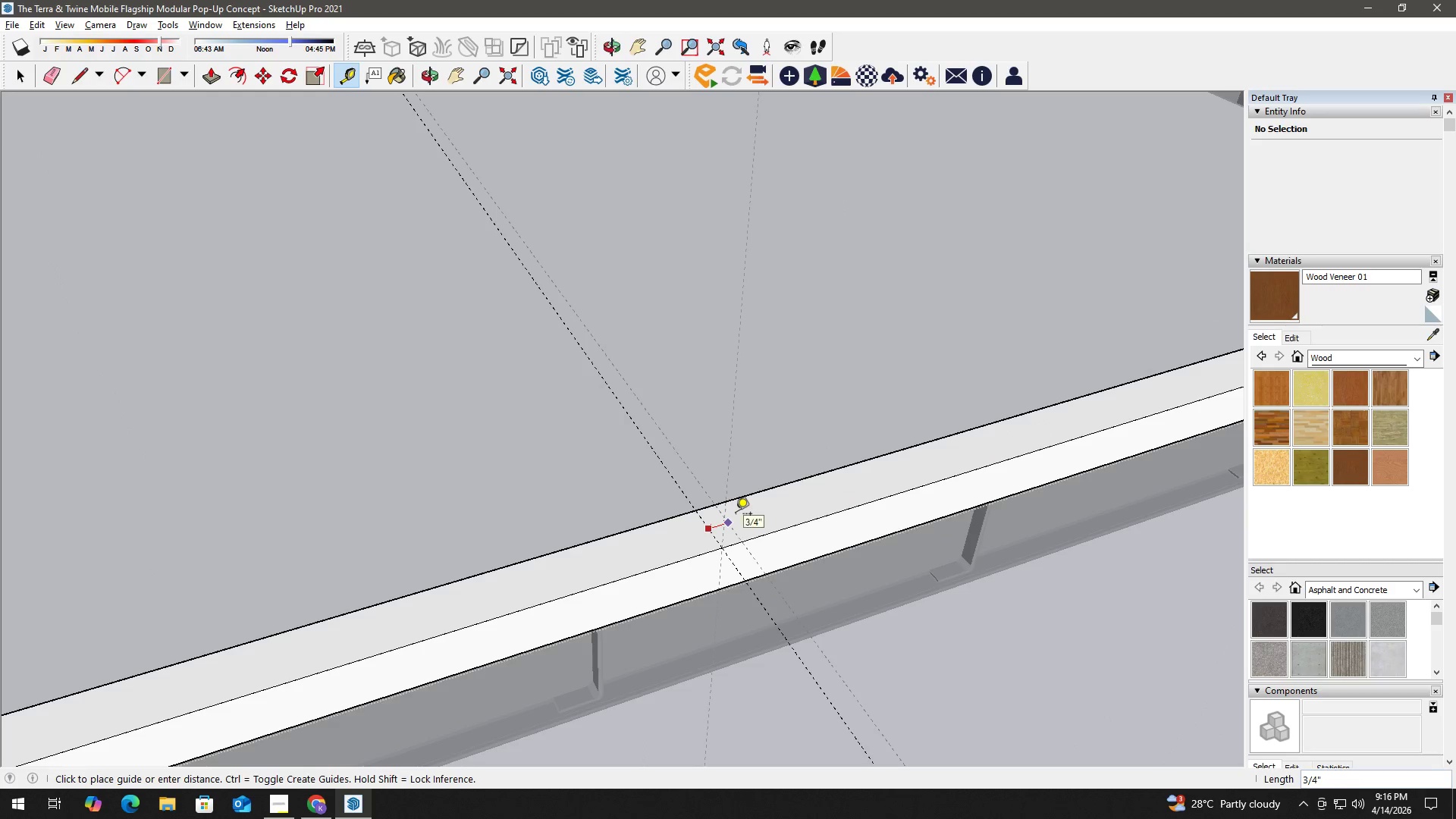 
scroll: coordinate [711, 532], scroll_direction: up, amount: 3.0
 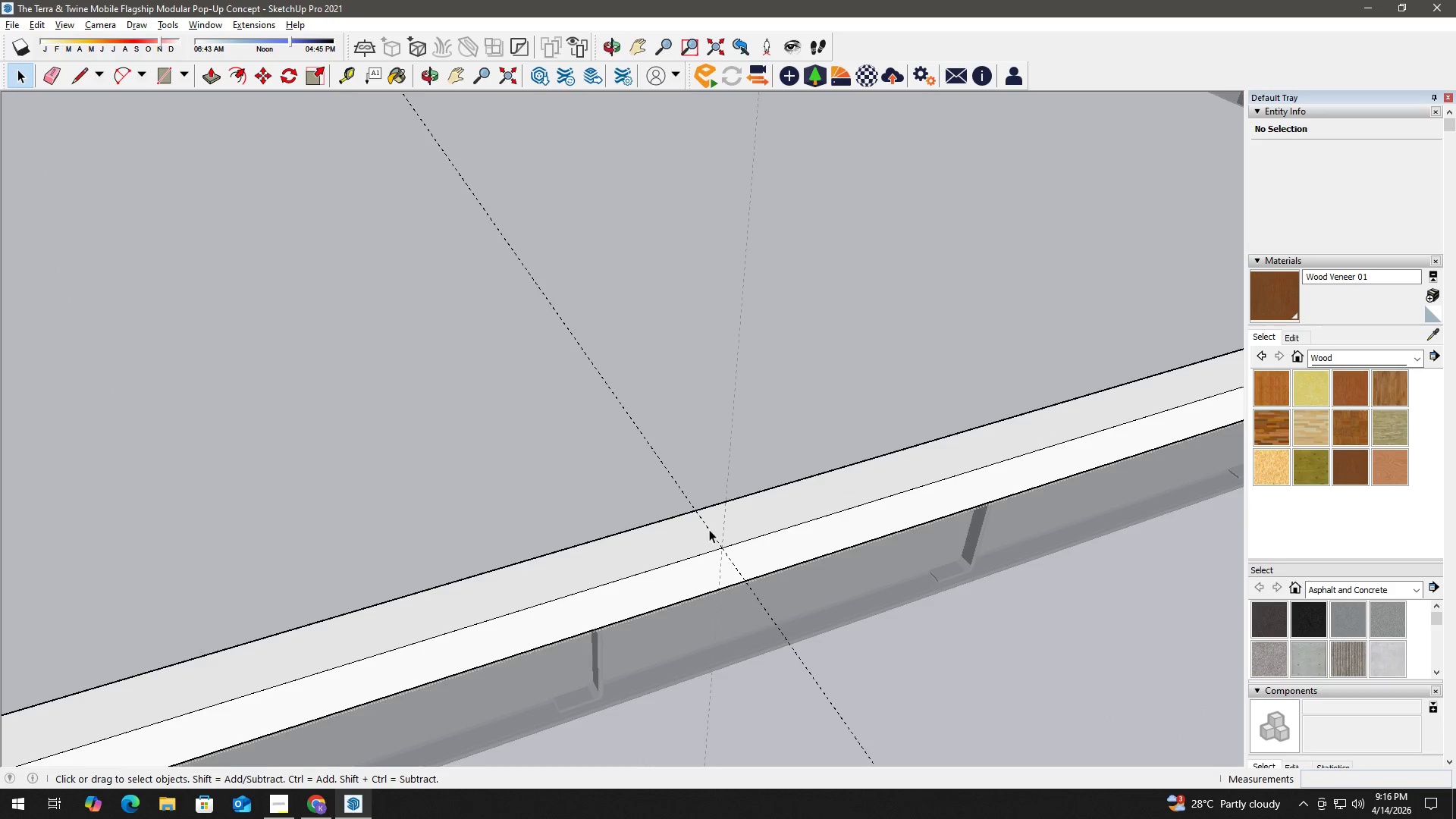 
key(1)
 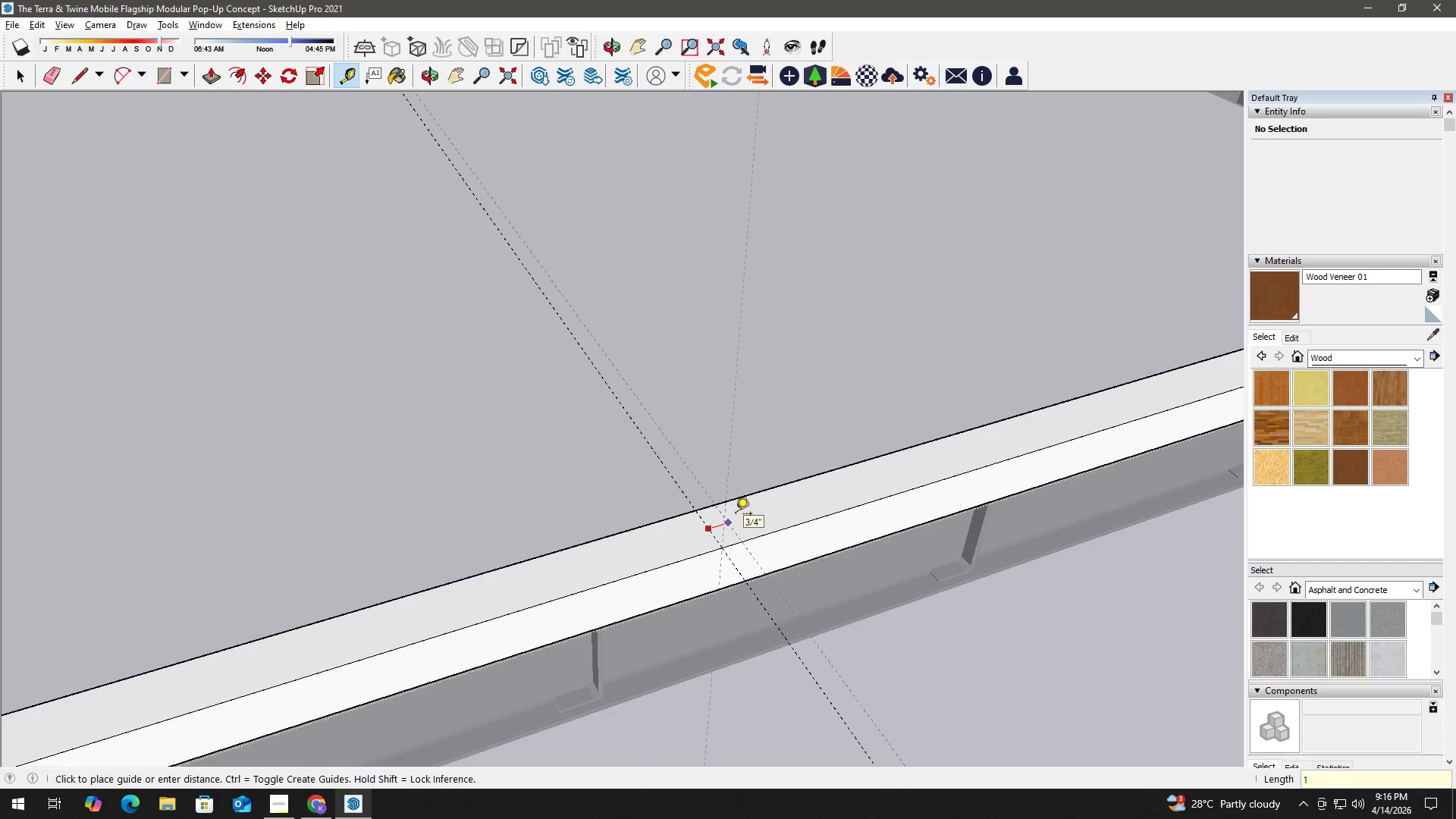 
key(Space)
 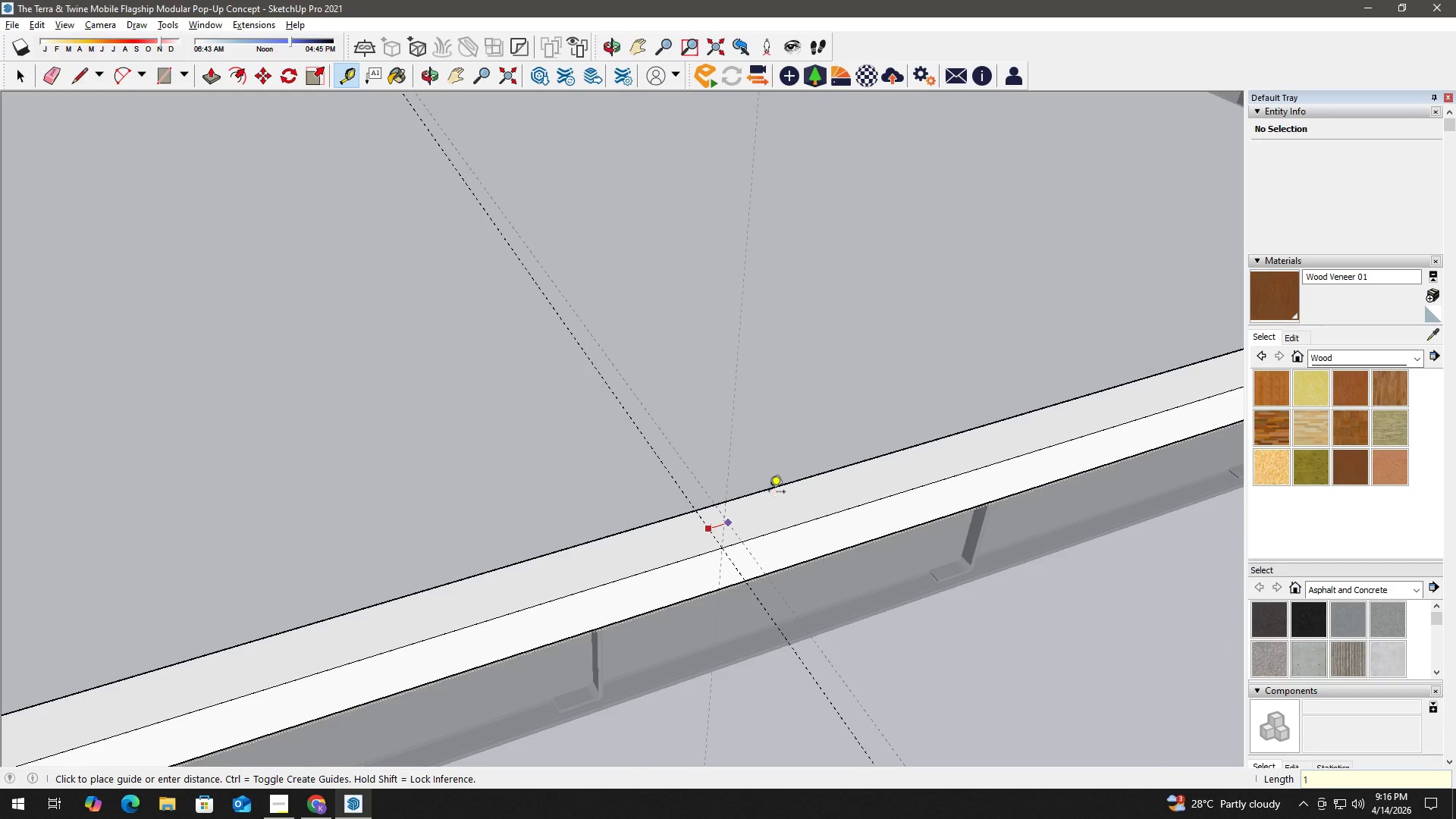 
key(NumpadEnter)
 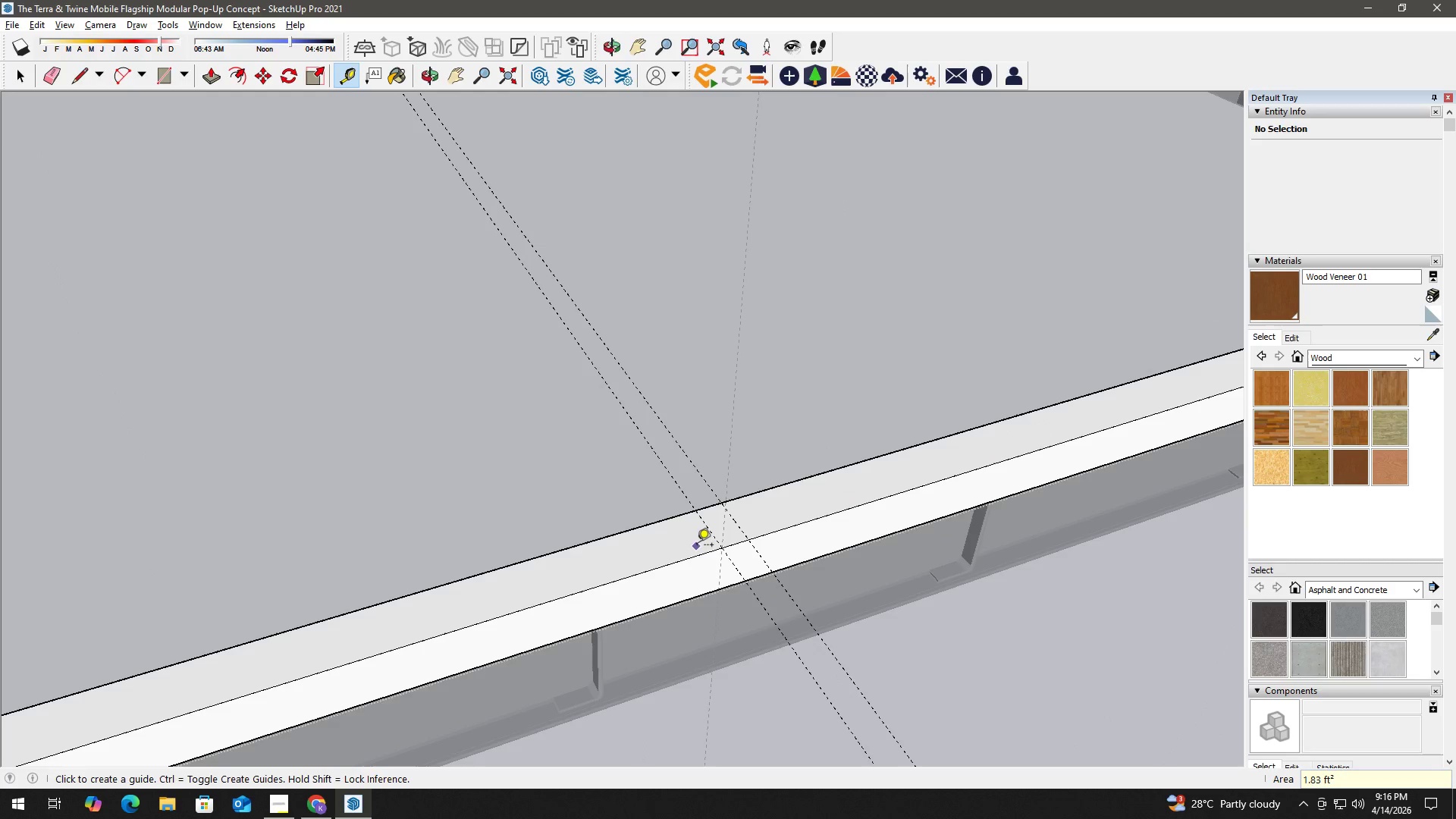 
key(Space)
 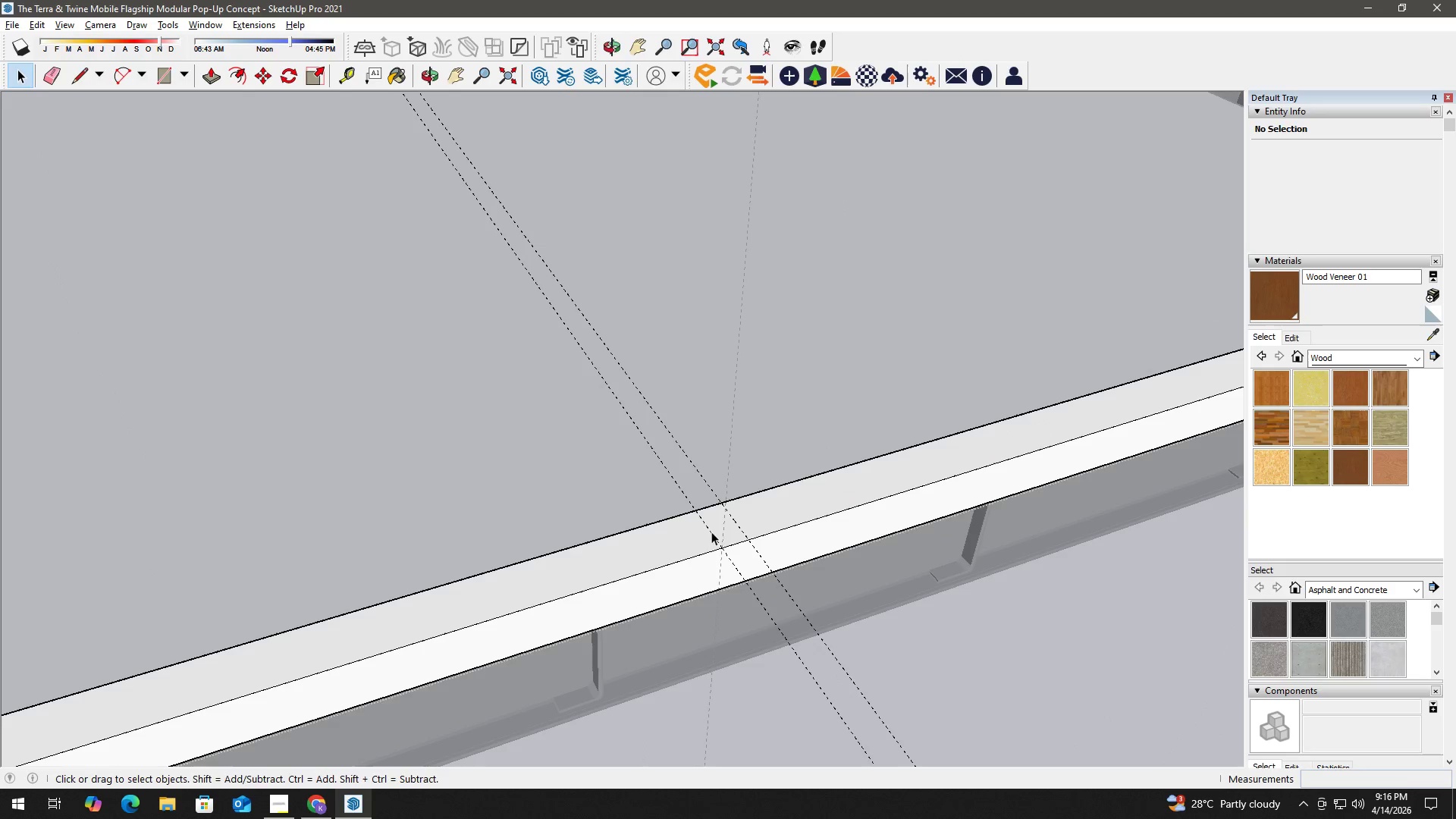 
key(T)
 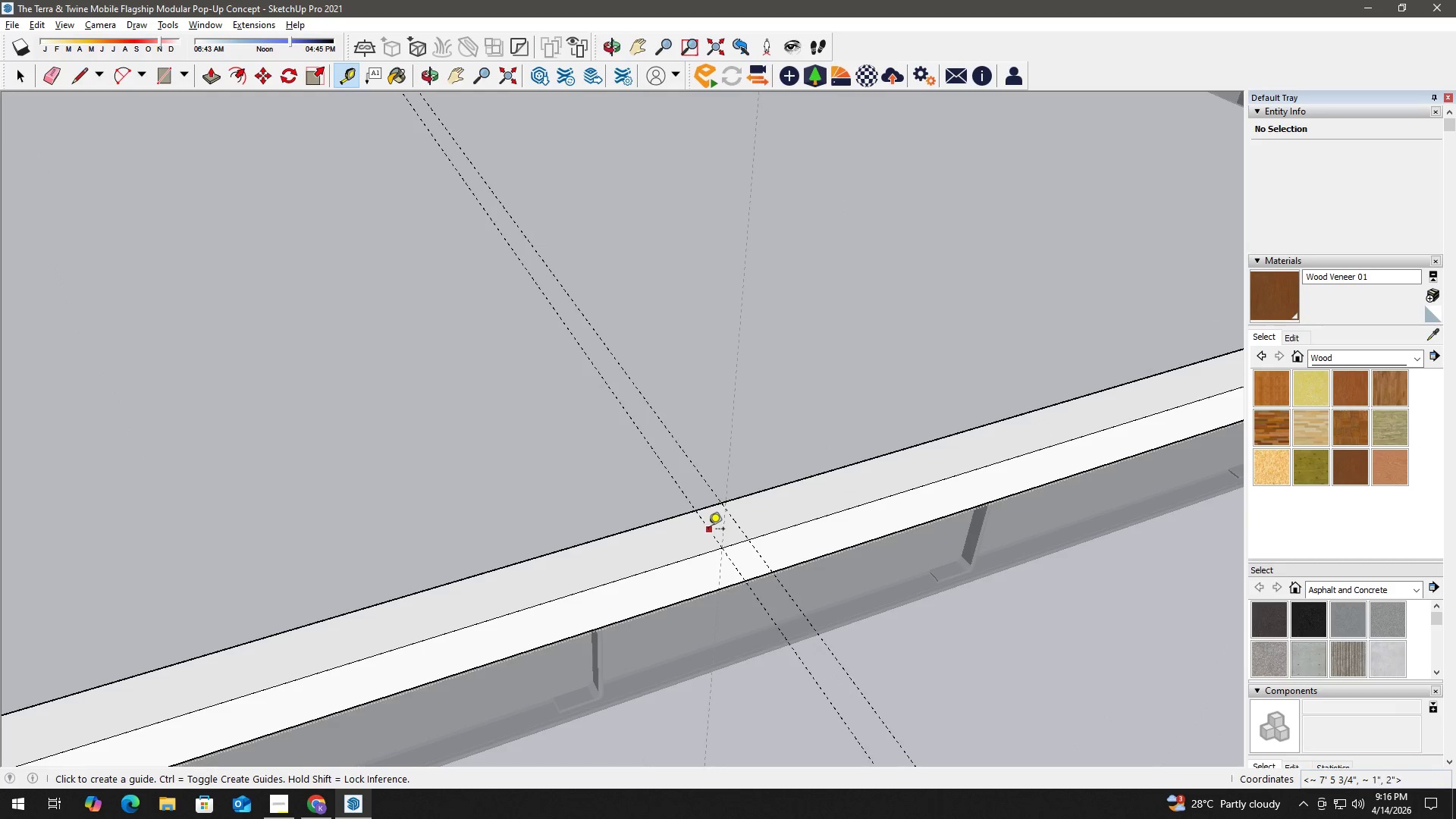 
left_click([708, 530])
 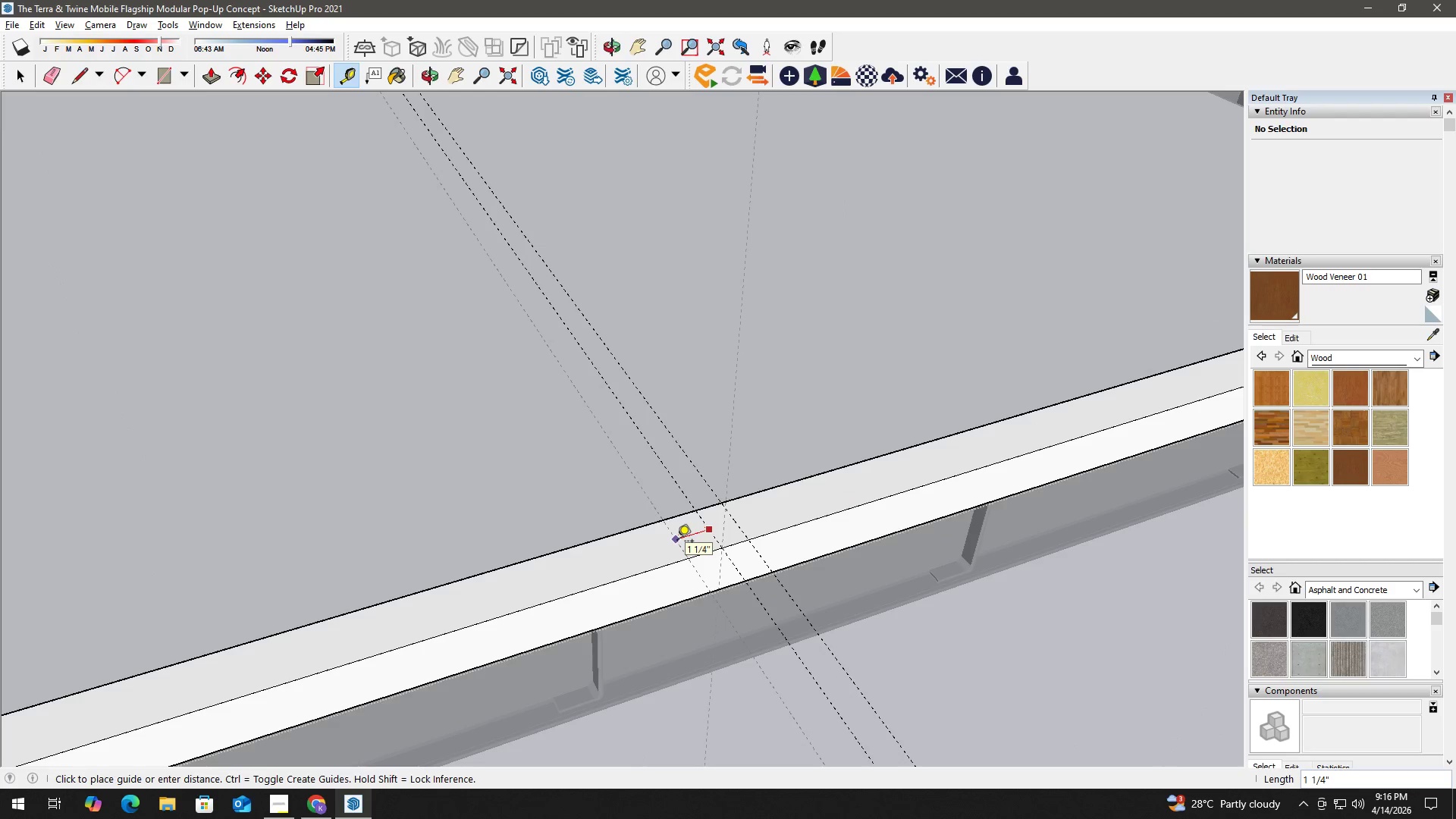 
key(Numpad1)
 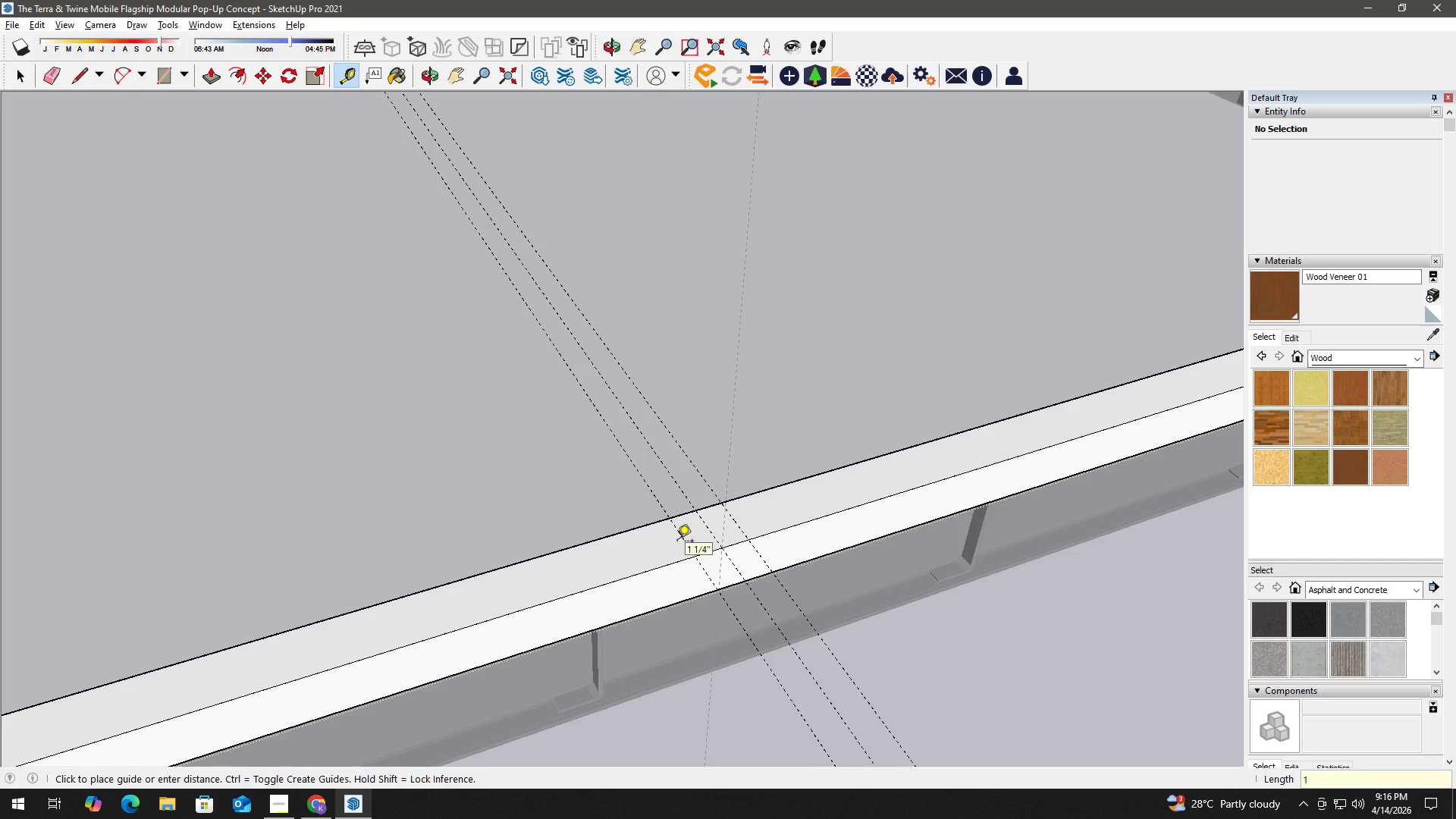 
key(NumpadEnter)
 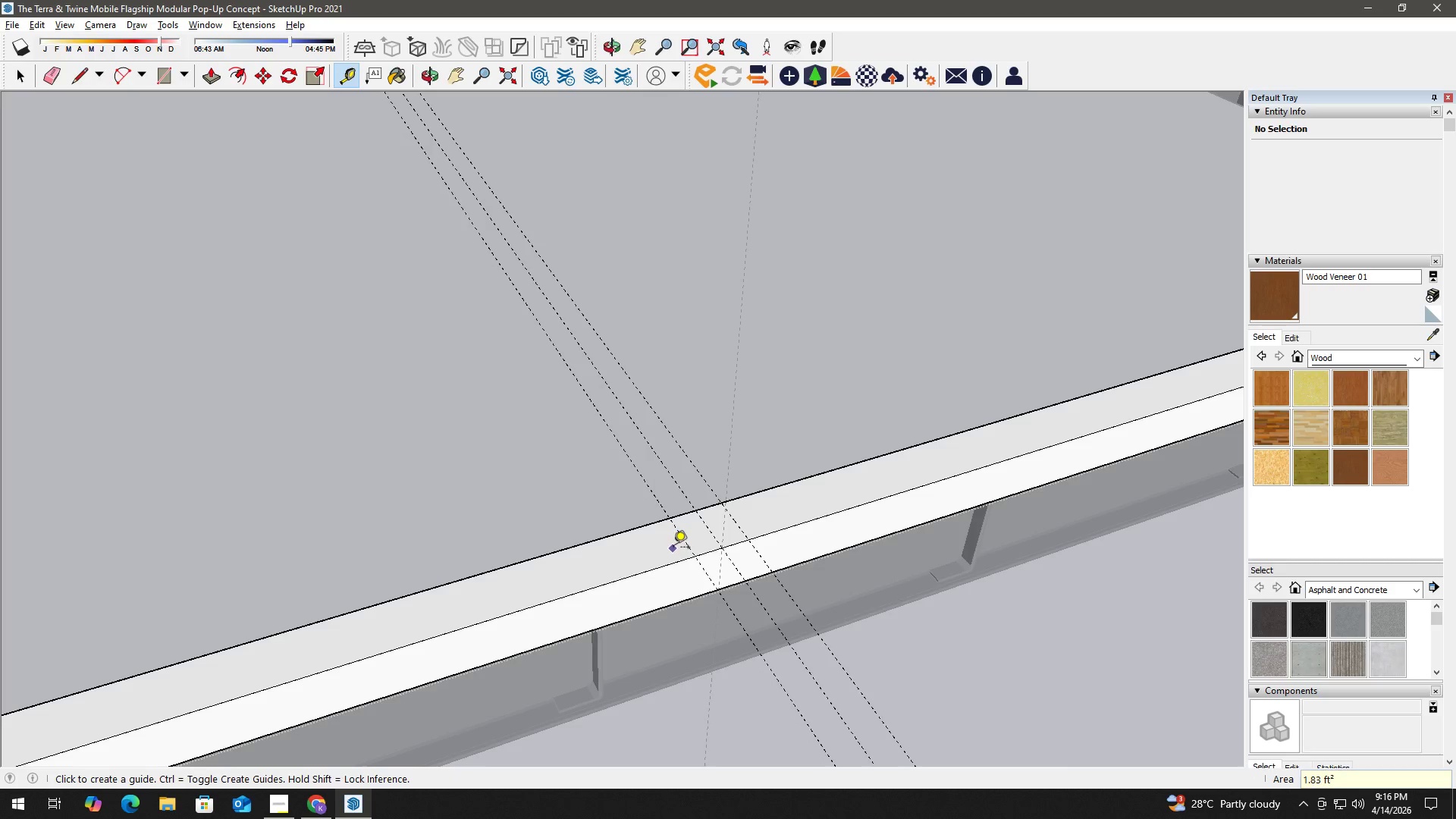 
key(Space)
 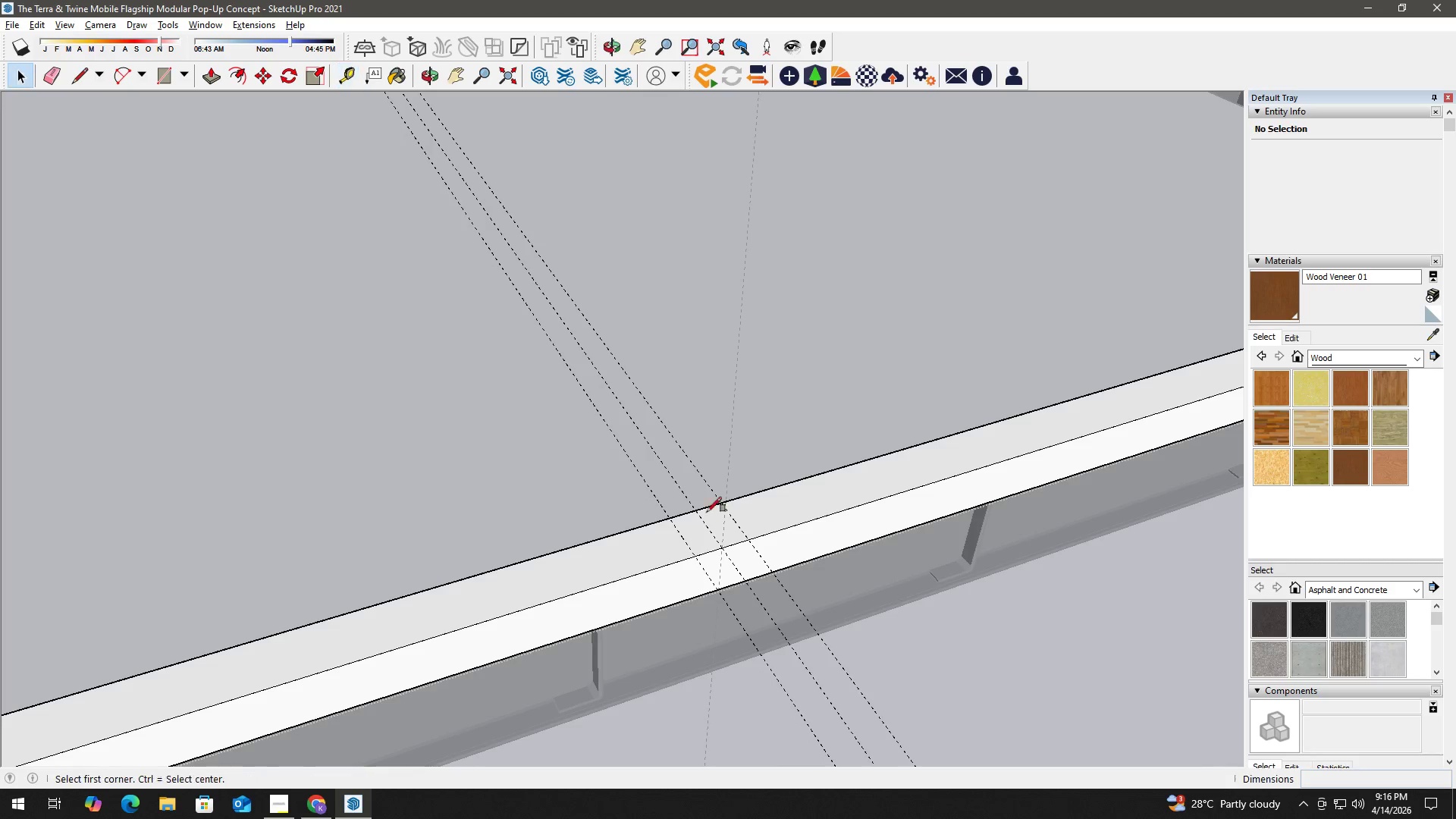 
key(R)
 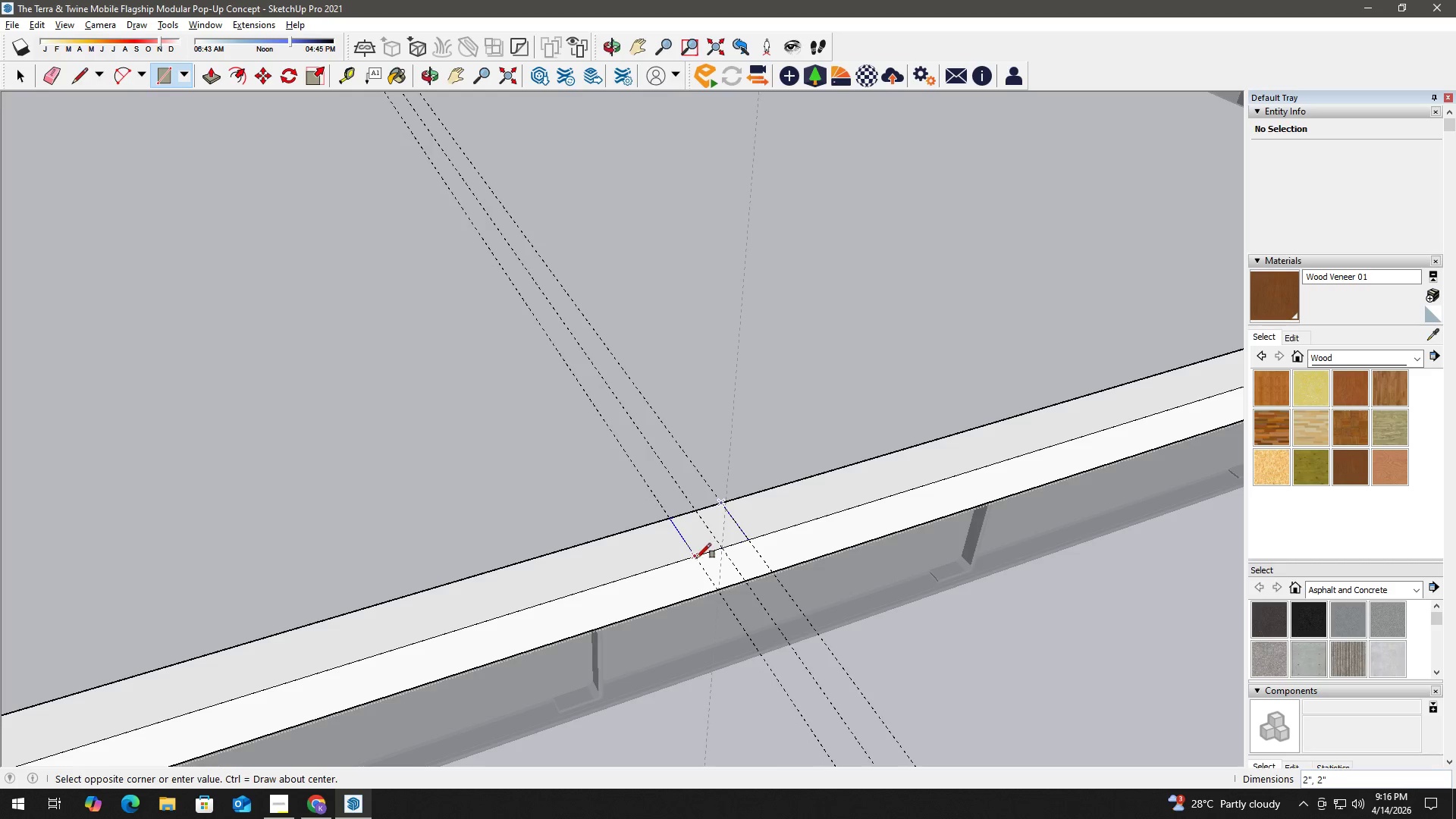 
left_click([694, 558])
 